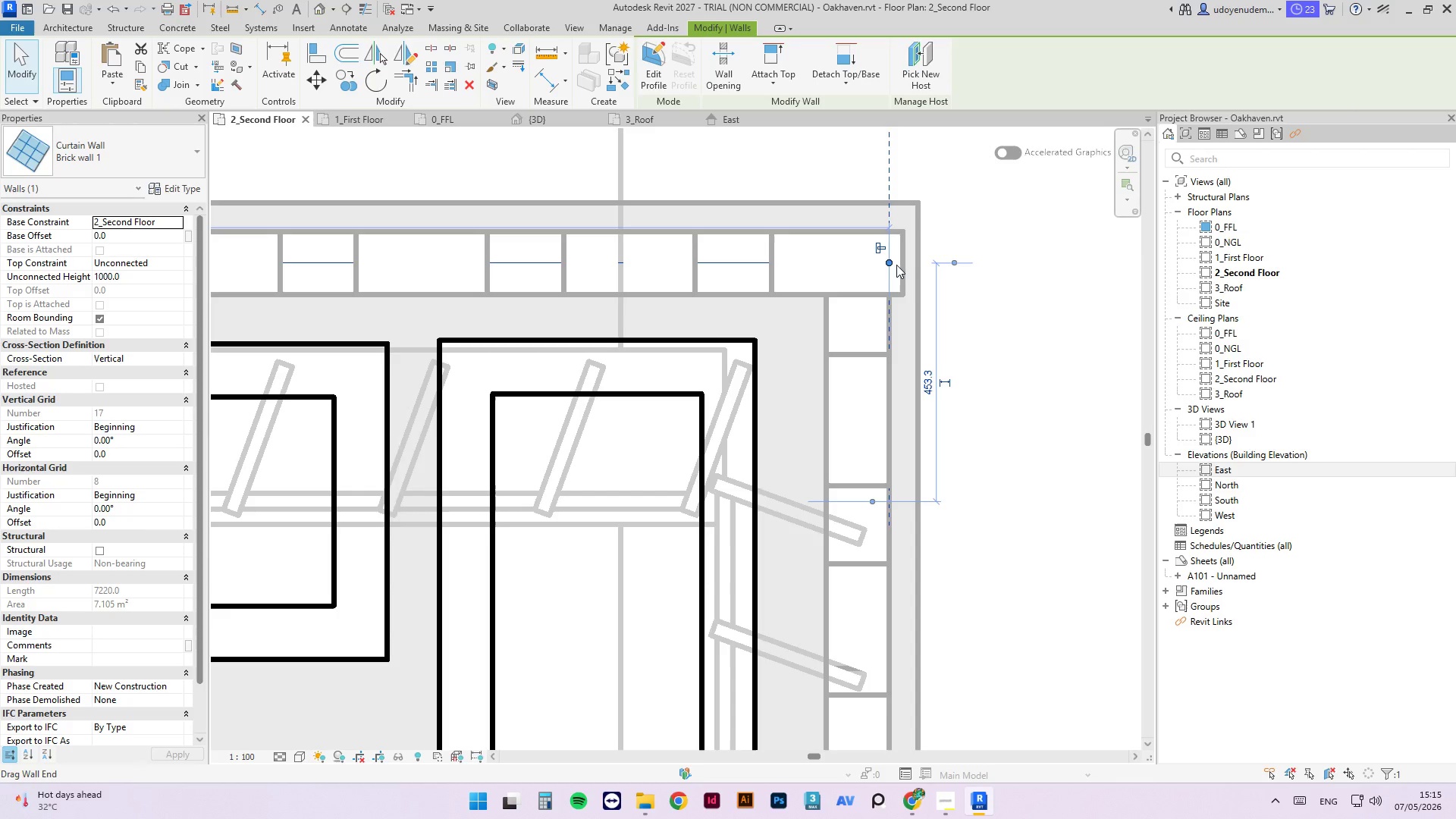 
left_click_drag(start_coordinate=[894, 264], to_coordinate=[887, 260])
 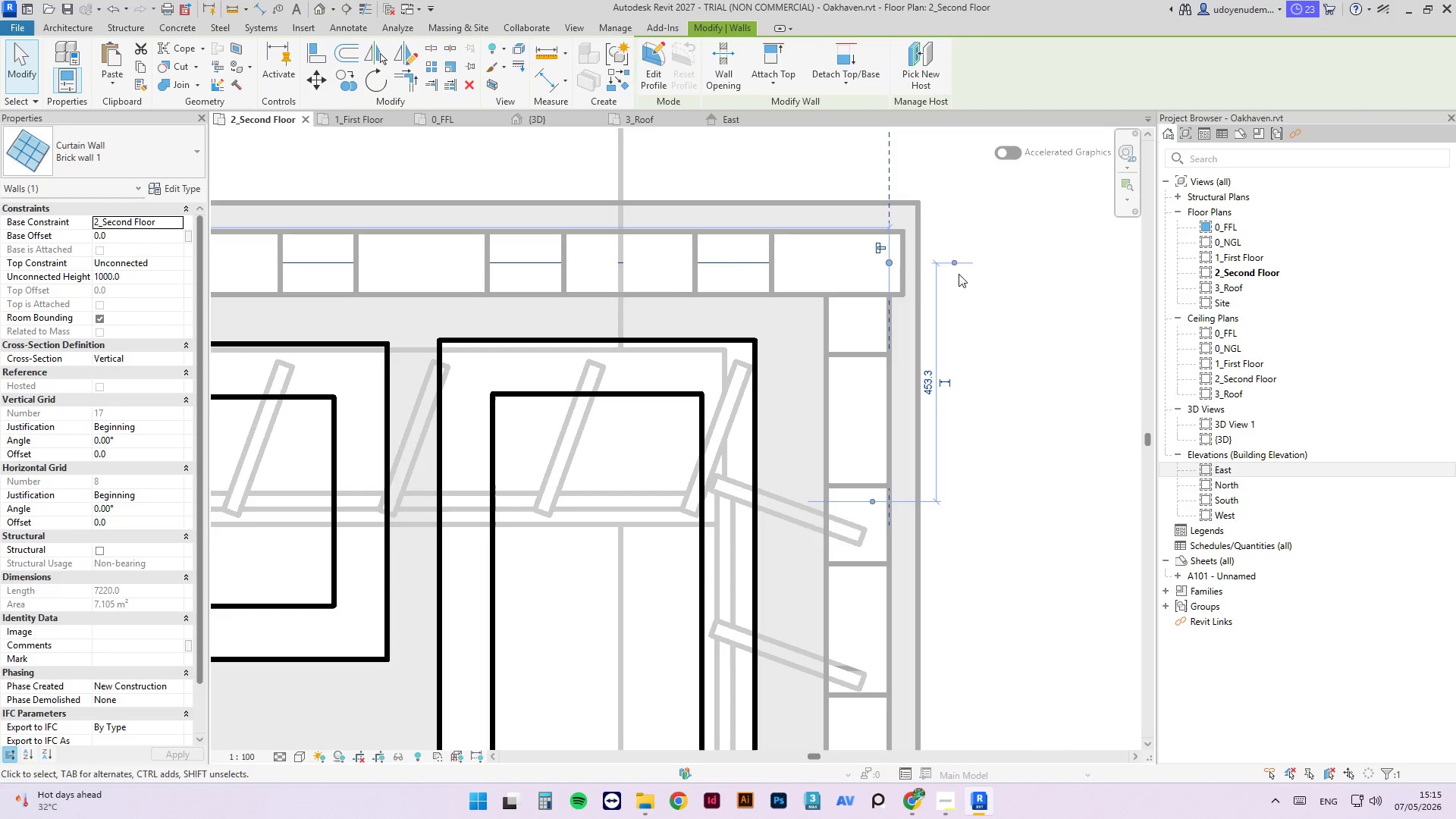 
left_click([998, 257])
 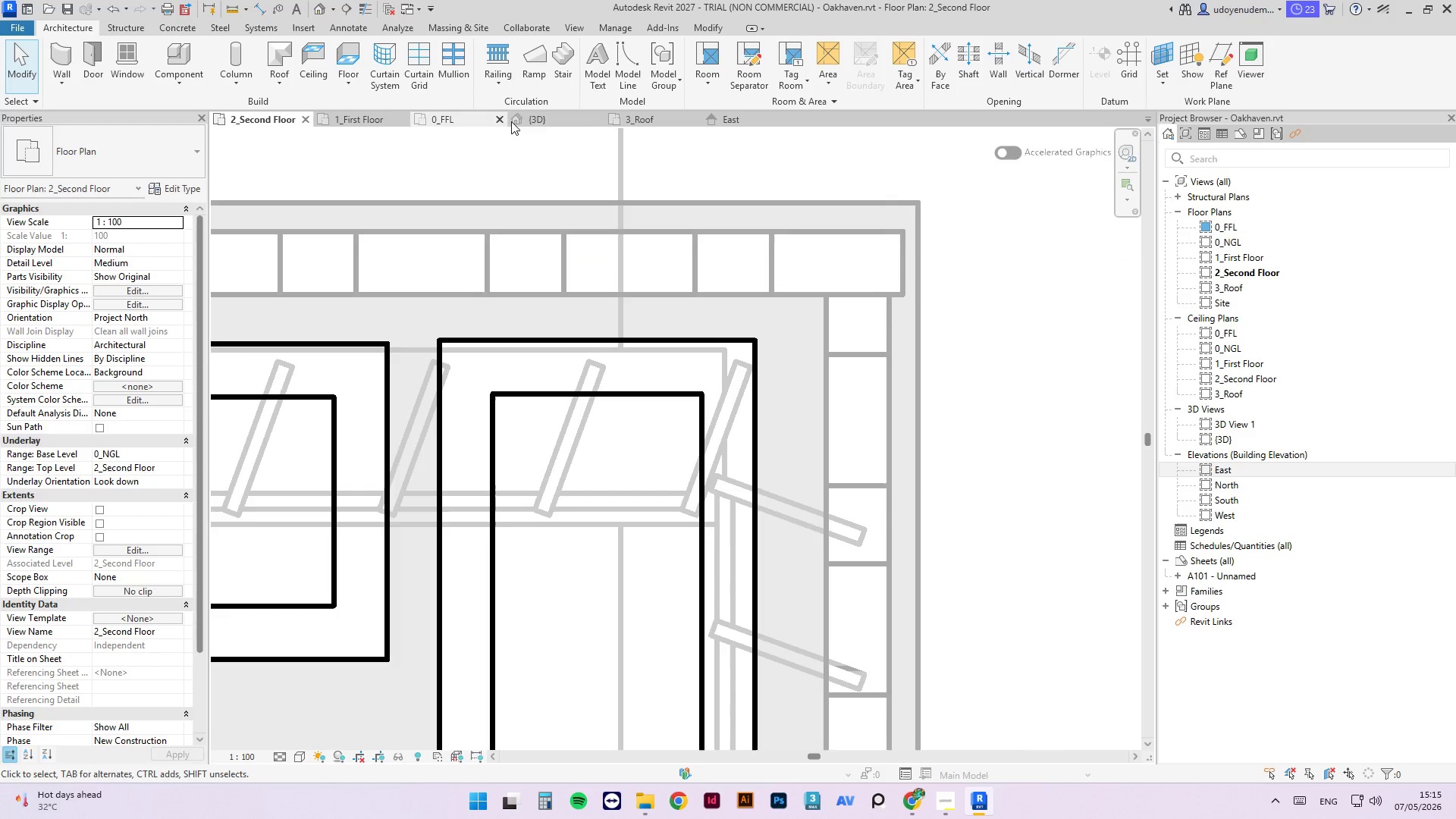 
left_click([550, 118])
 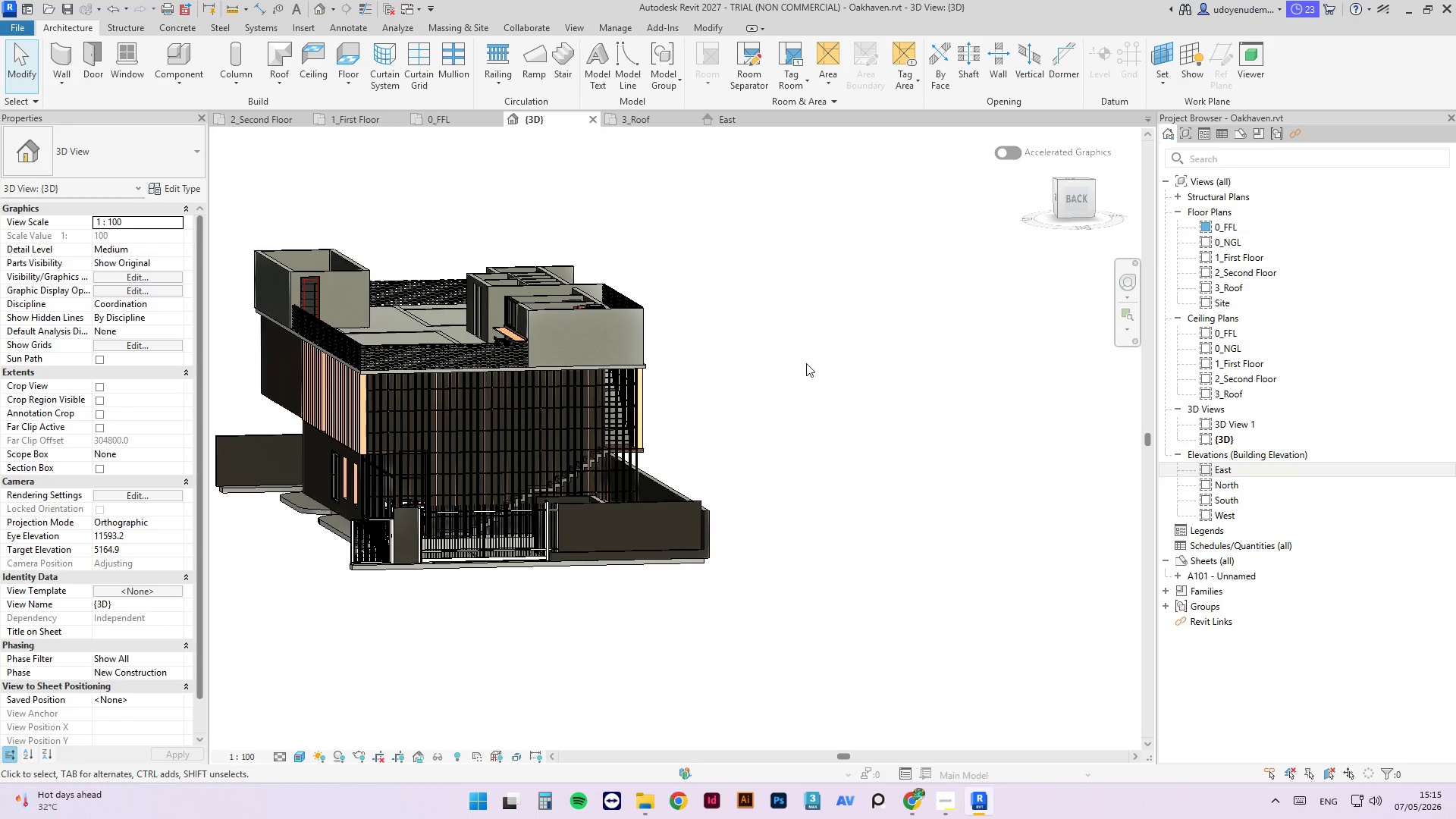 
left_click([811, 324])
 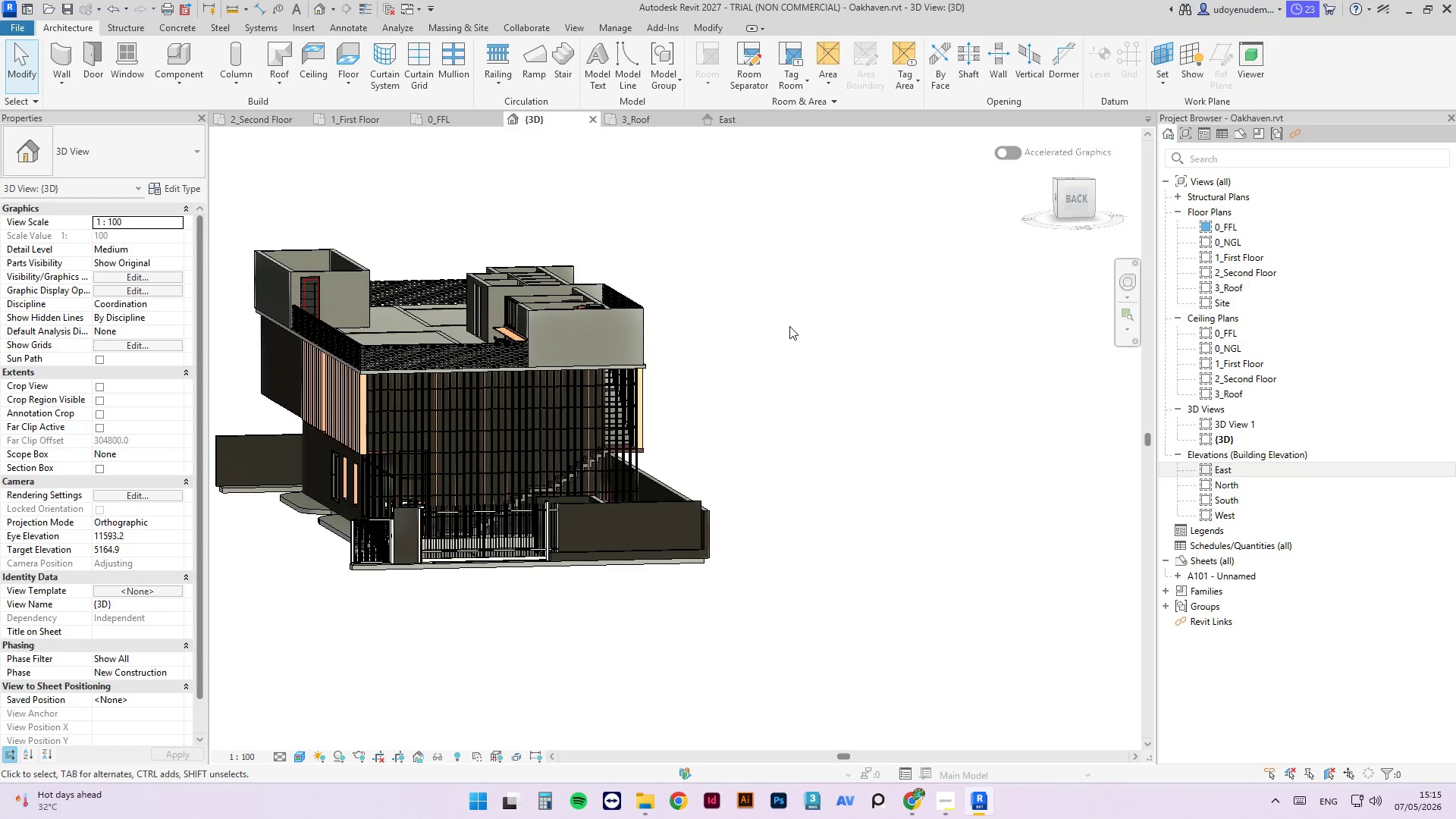 
hold_key(key=ShiftLeft, duration=0.75)
 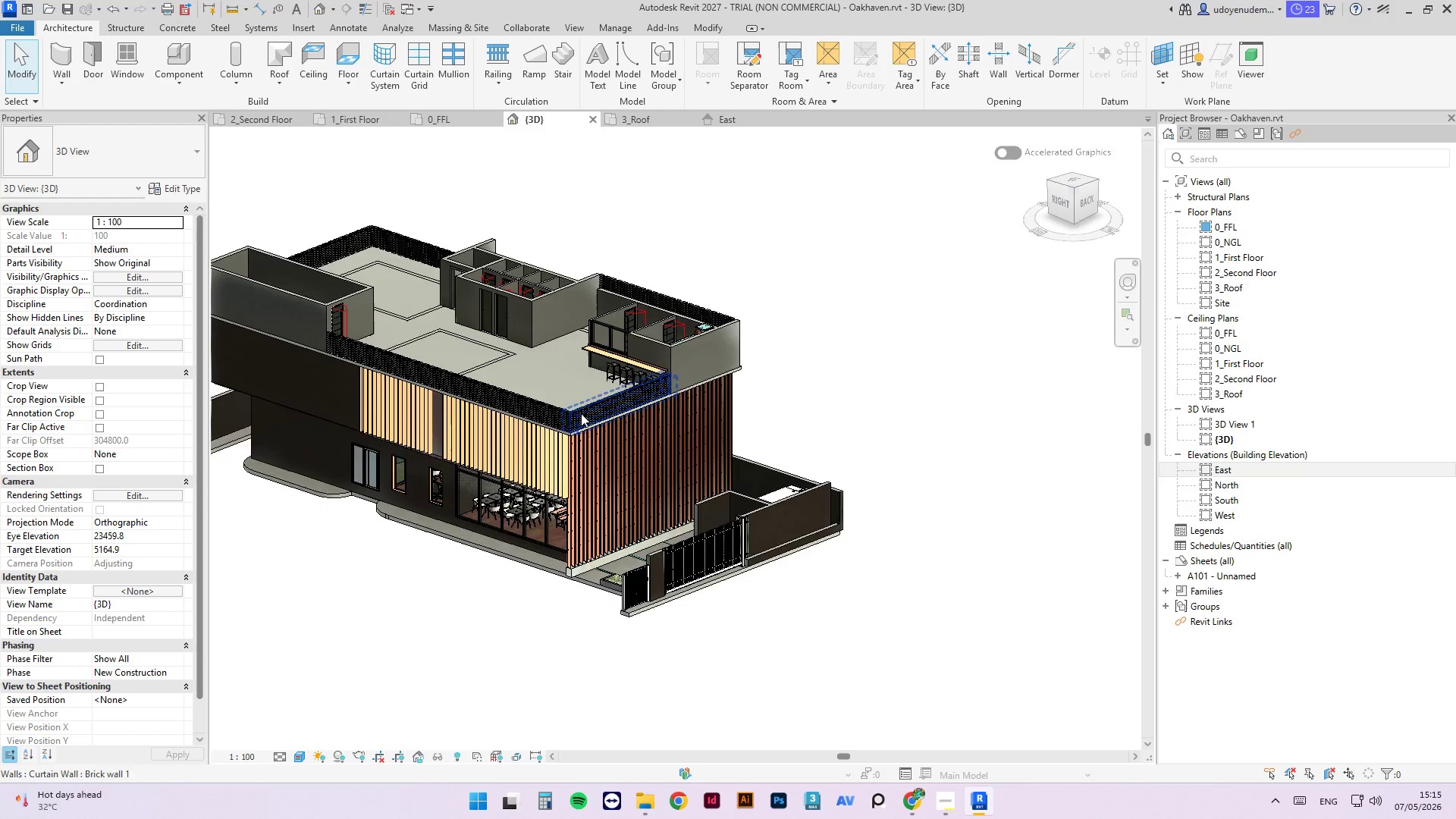 
scroll: coordinate [787, 327], scroll_direction: down, amount: 1.0
 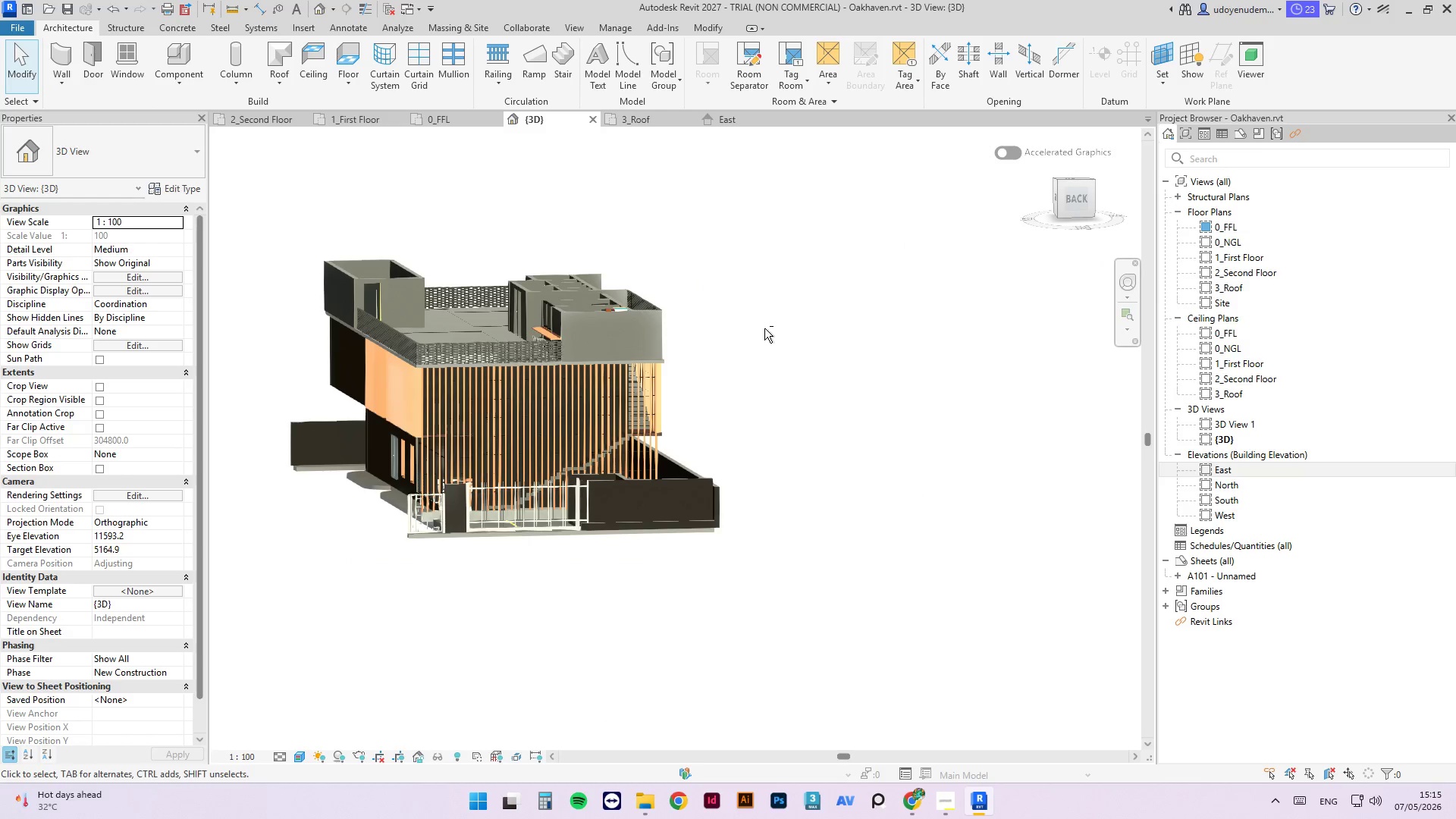 
scroll: coordinate [833, 281], scroll_direction: up, amount: 12.0
 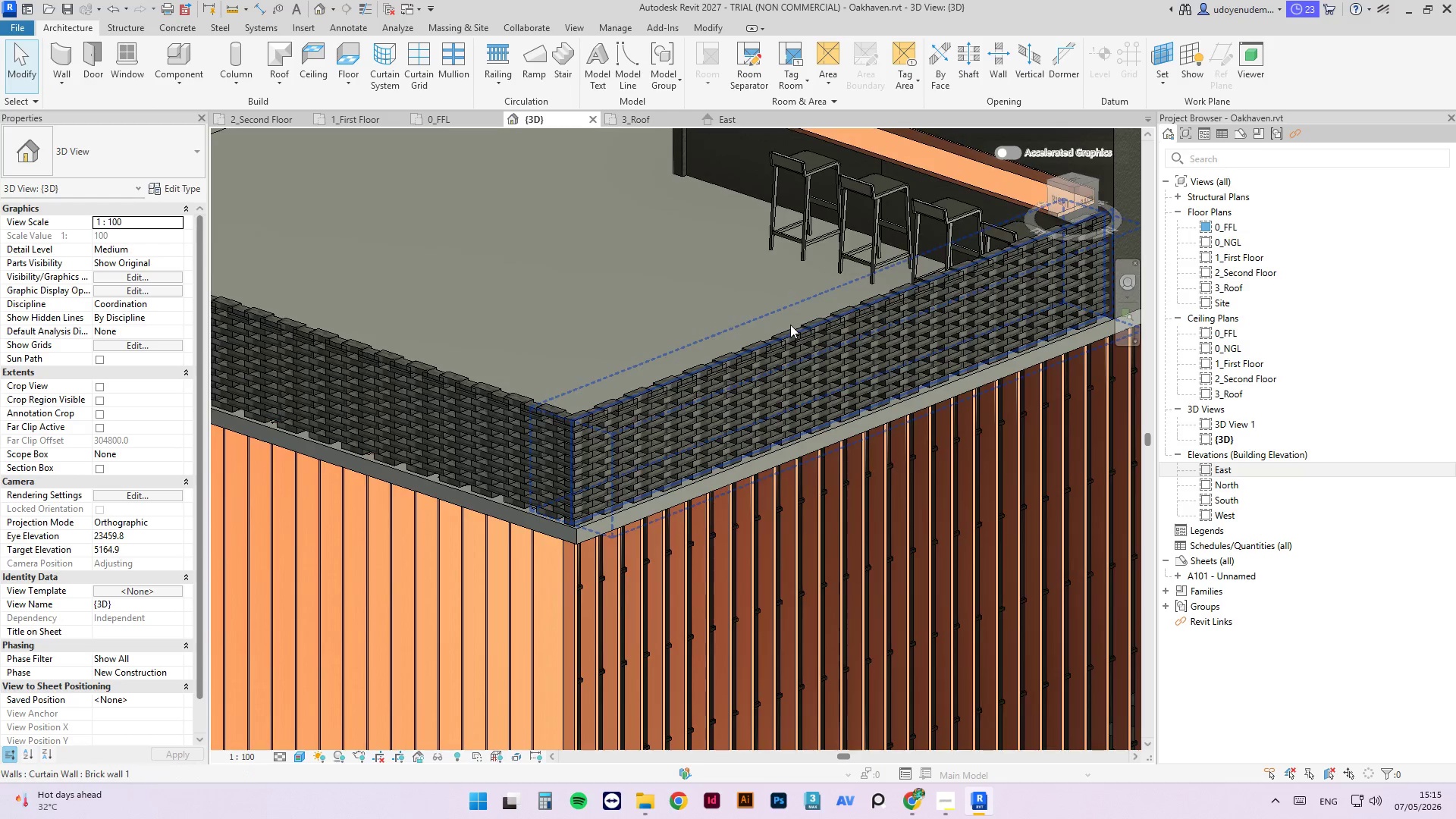 
left_click([937, 331])
 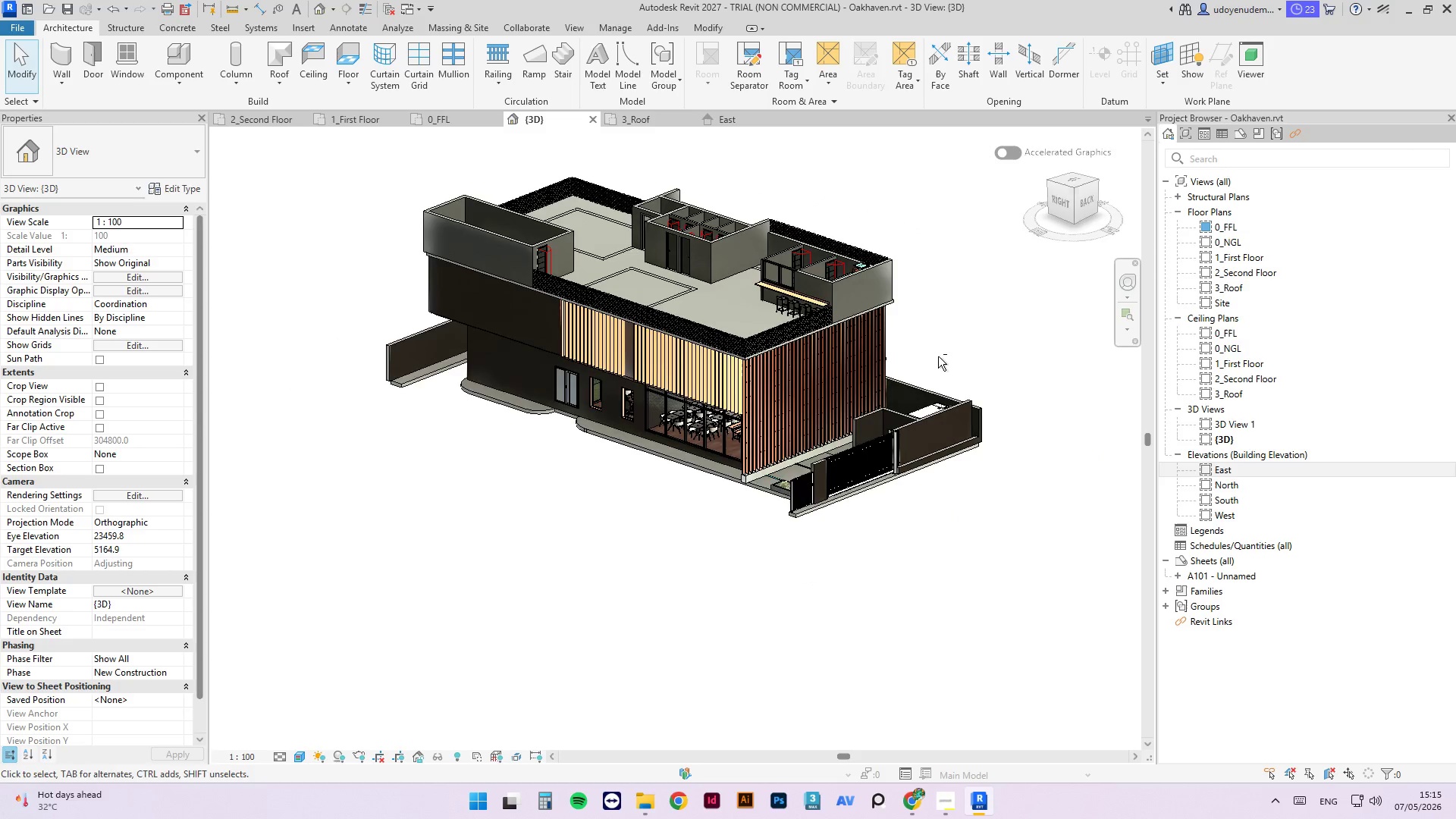 
scroll: coordinate [767, 331], scroll_direction: down, amount: 13.0
 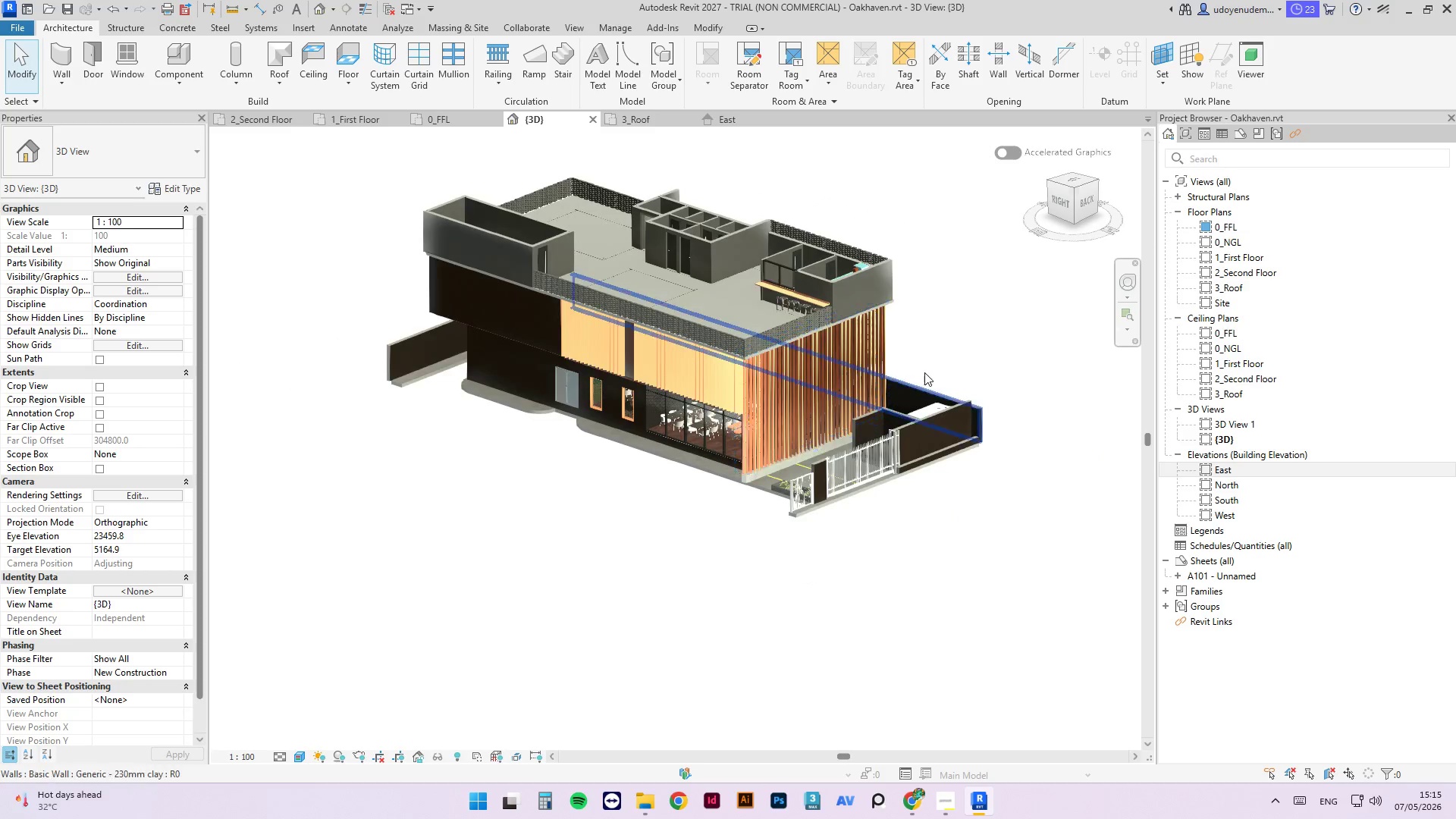 
hold_key(key=ShiftLeft, duration=7.34)
 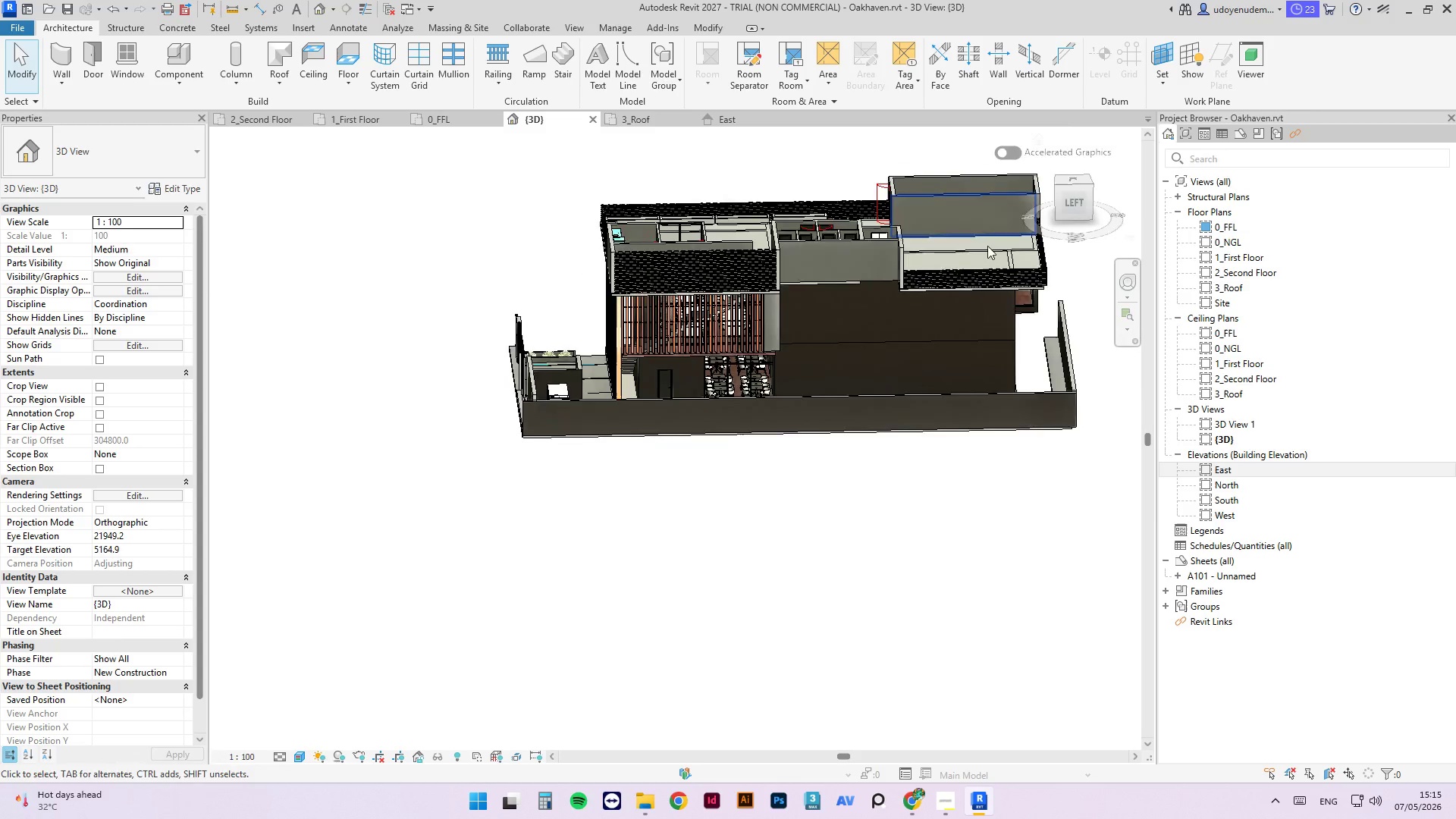 
scroll: coordinate [958, 273], scroll_direction: up, amount: 3.0
 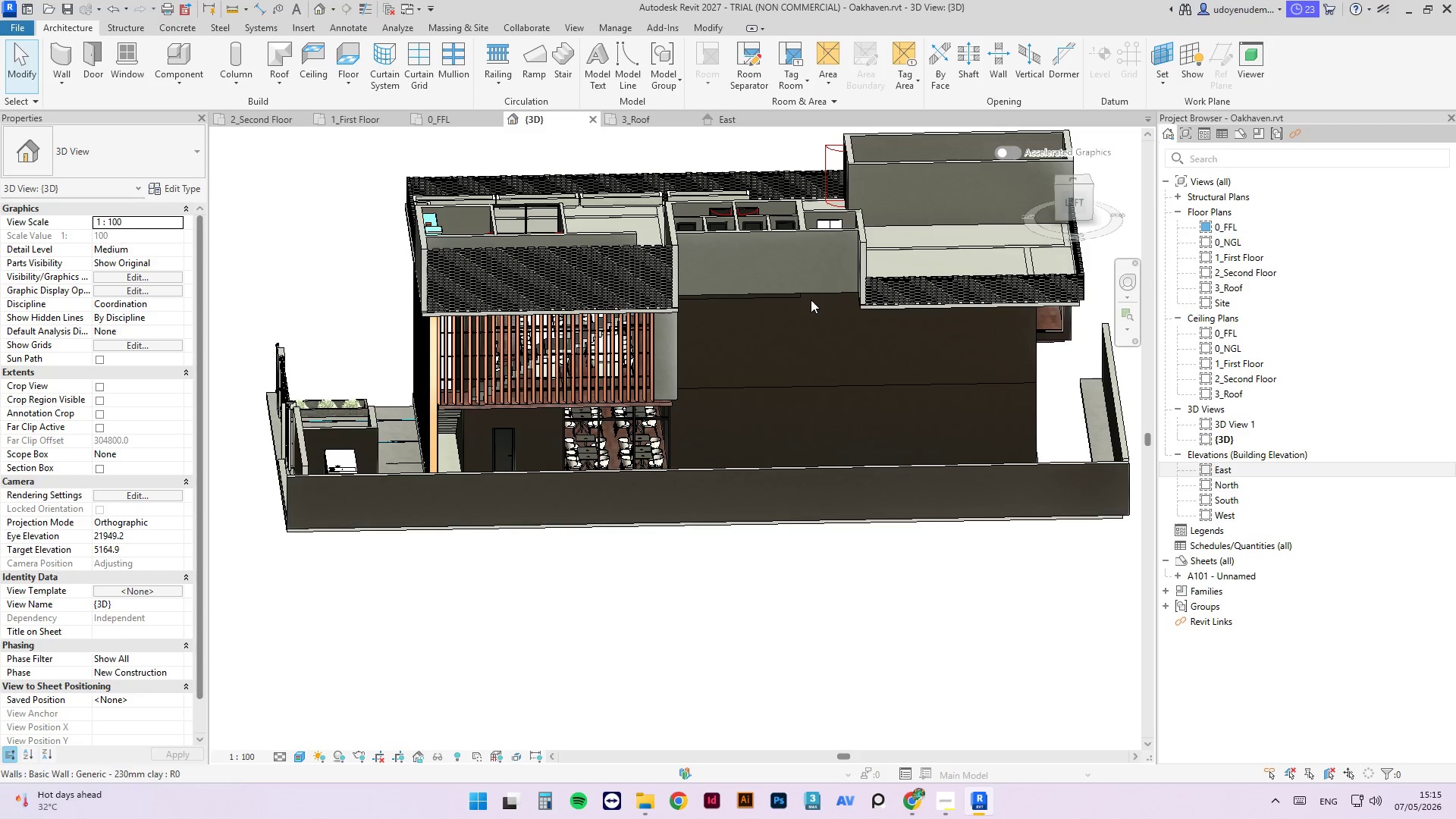 
left_click([814, 296])
 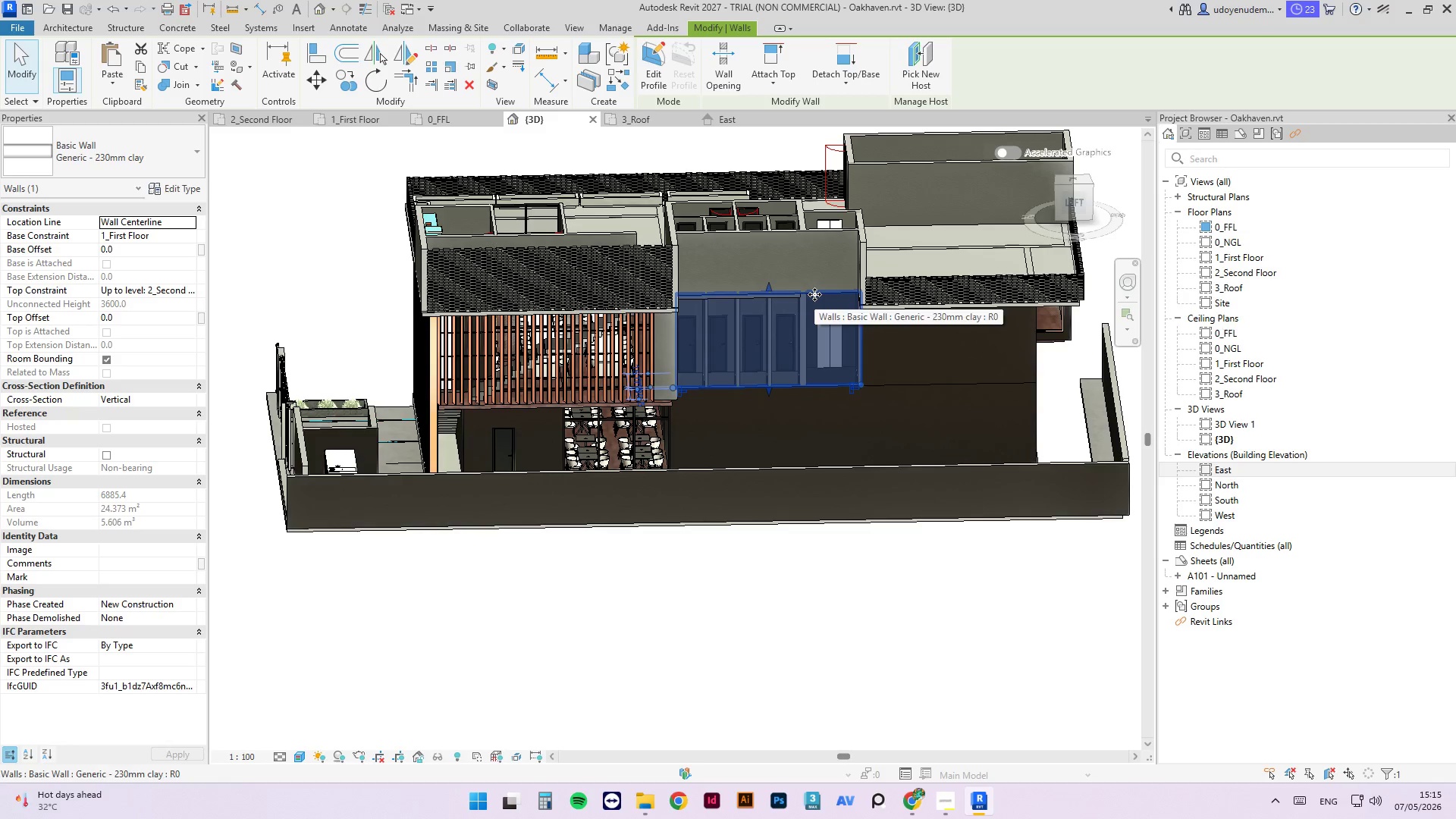 
left_click([748, 237])
 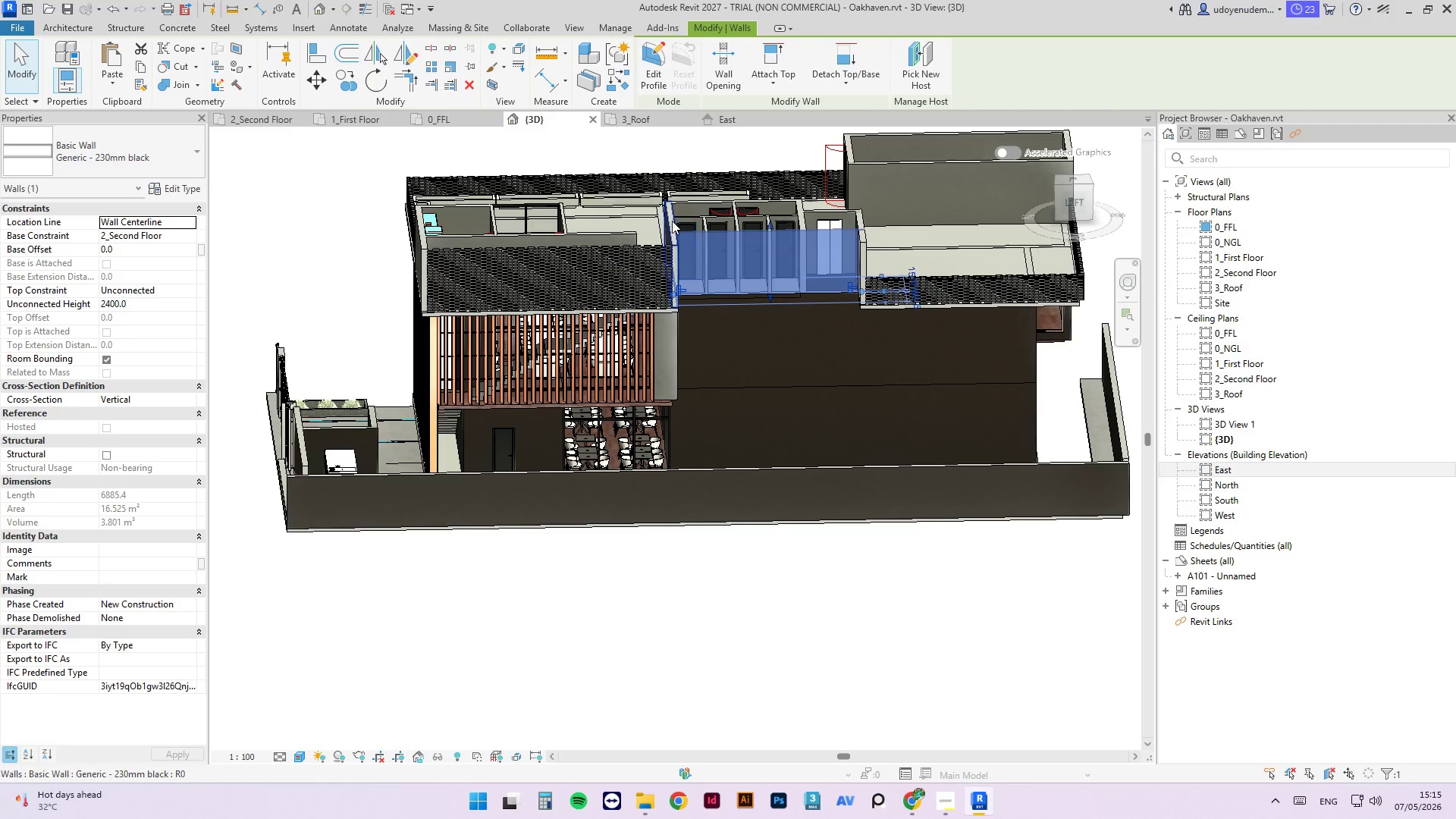 
scroll: coordinate [670, 220], scroll_direction: up, amount: 1.0
 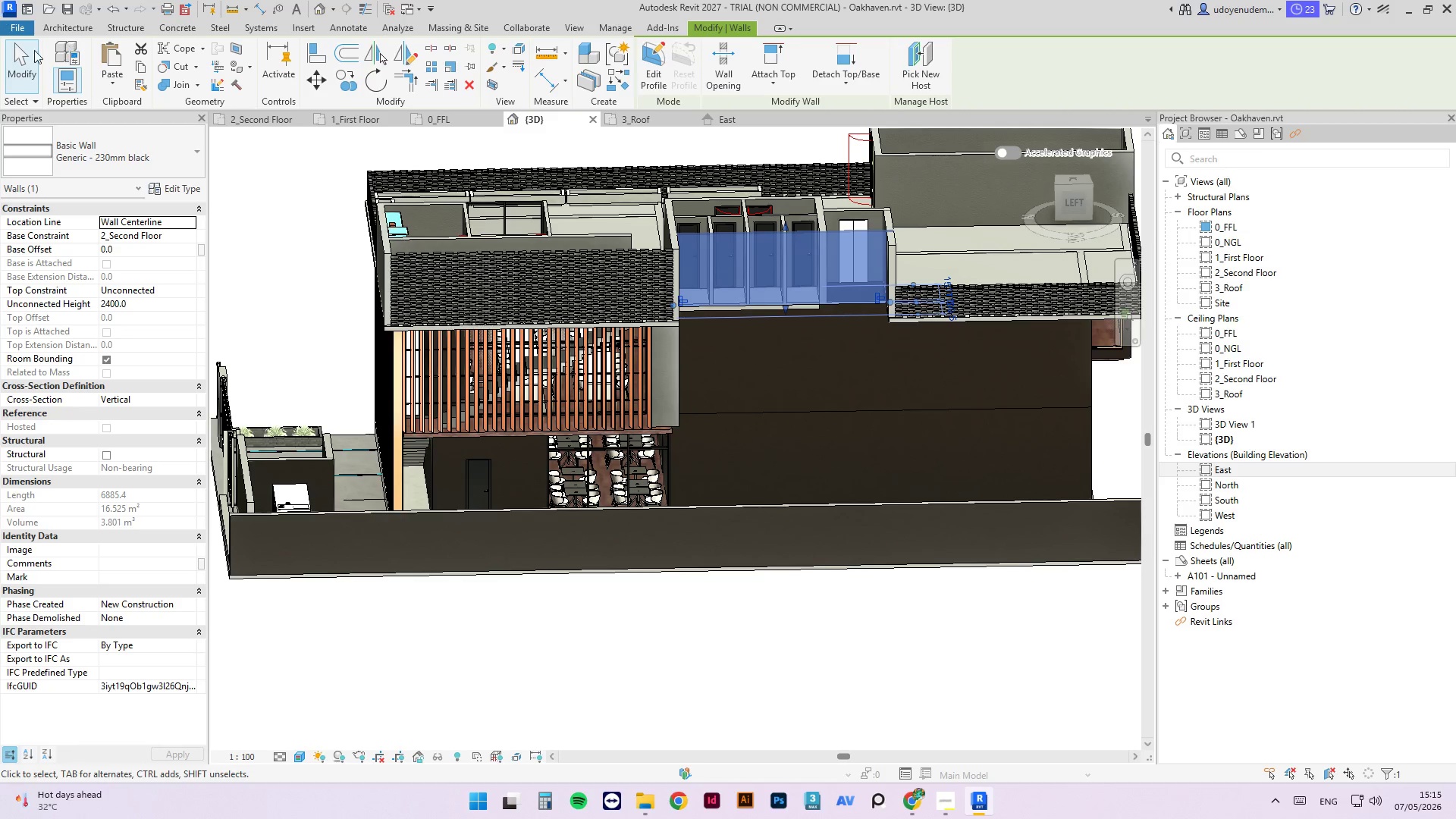 
left_click([131, 145])
 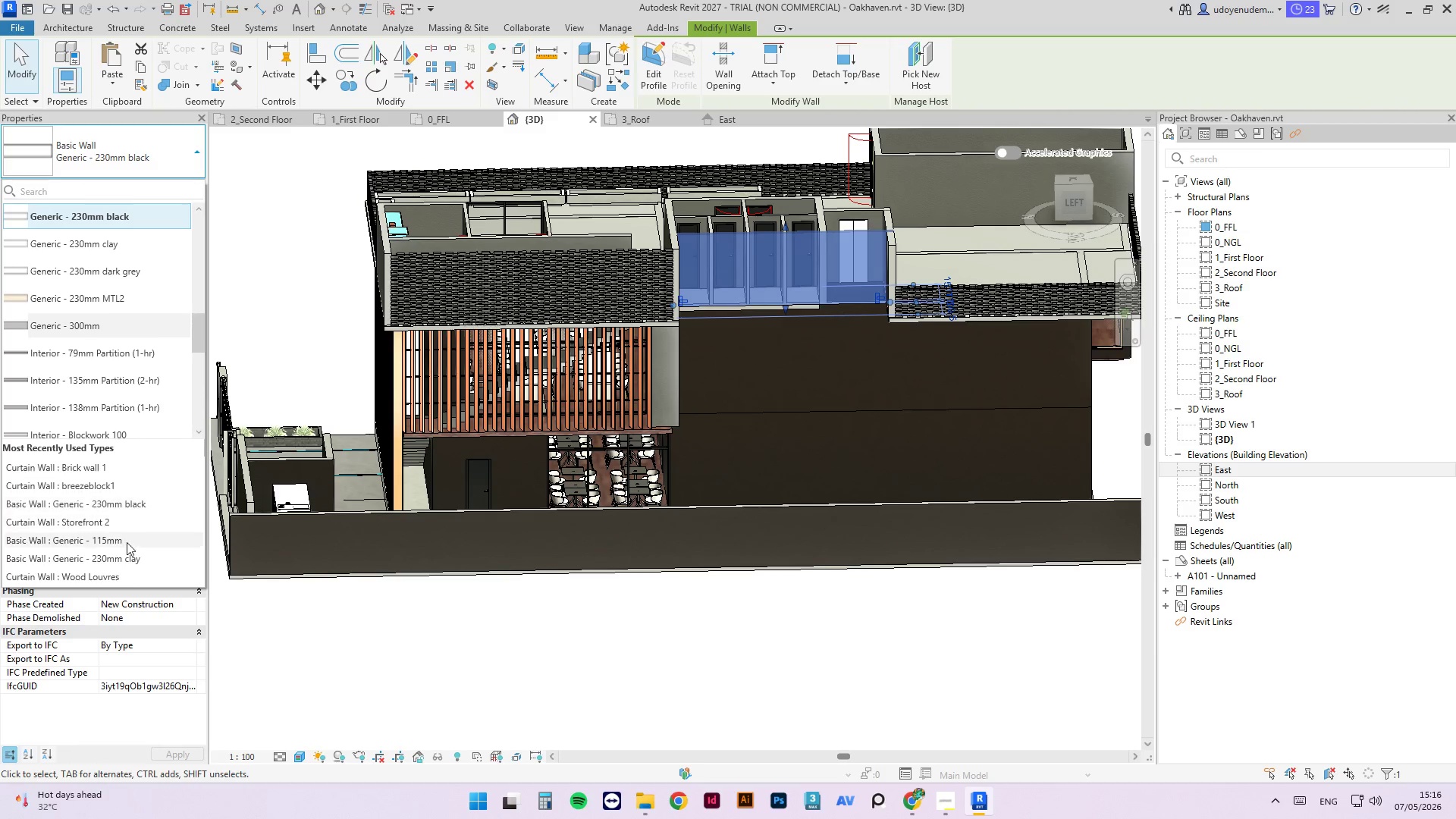 
left_click([122, 553])
 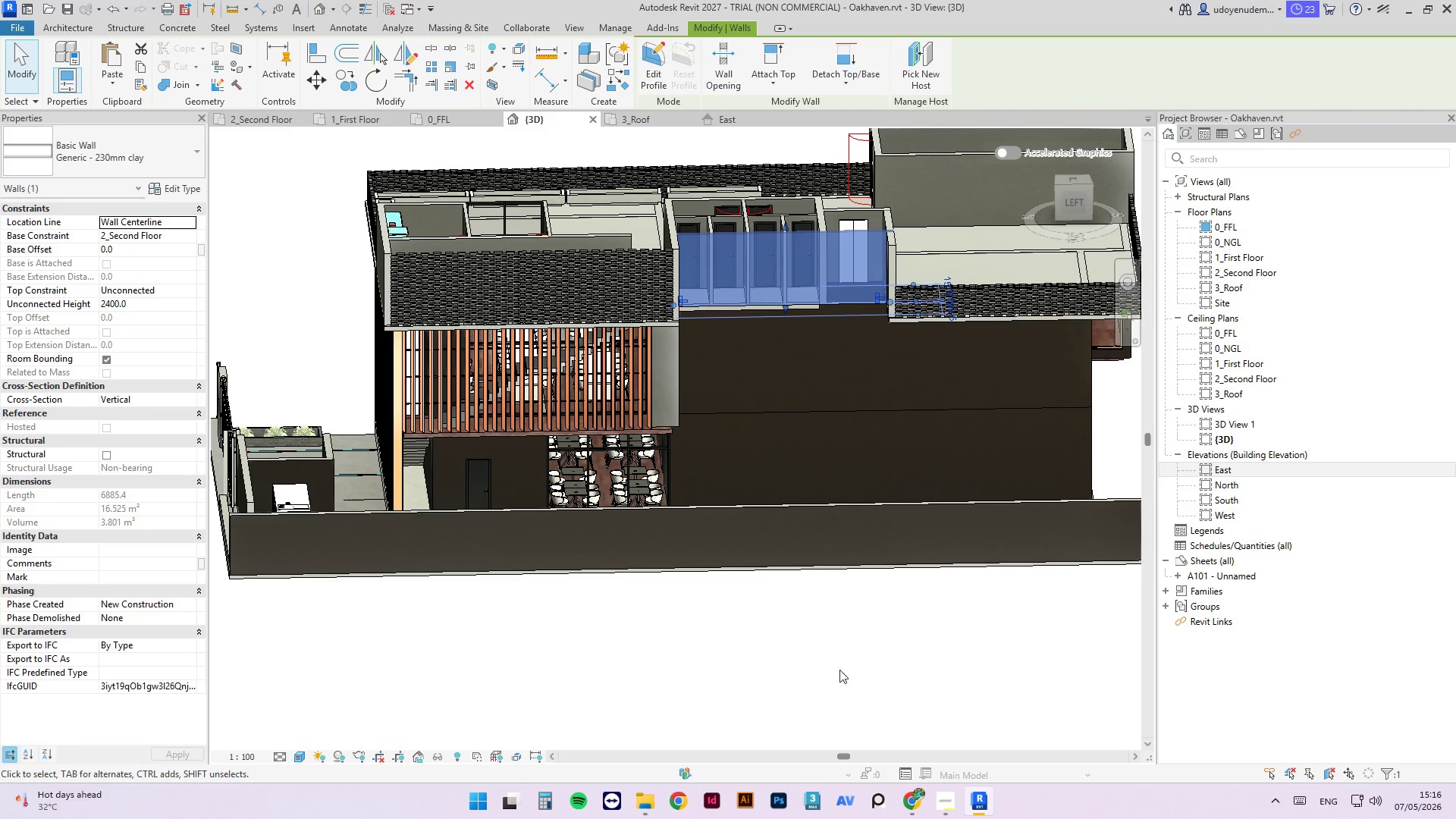 
left_click([824, 672])
 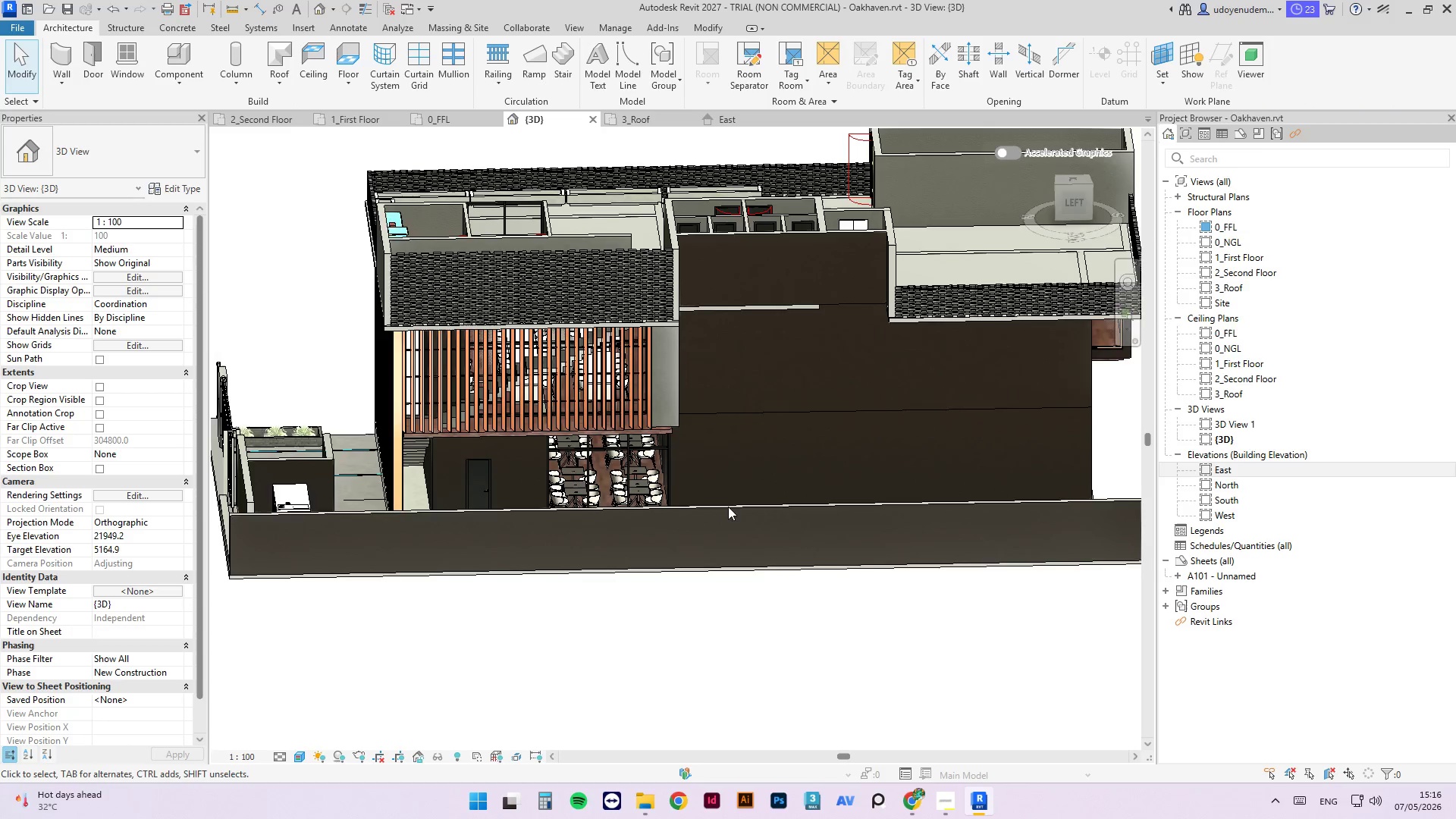 
hold_key(key=ShiftLeft, duration=3.16)
 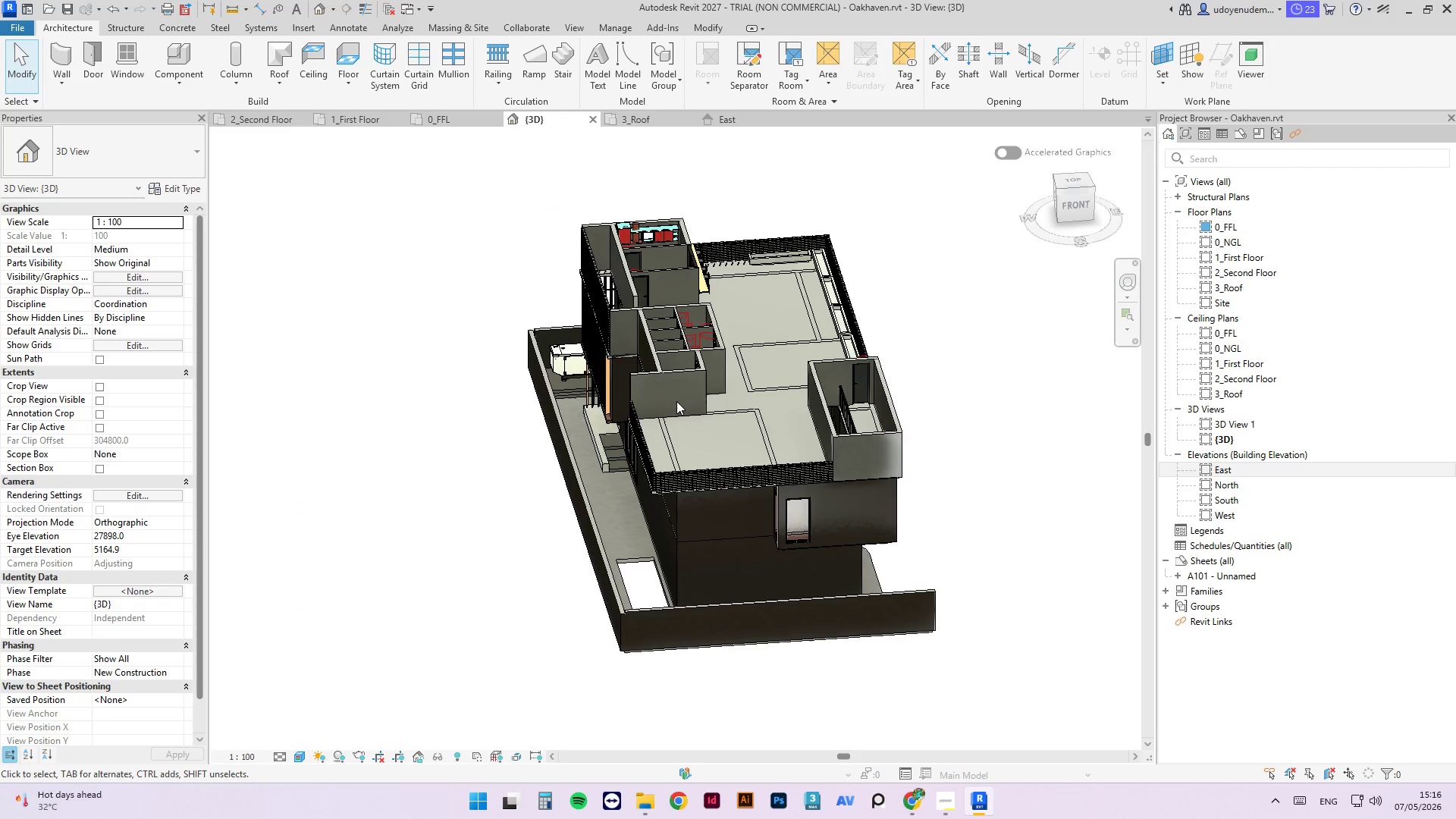 
scroll: coordinate [736, 360], scroll_direction: down, amount: 3.0
 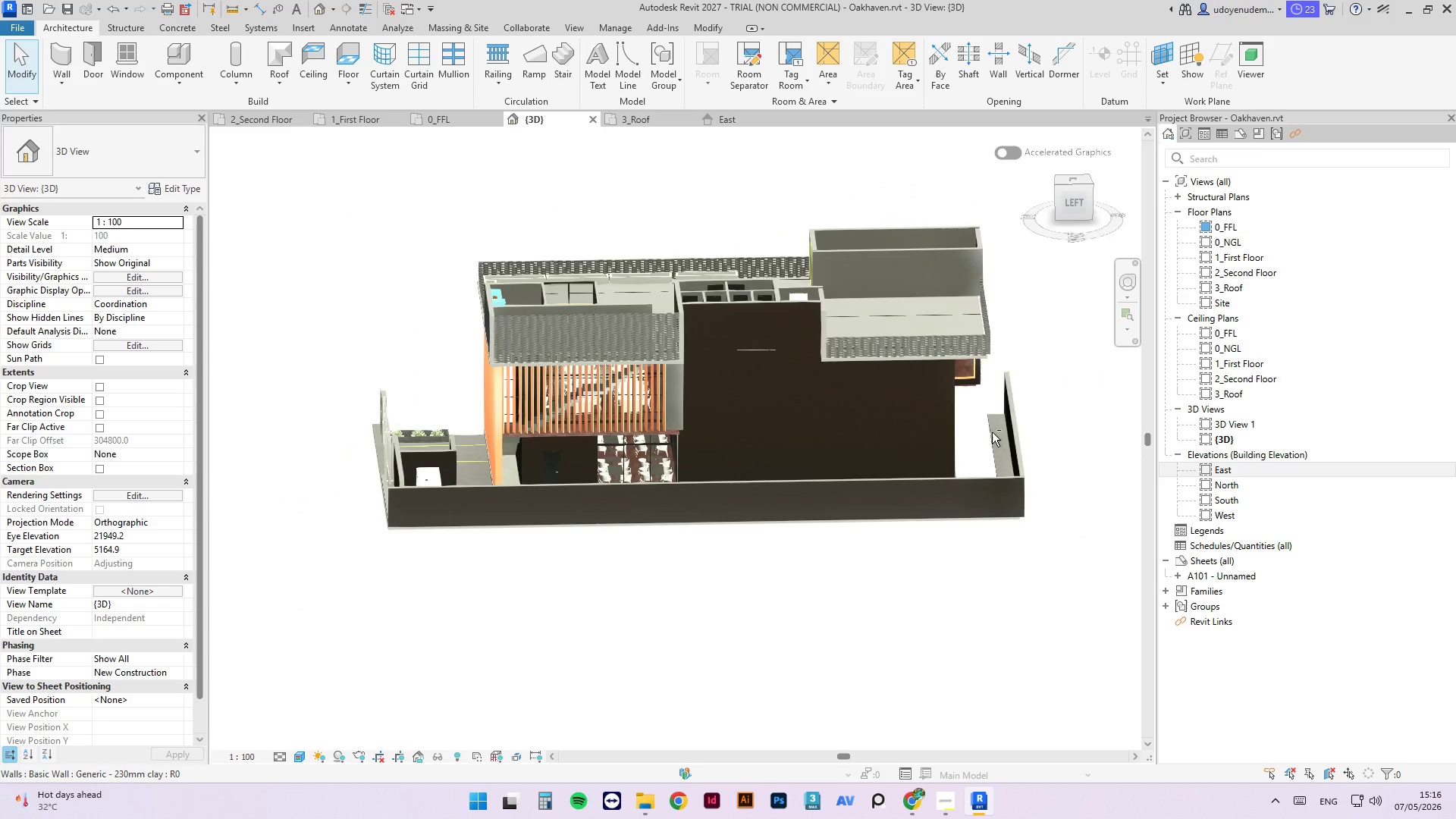 
scroll: coordinate [675, 400], scroll_direction: up, amount: 2.0
 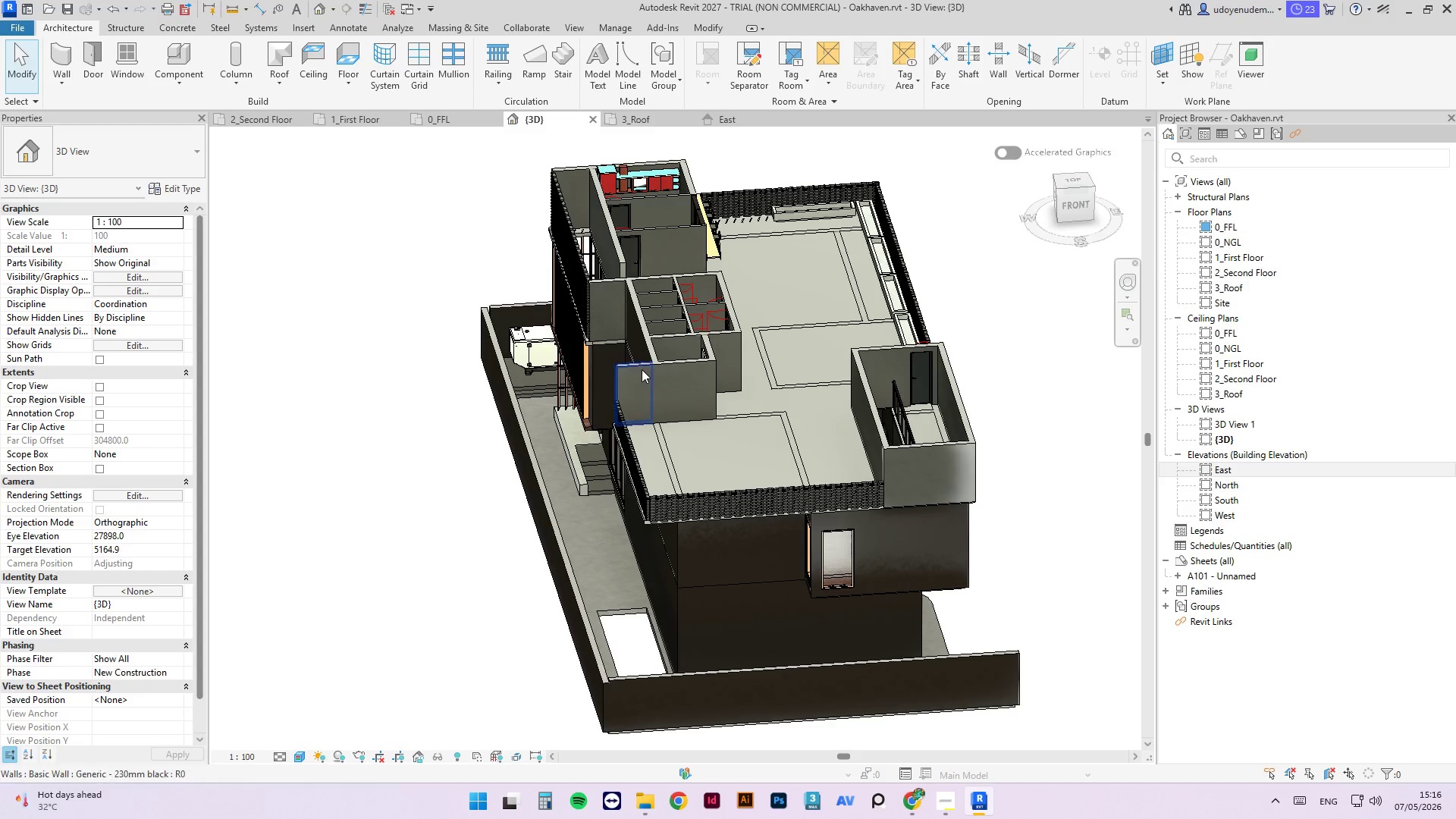 
left_click([642, 365])
 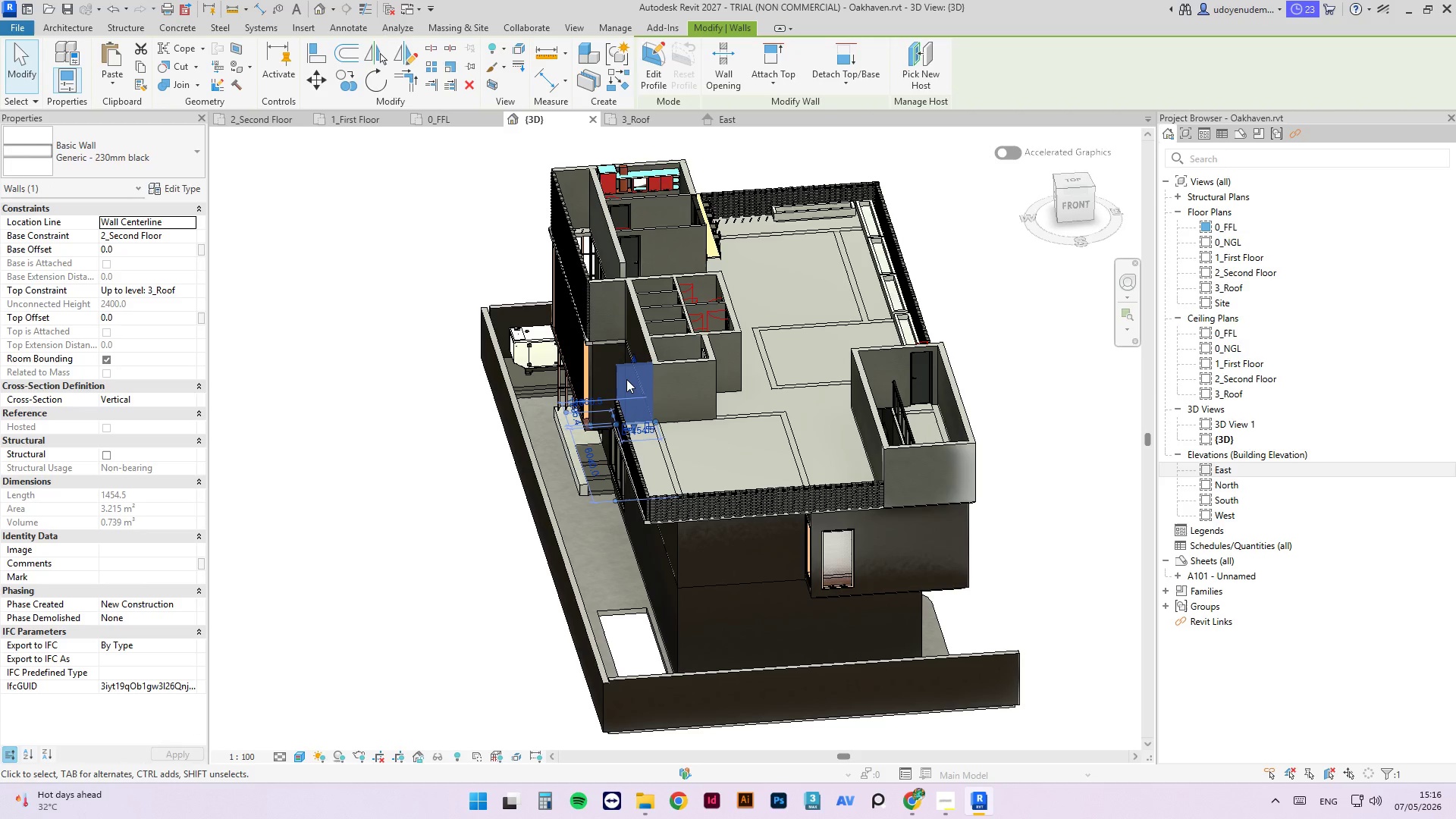 
type(MA)
 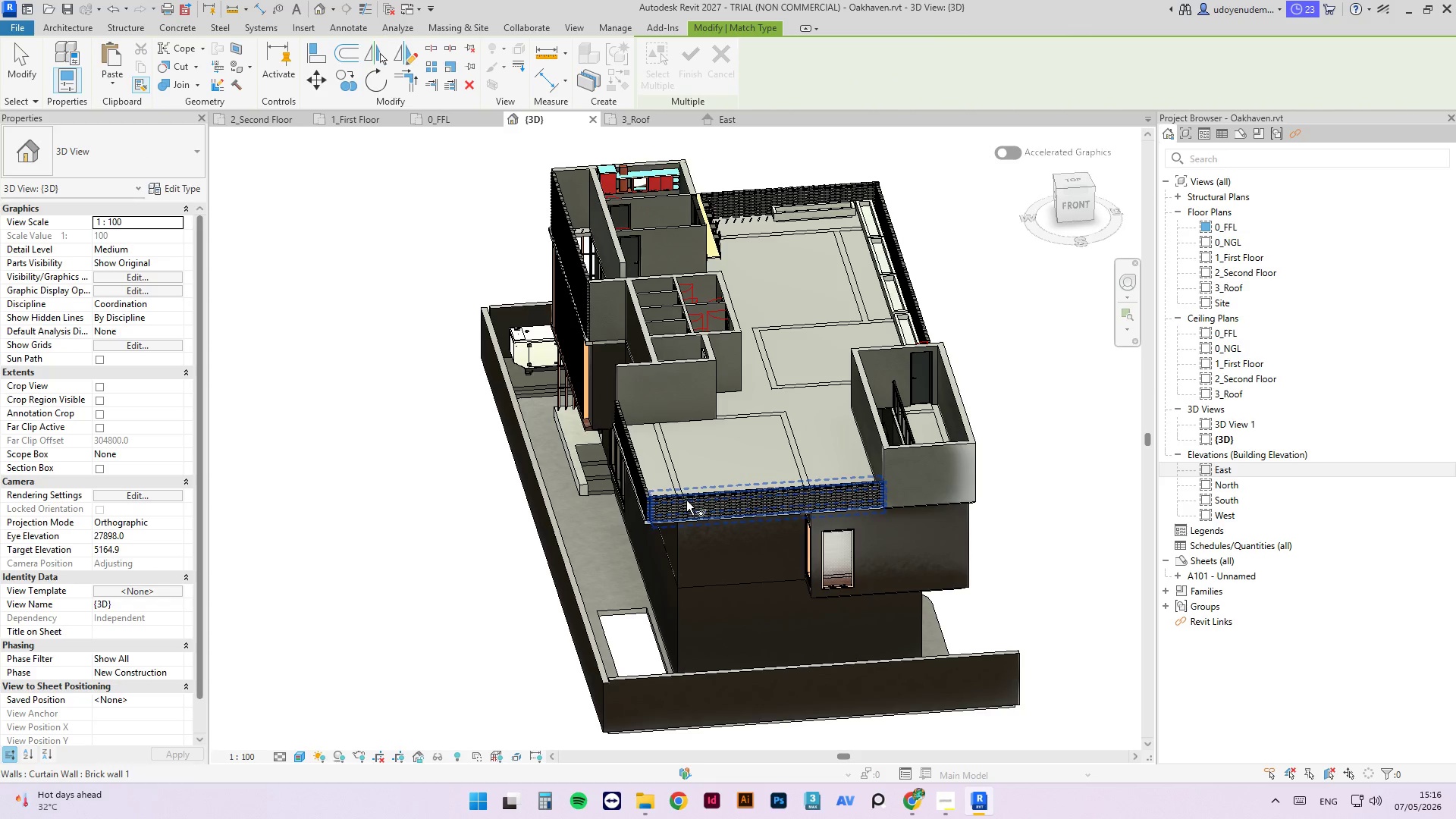 
left_click([686, 500])
 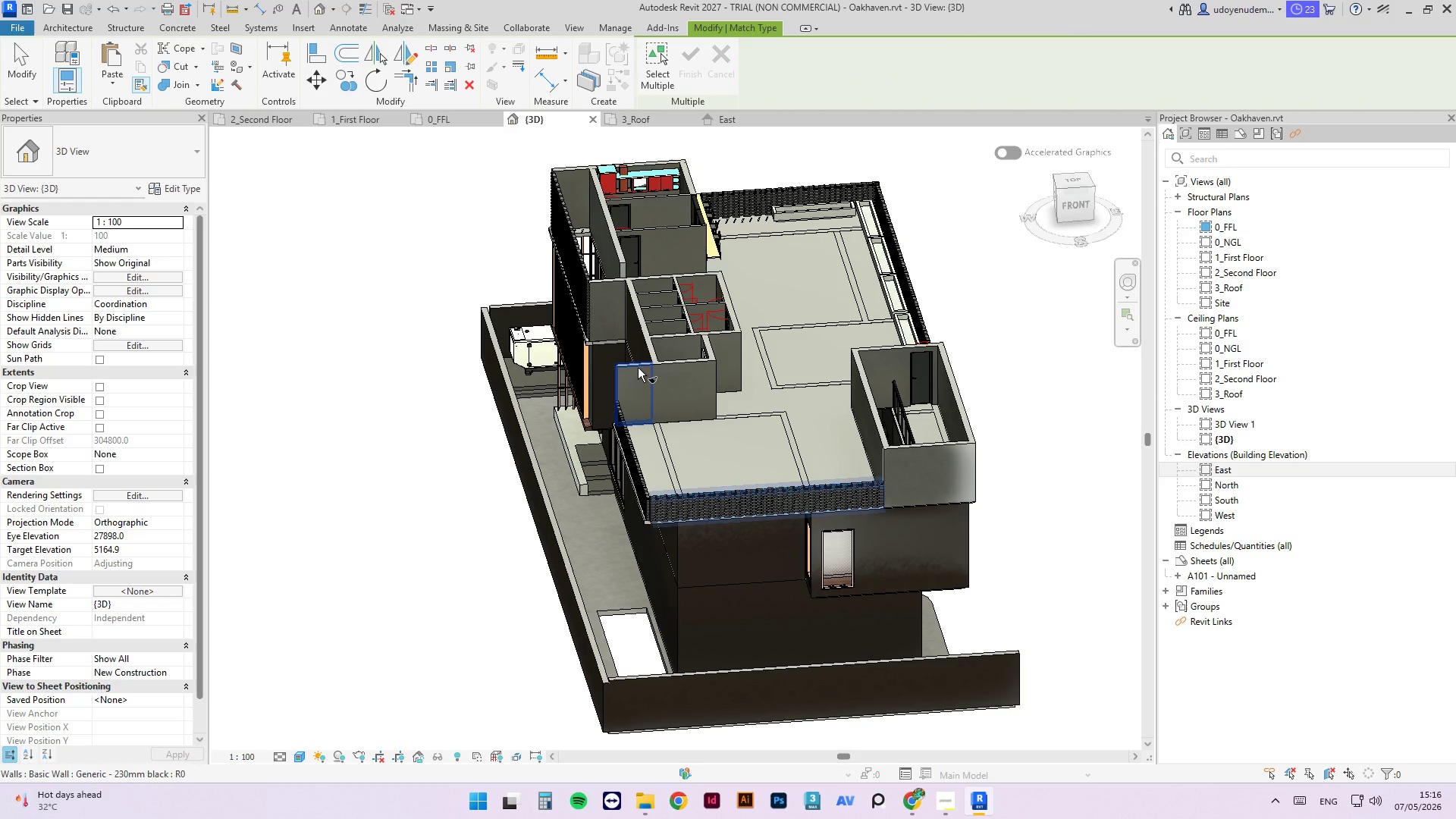 
left_click([638, 368])
 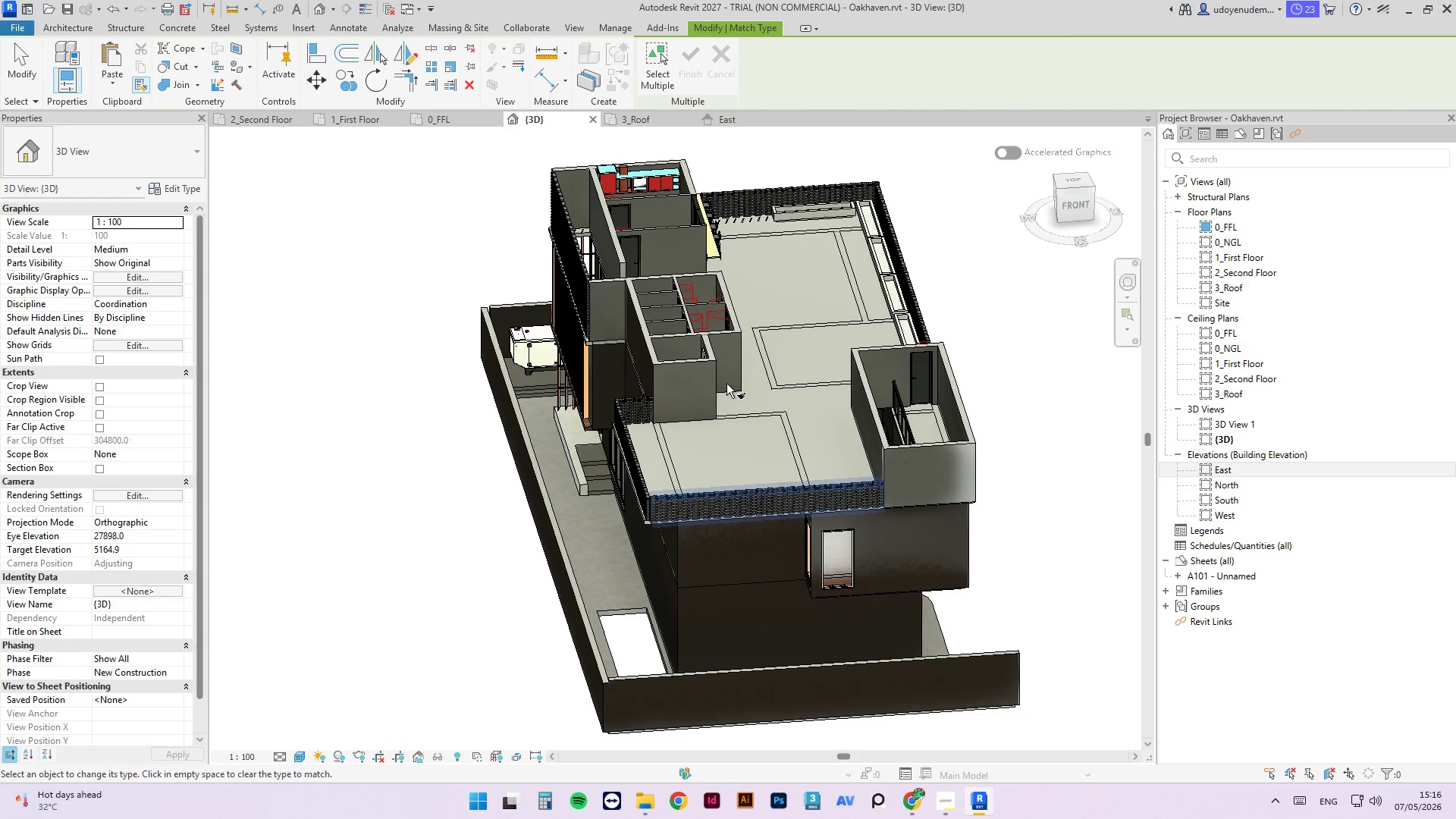 
key(Escape)
 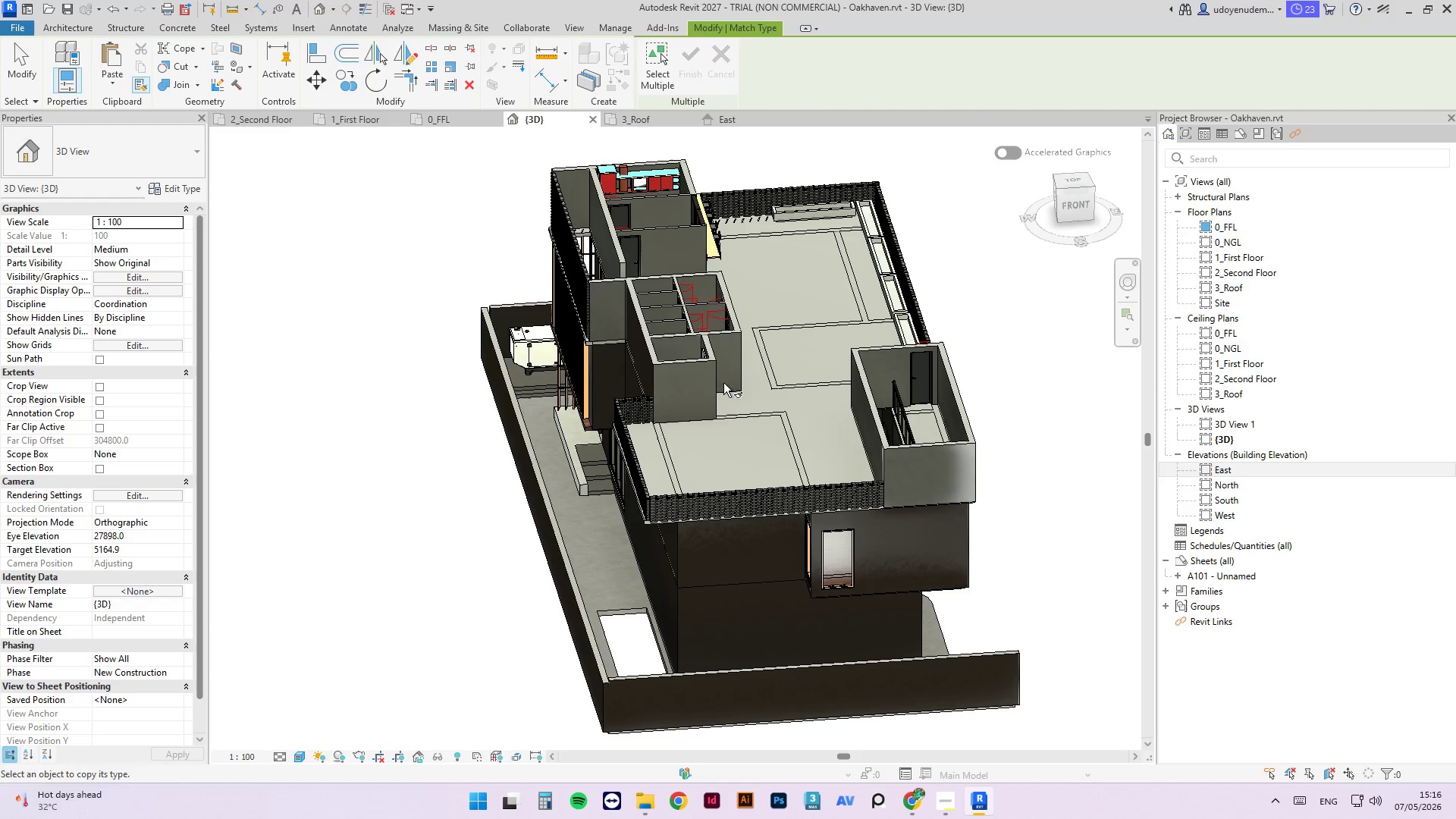 
key(Escape)
 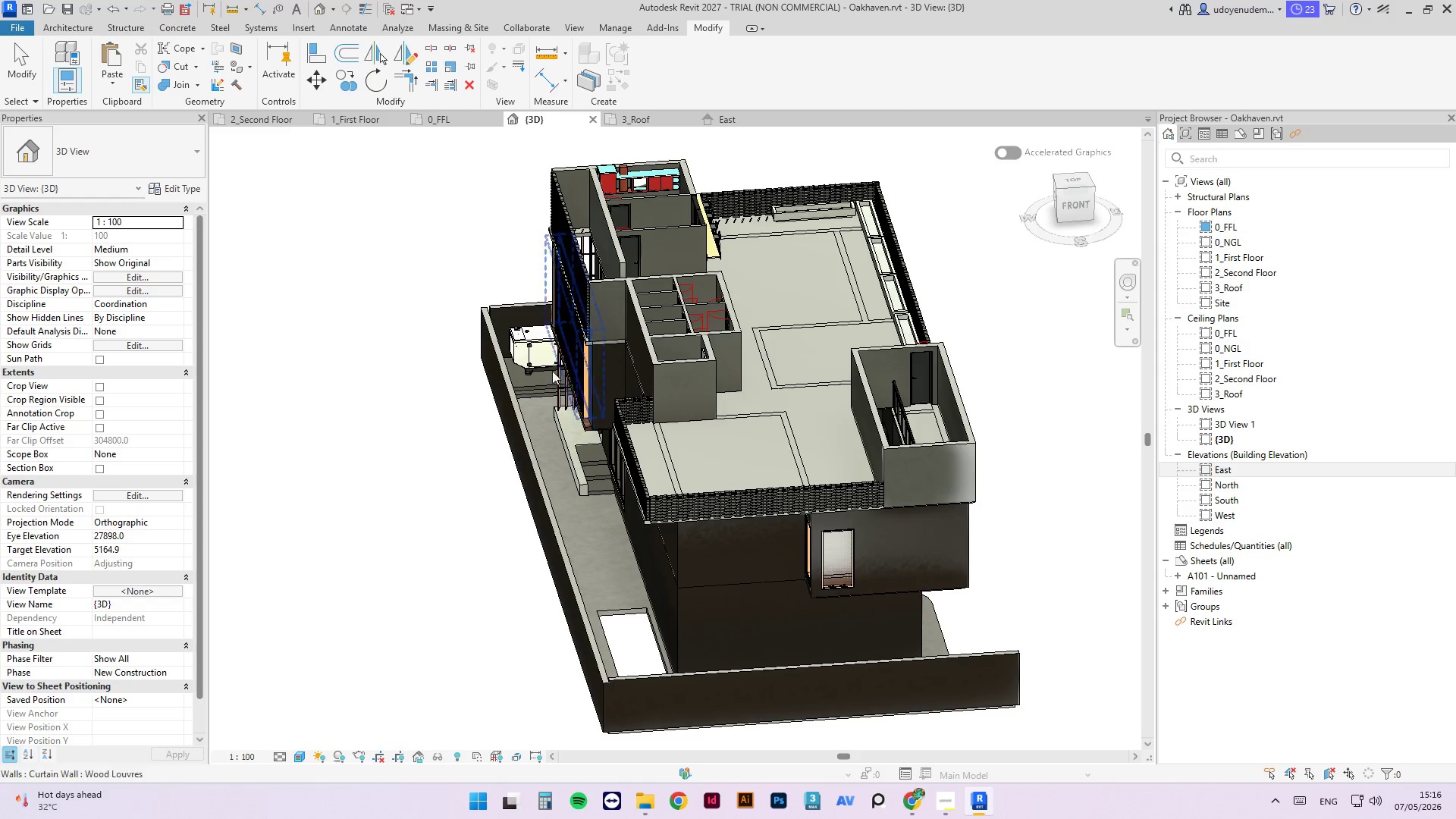 
hold_key(key=ShiftLeft, duration=0.41)
 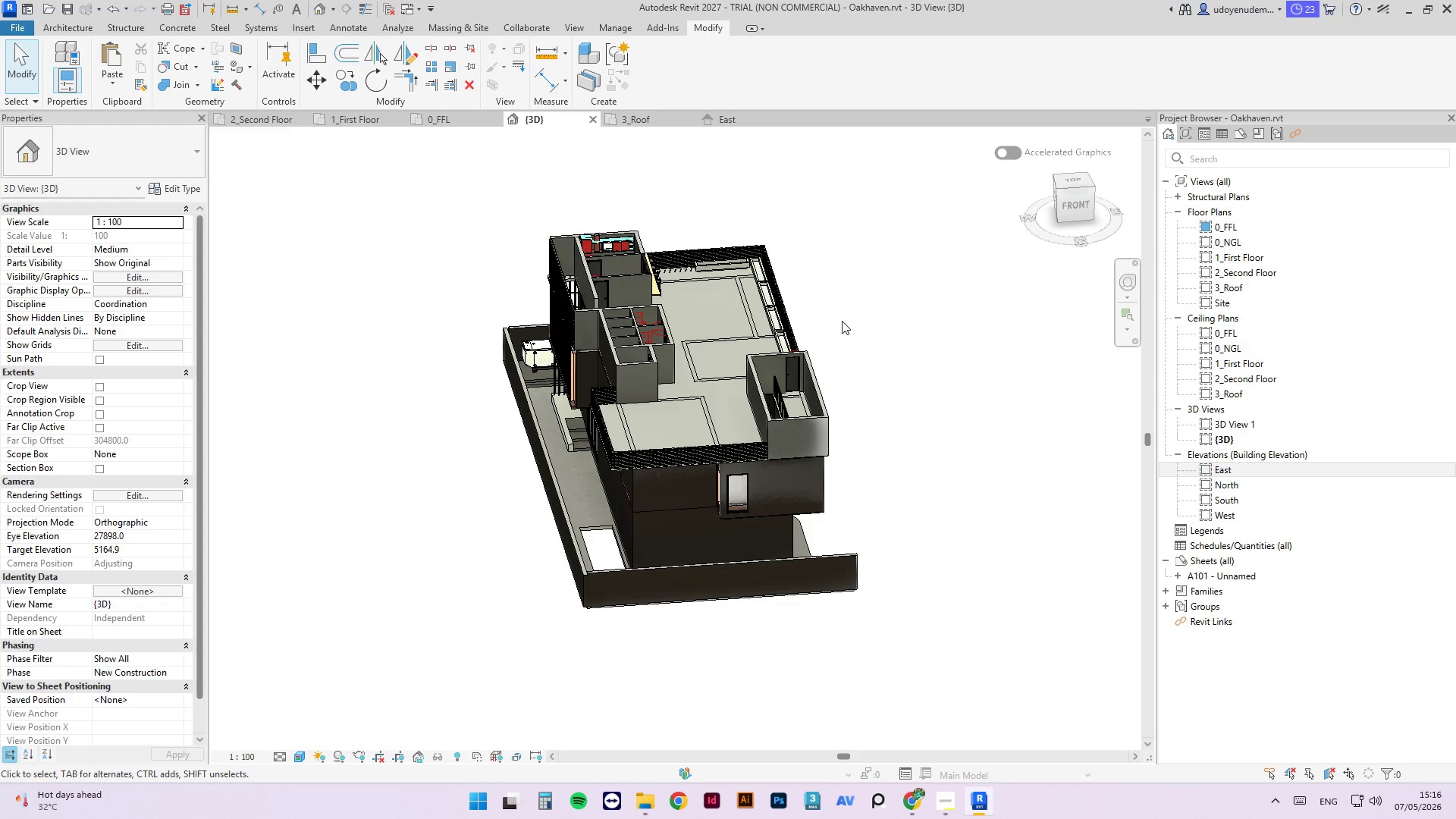 
scroll: coordinate [546, 366], scroll_direction: down, amount: 3.0
 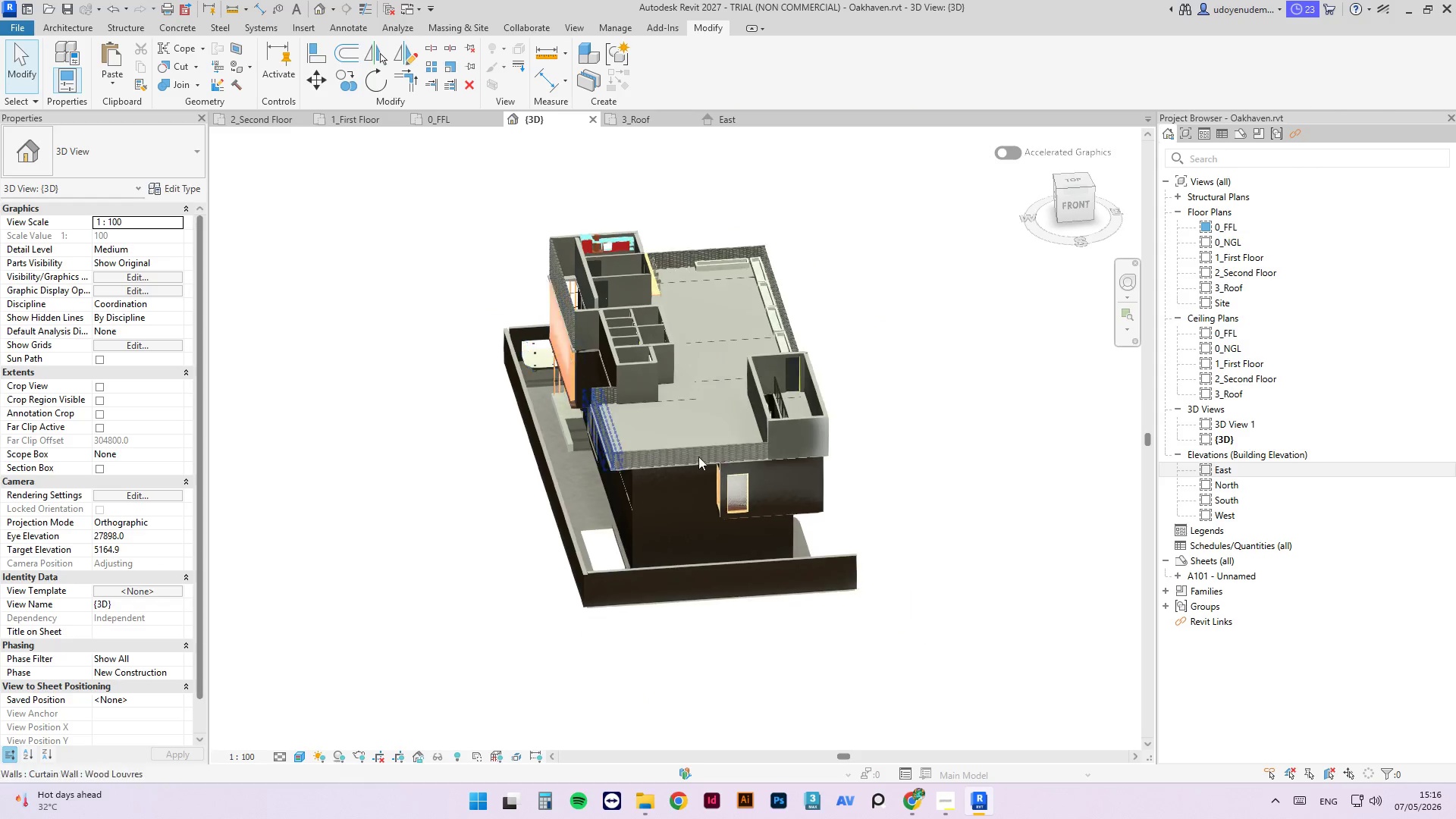 
left_click([843, 319])
 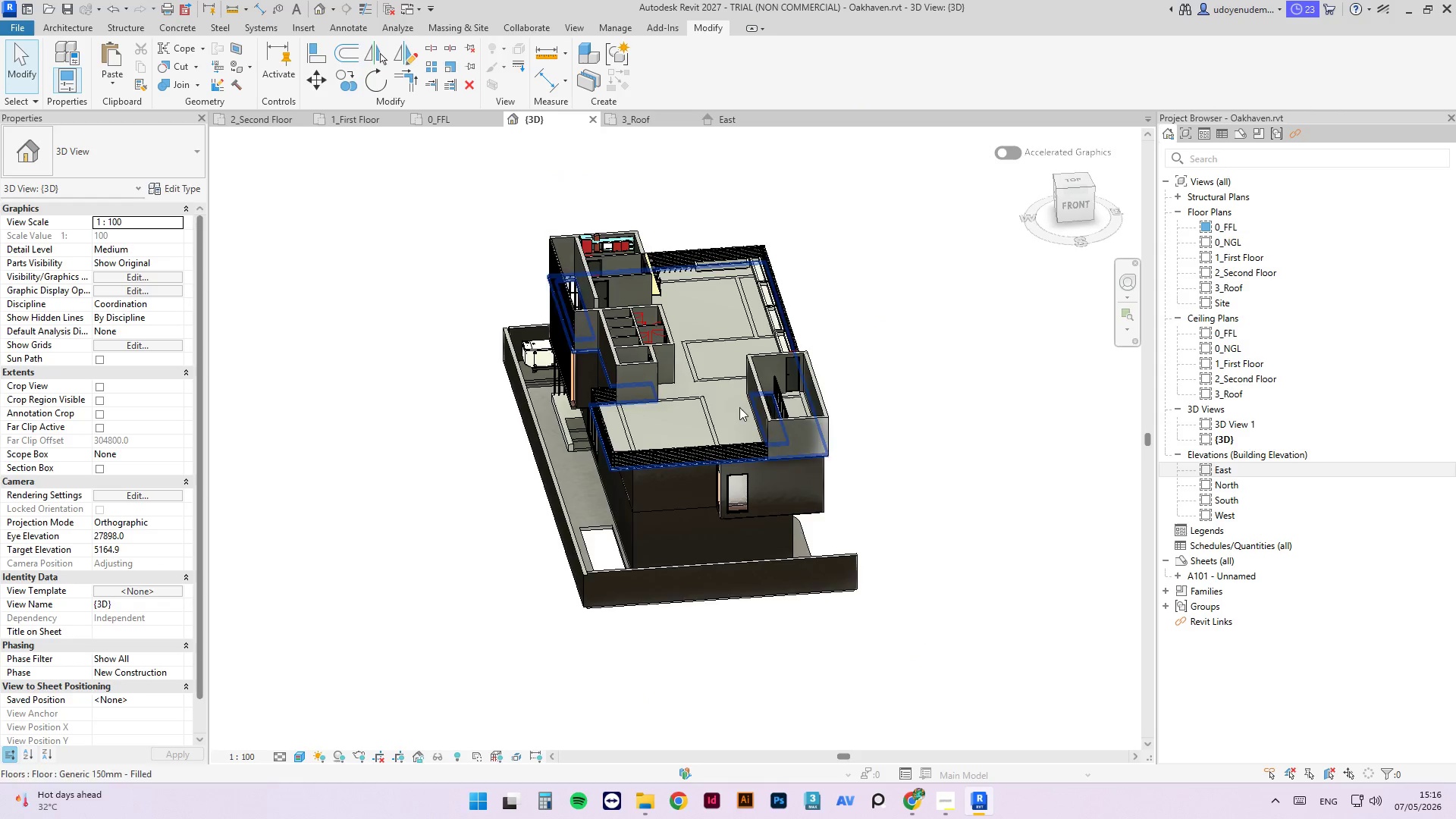 
hold_key(key=ShiftLeft, duration=3.08)
 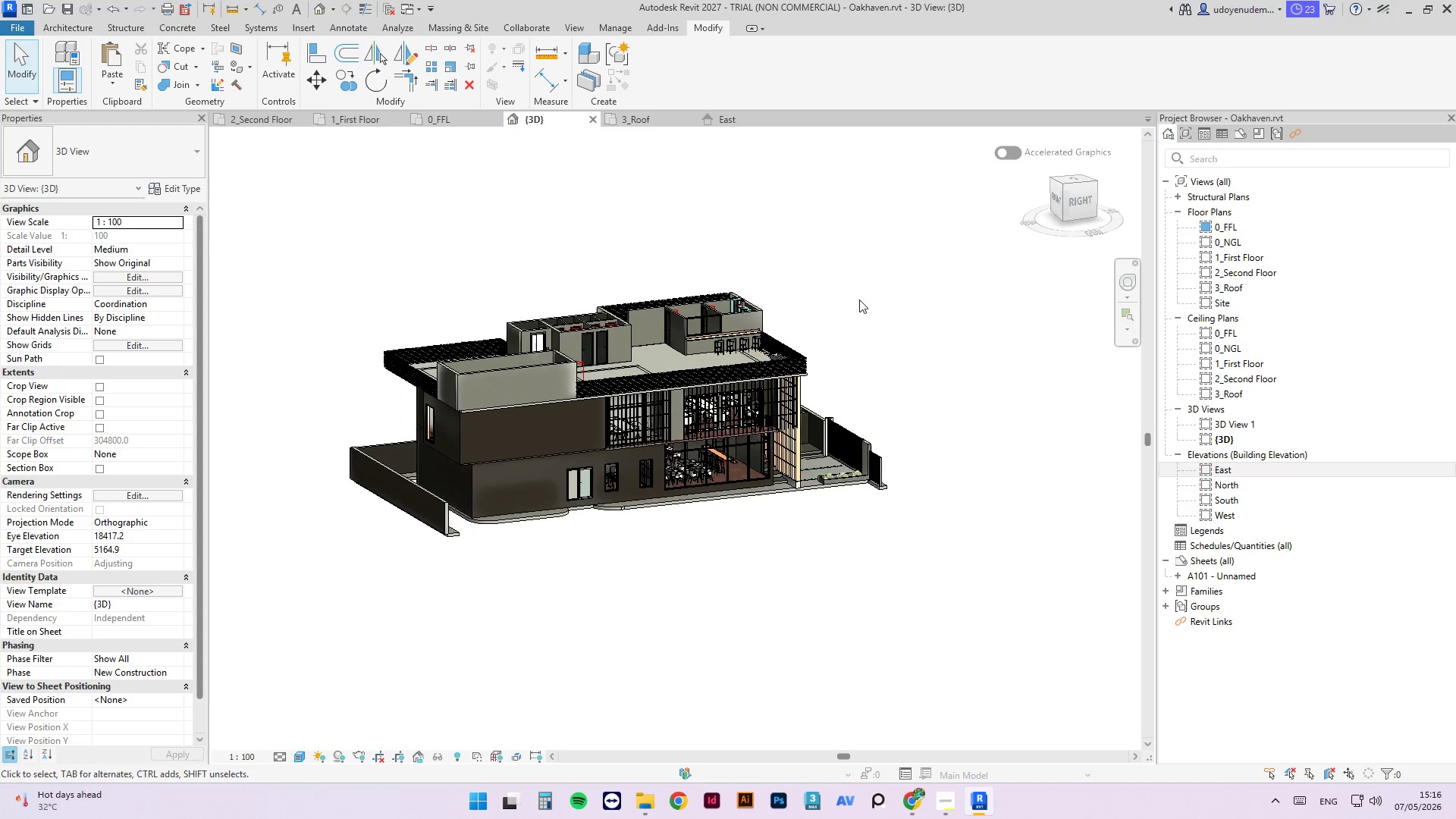 
scroll: coordinate [739, 411], scroll_direction: down, amount: 1.0
 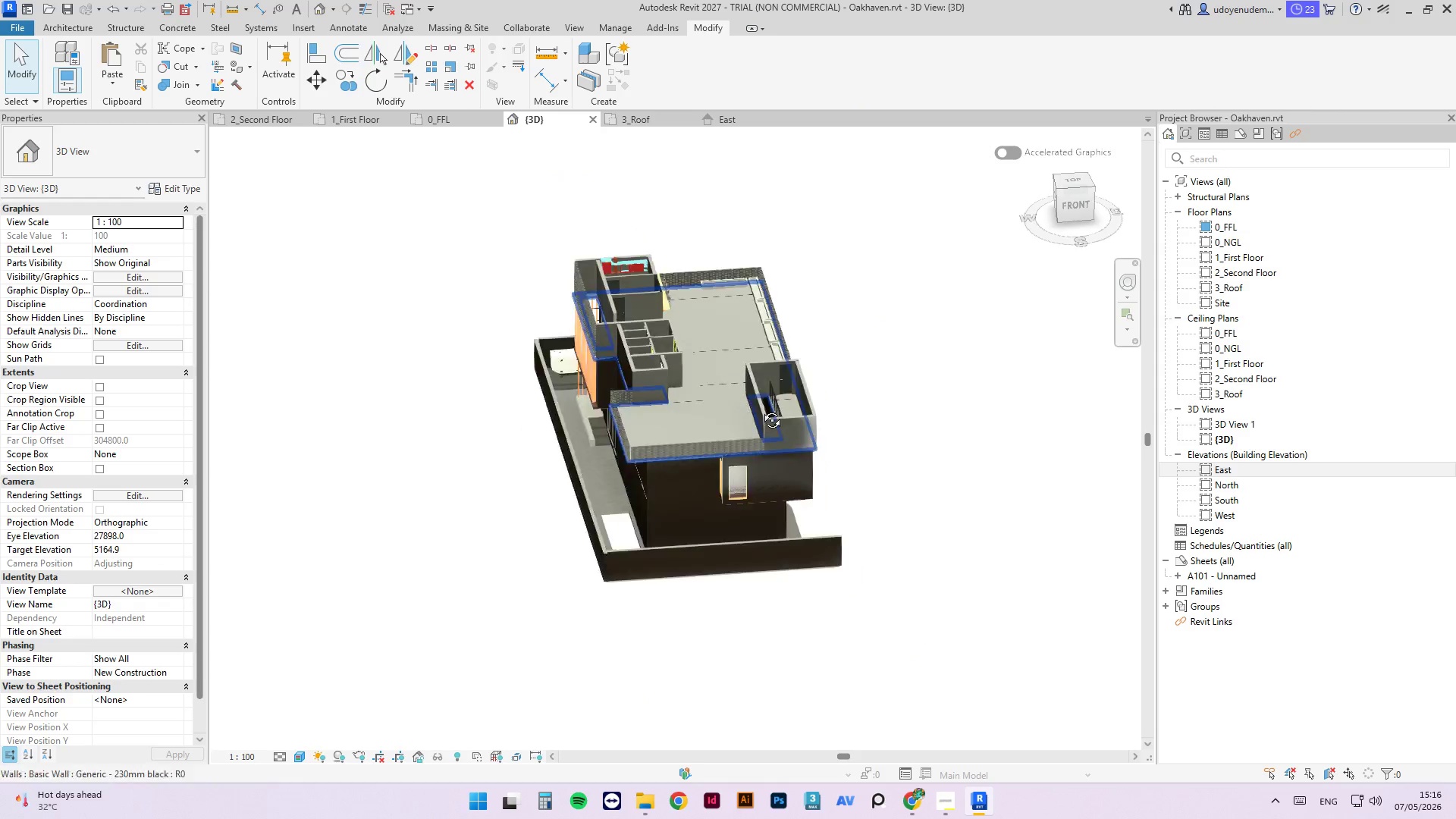 
left_click([860, 300])
 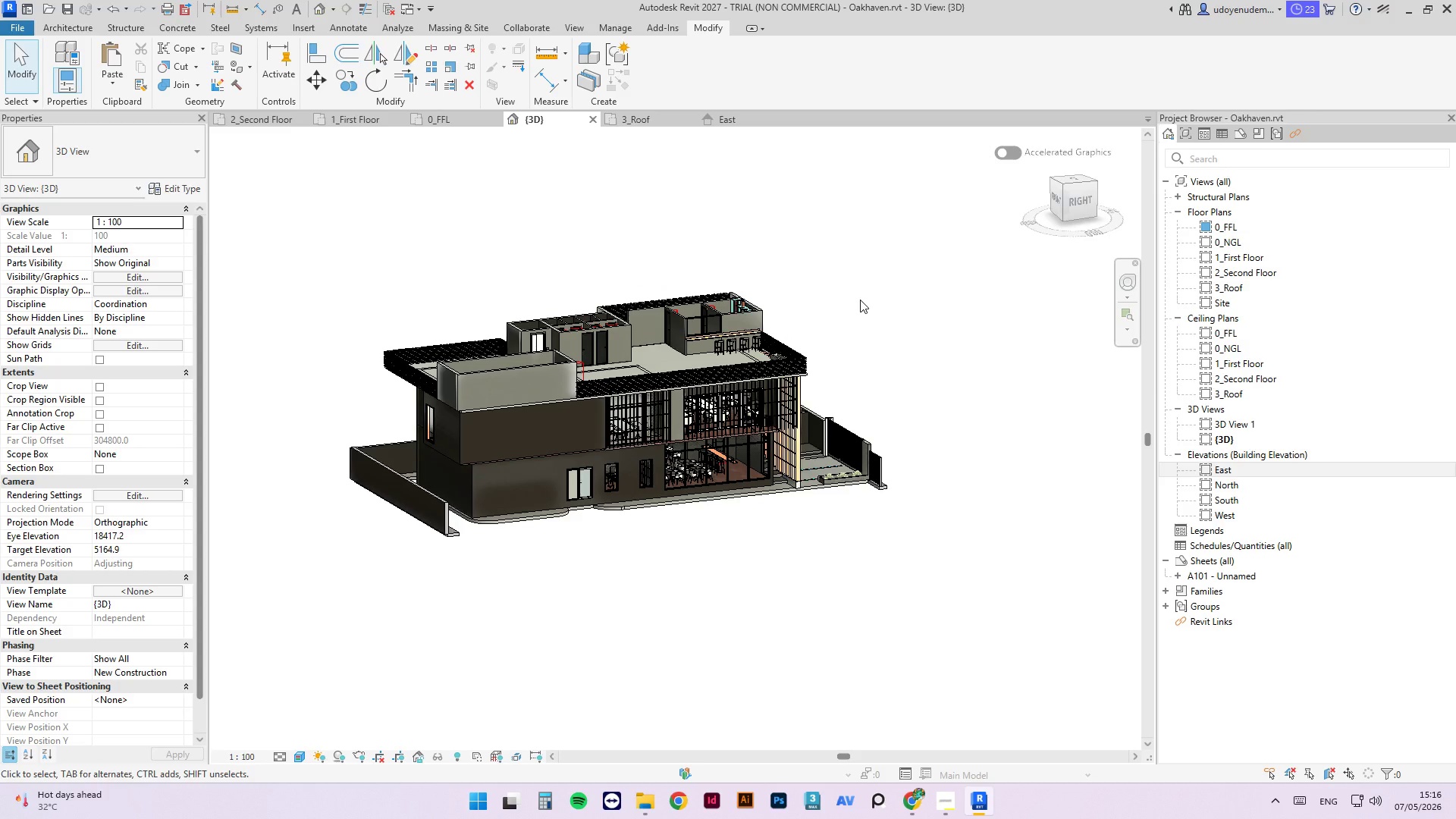 
key(Control+S)
 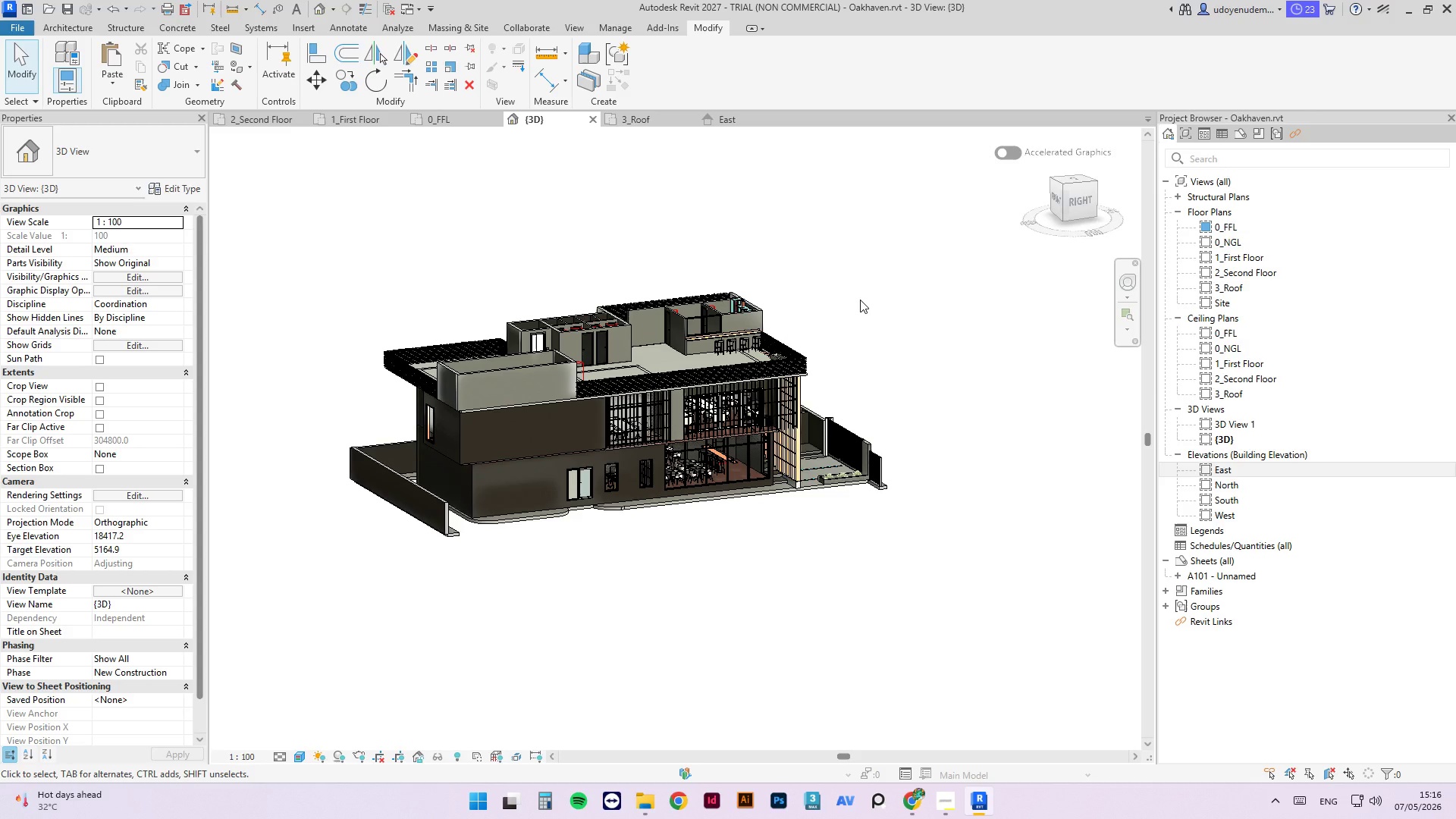 
wait(9.7)
 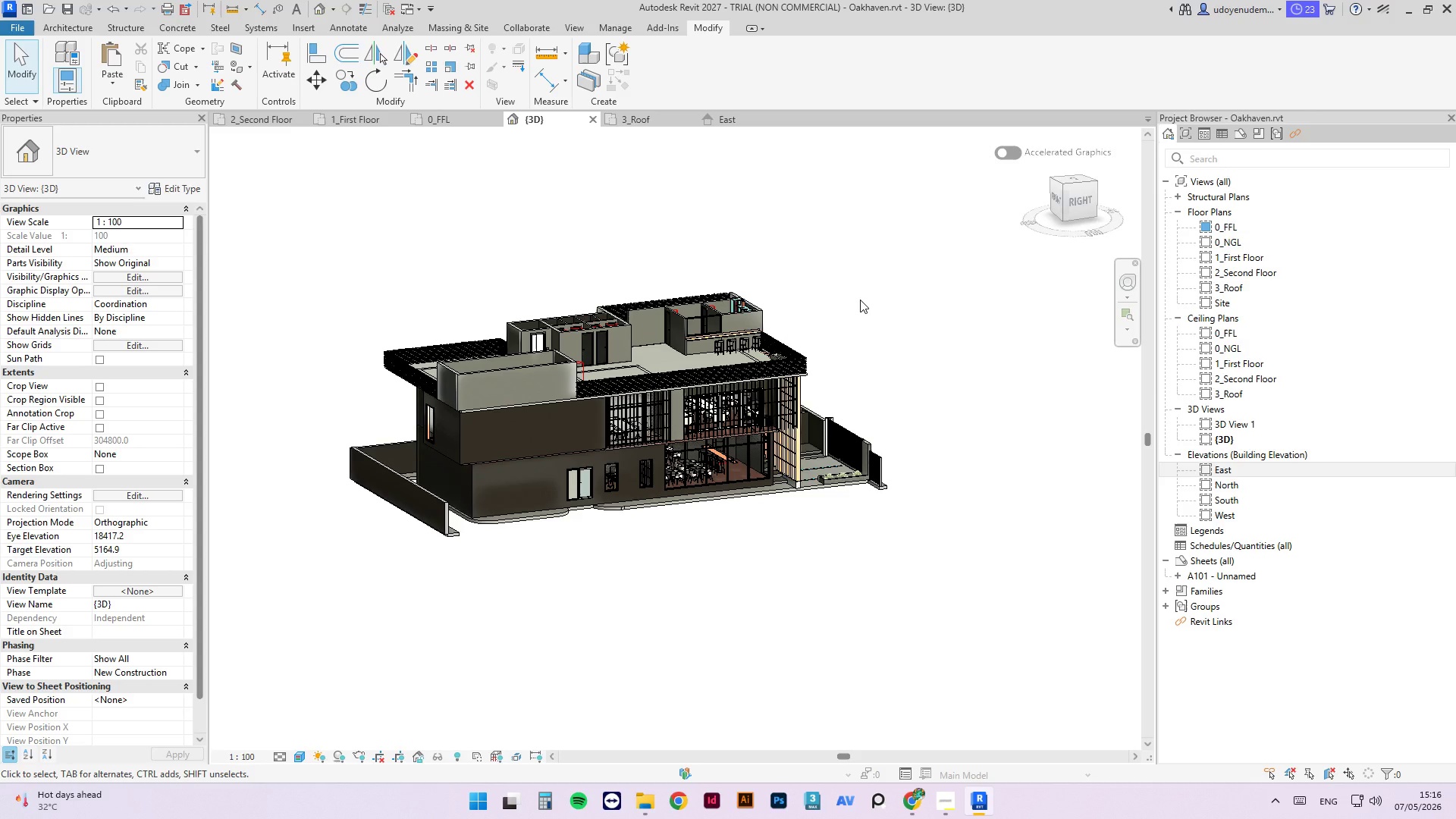 
scroll: coordinate [633, 298], scroll_direction: up, amount: 4.0
 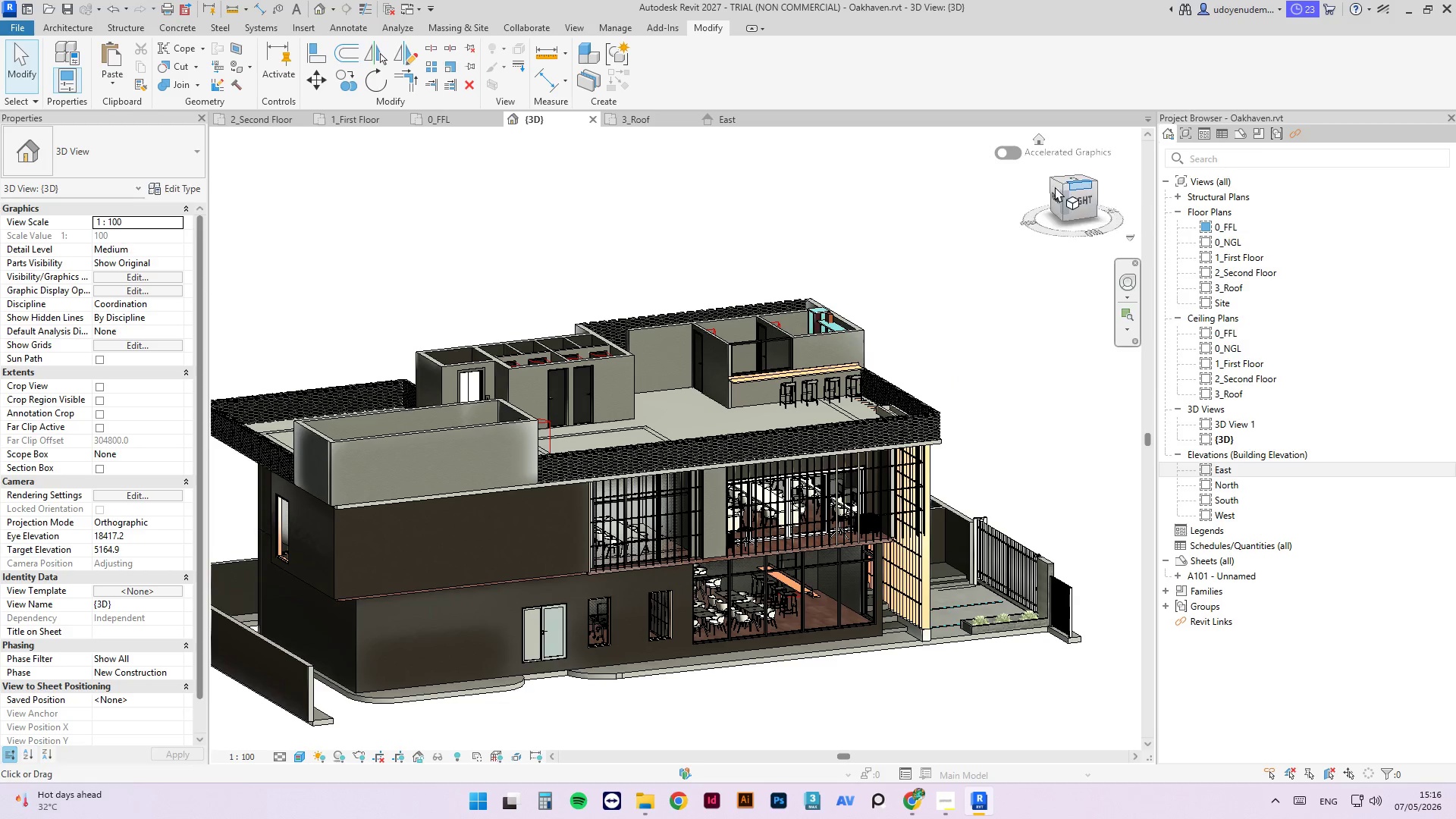 
left_click([14, 58])
 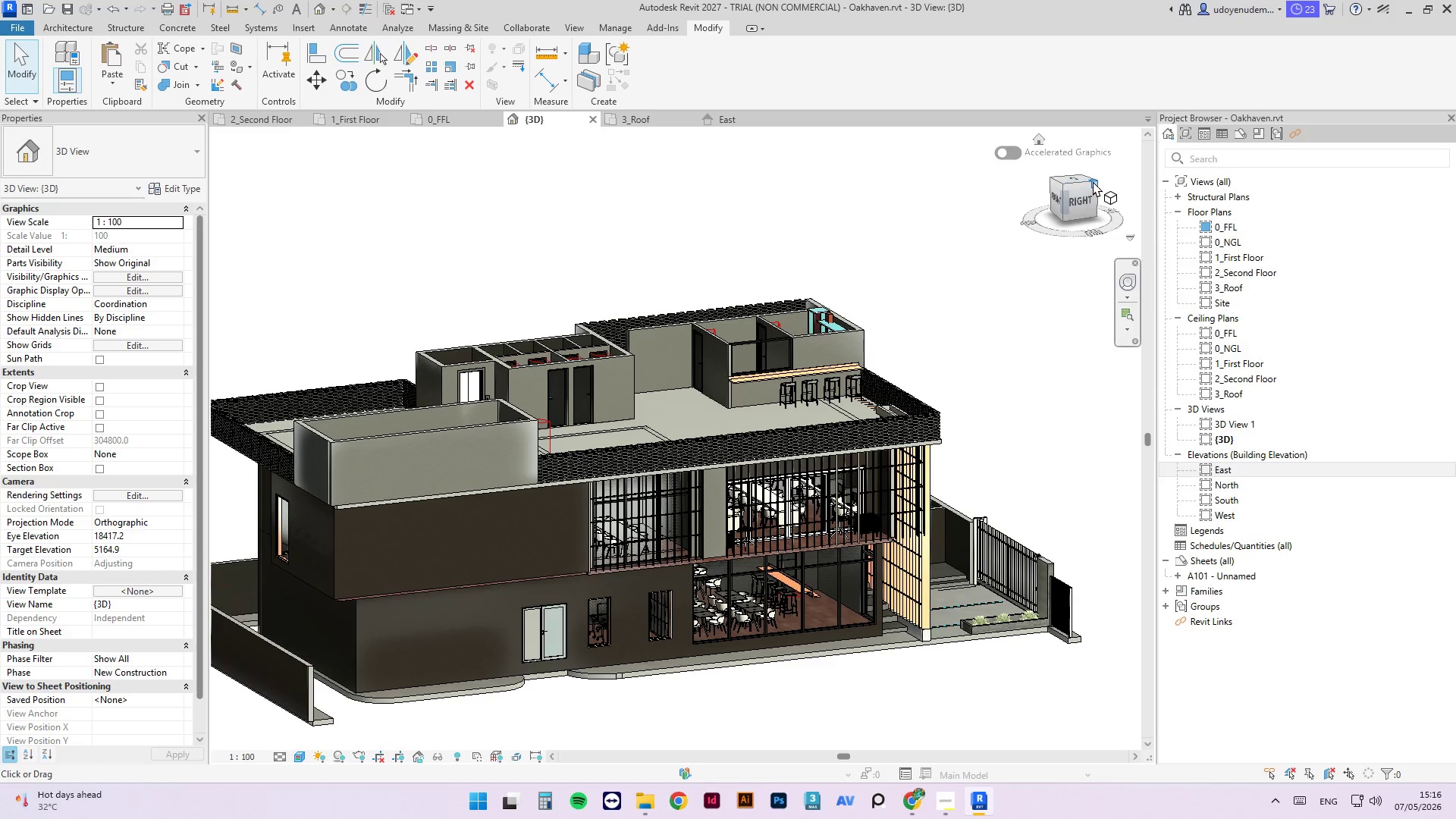 
left_click_drag(start_coordinate=[1096, 181], to_coordinate=[630, 235])
 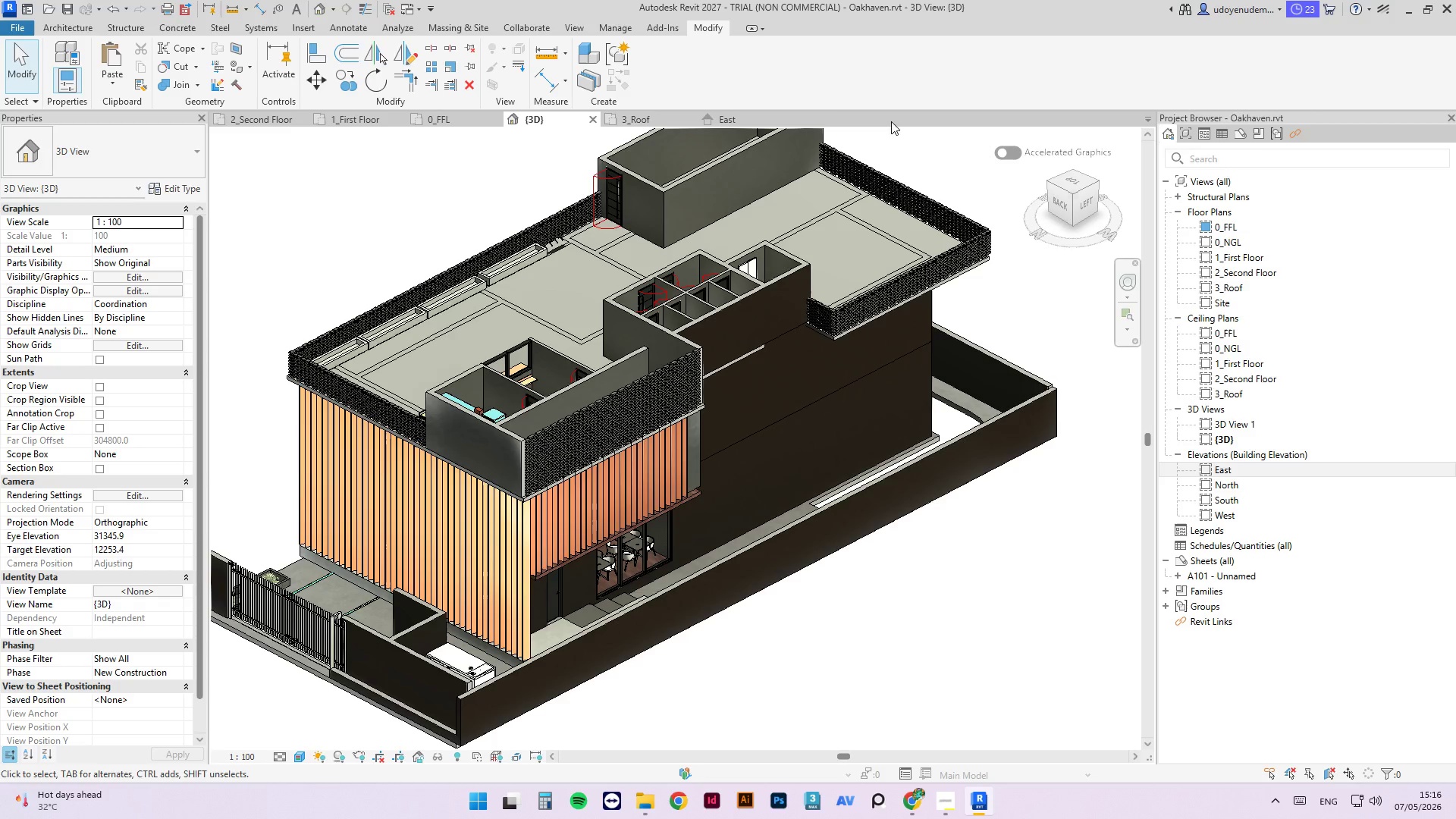 
scroll: coordinate [479, 494], scroll_direction: up, amount: 6.0
 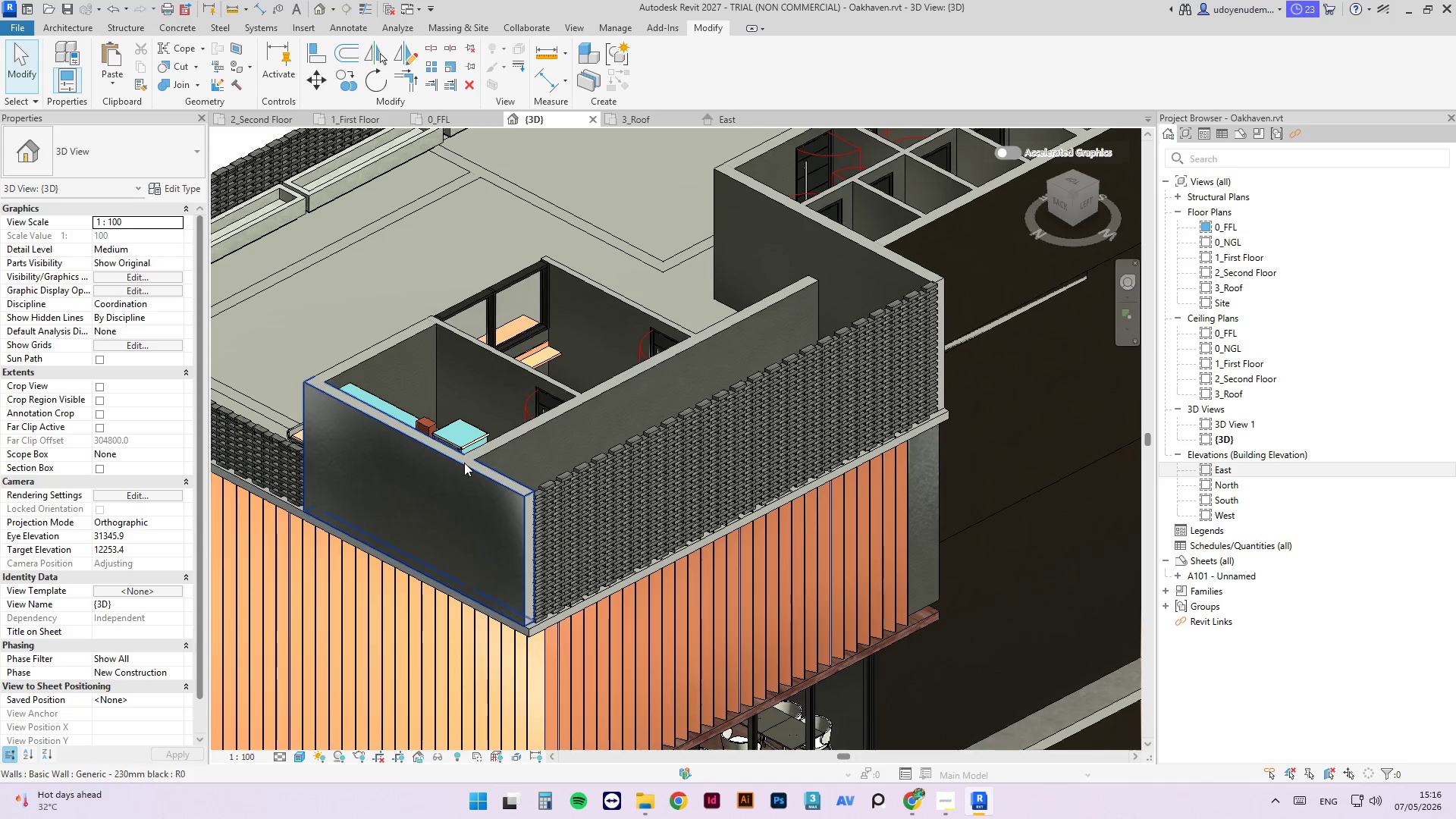 
scroll: coordinate [799, 343], scroll_direction: down, amount: 7.0
 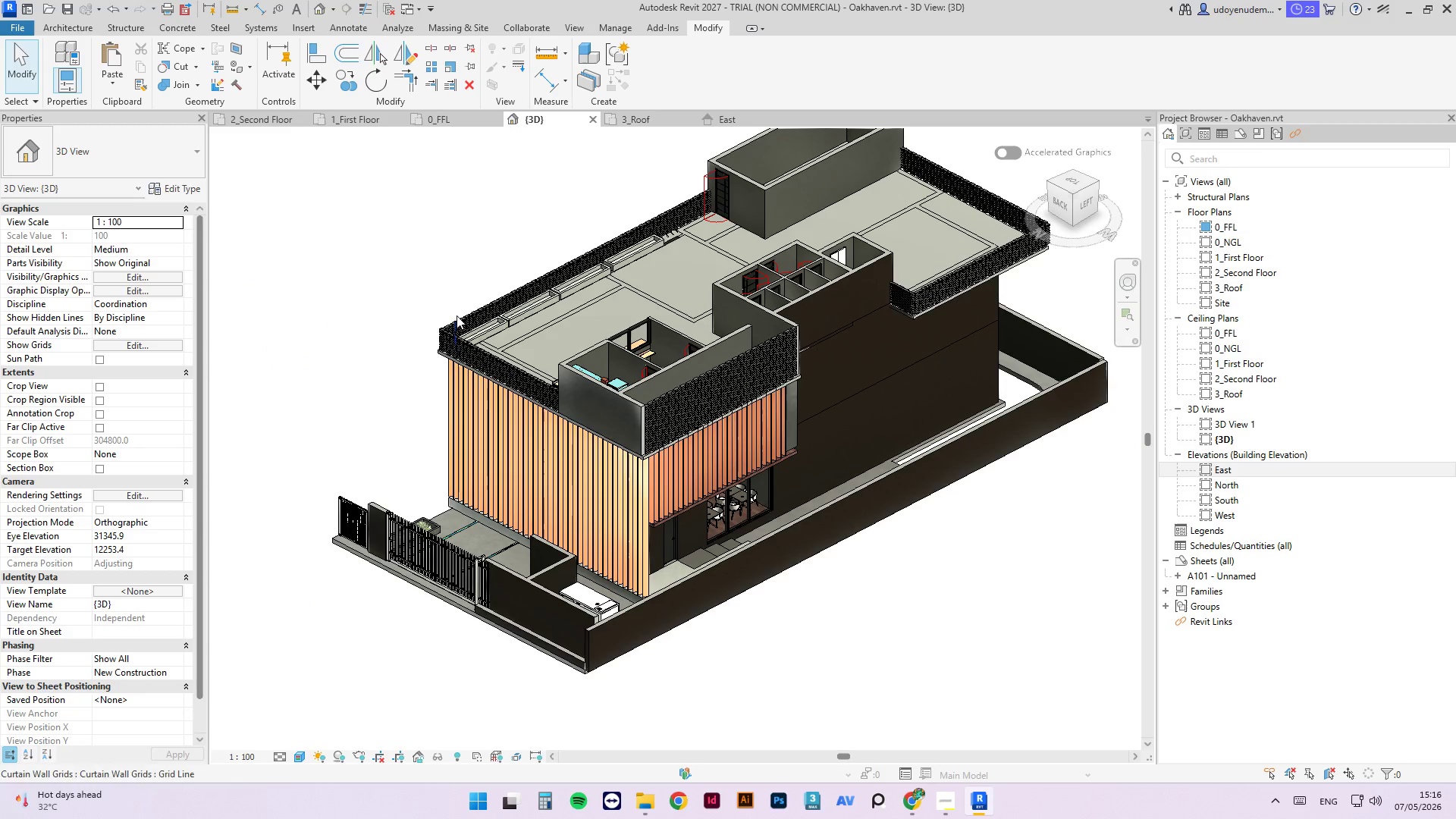 
type(WN)
 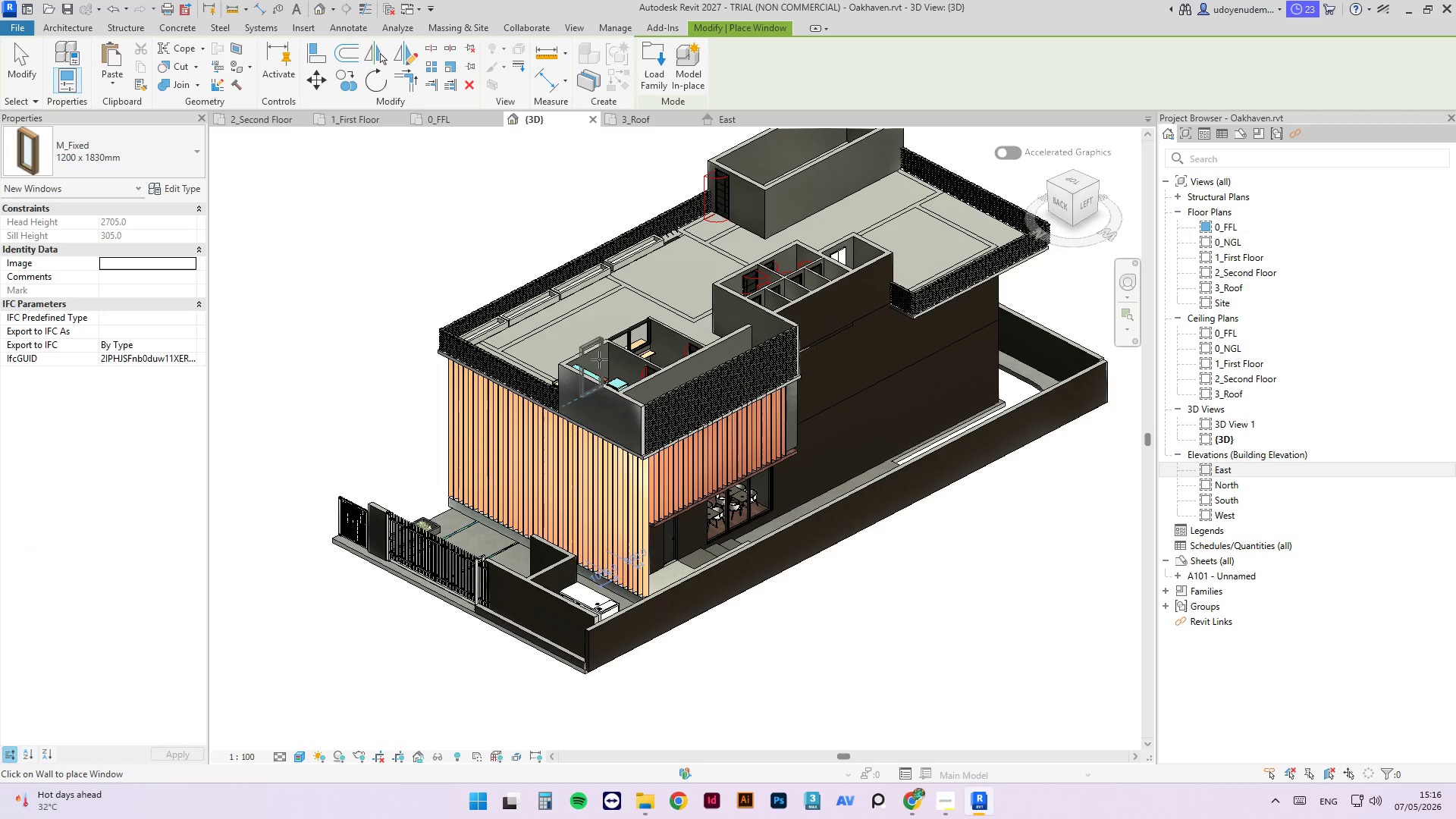 
scroll: coordinate [597, 413], scroll_direction: up, amount: 13.0
 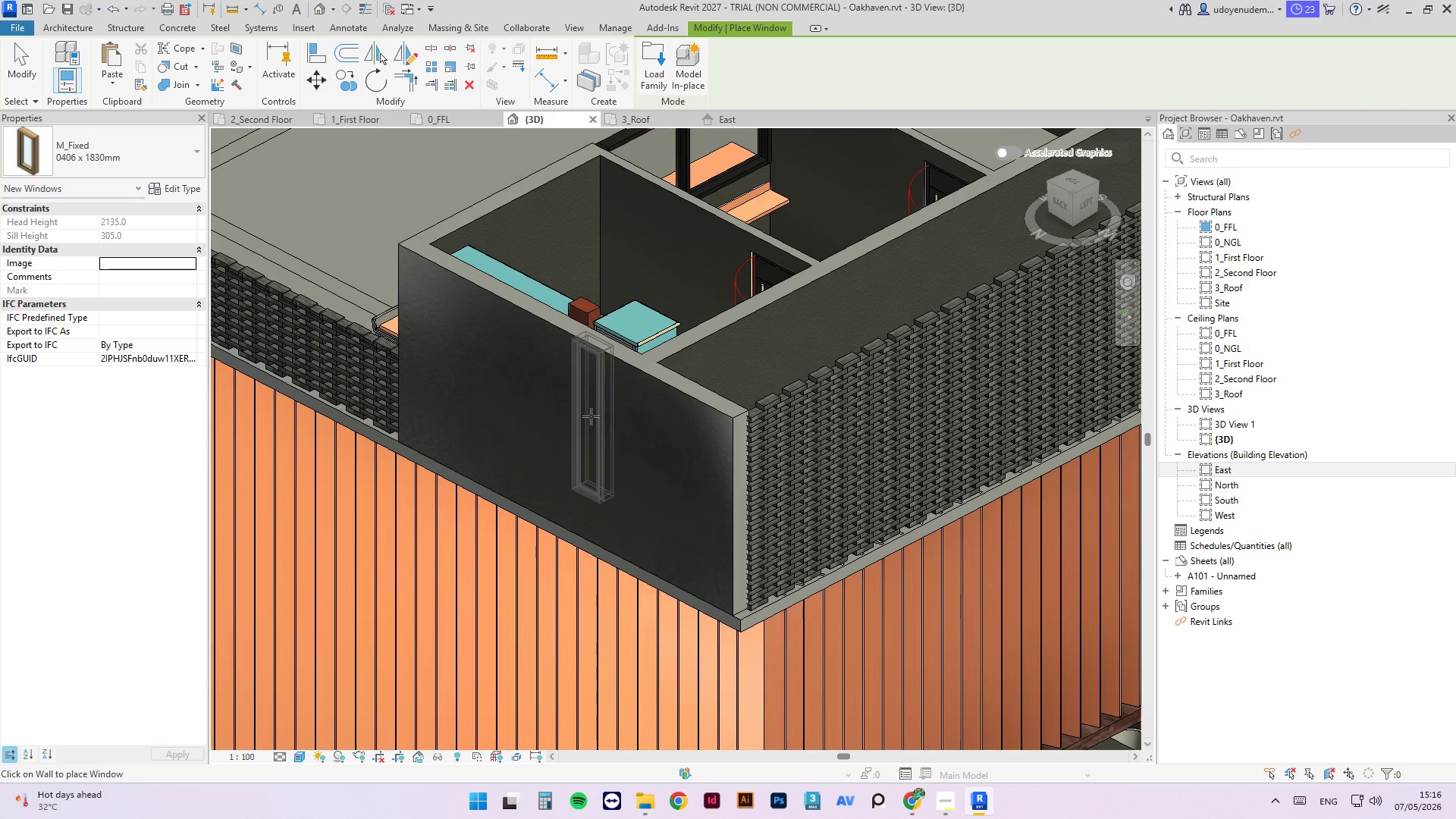 
left_click([591, 416])
 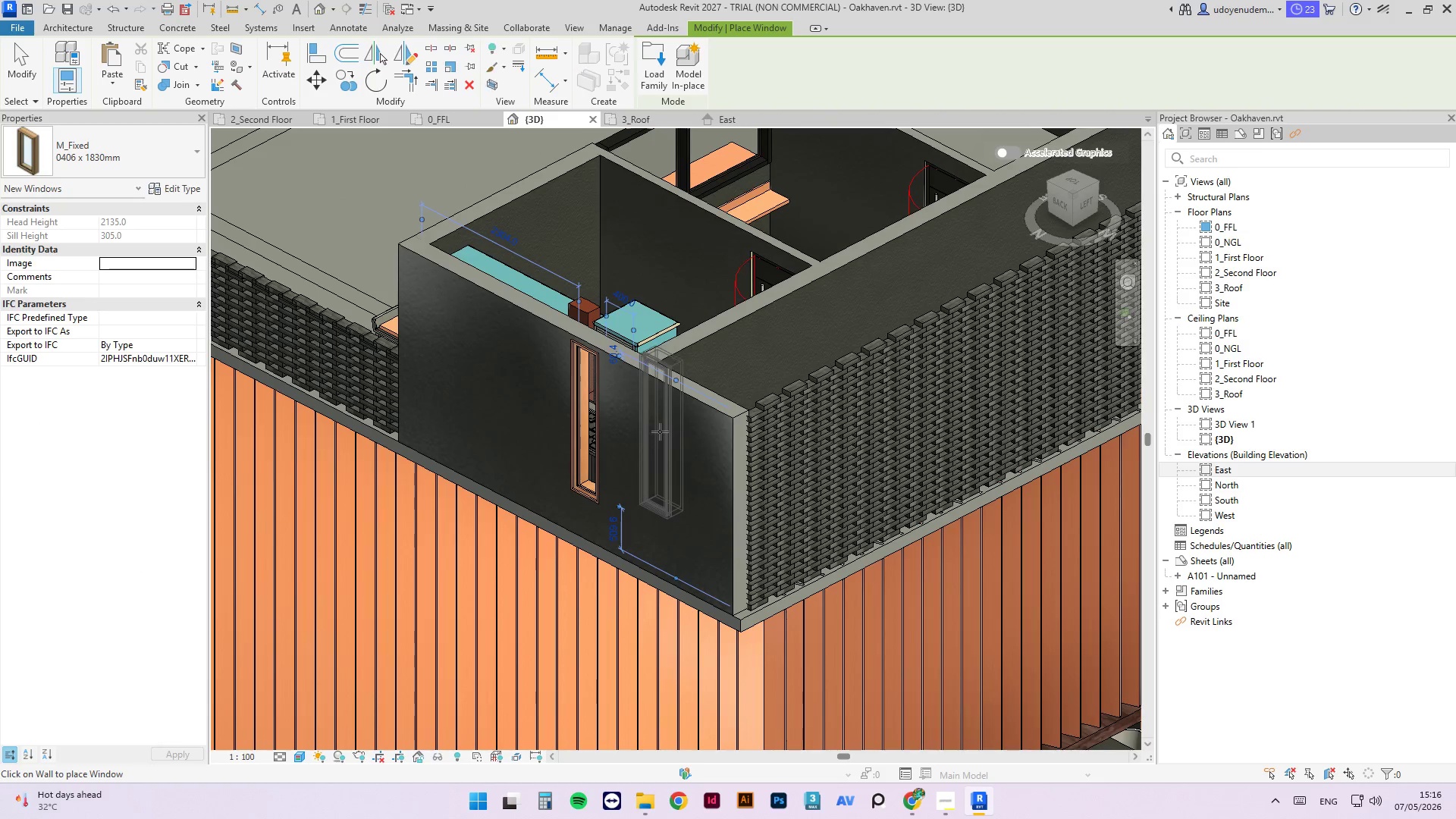 
key(Escape)
 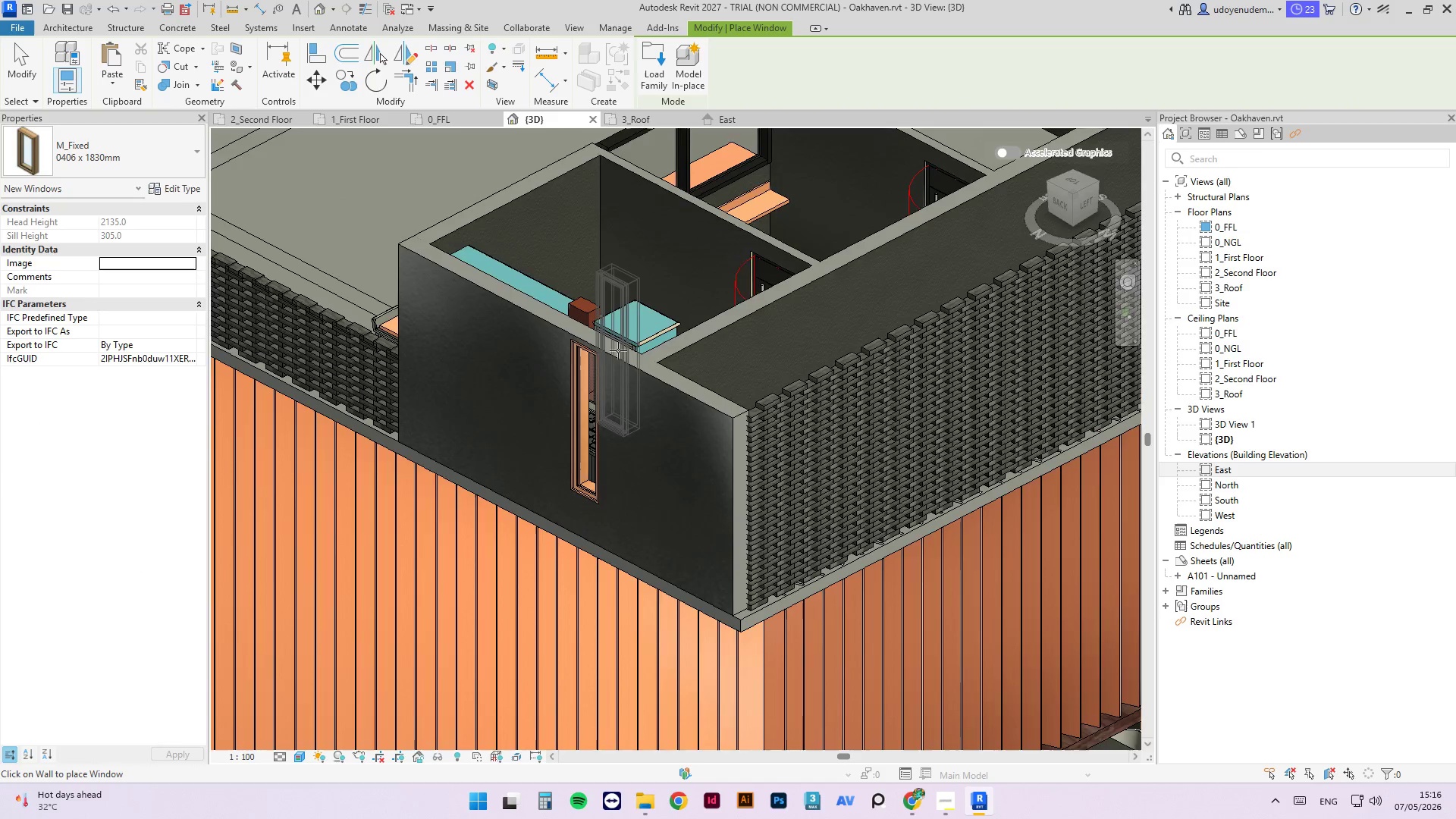 
key(Escape)
 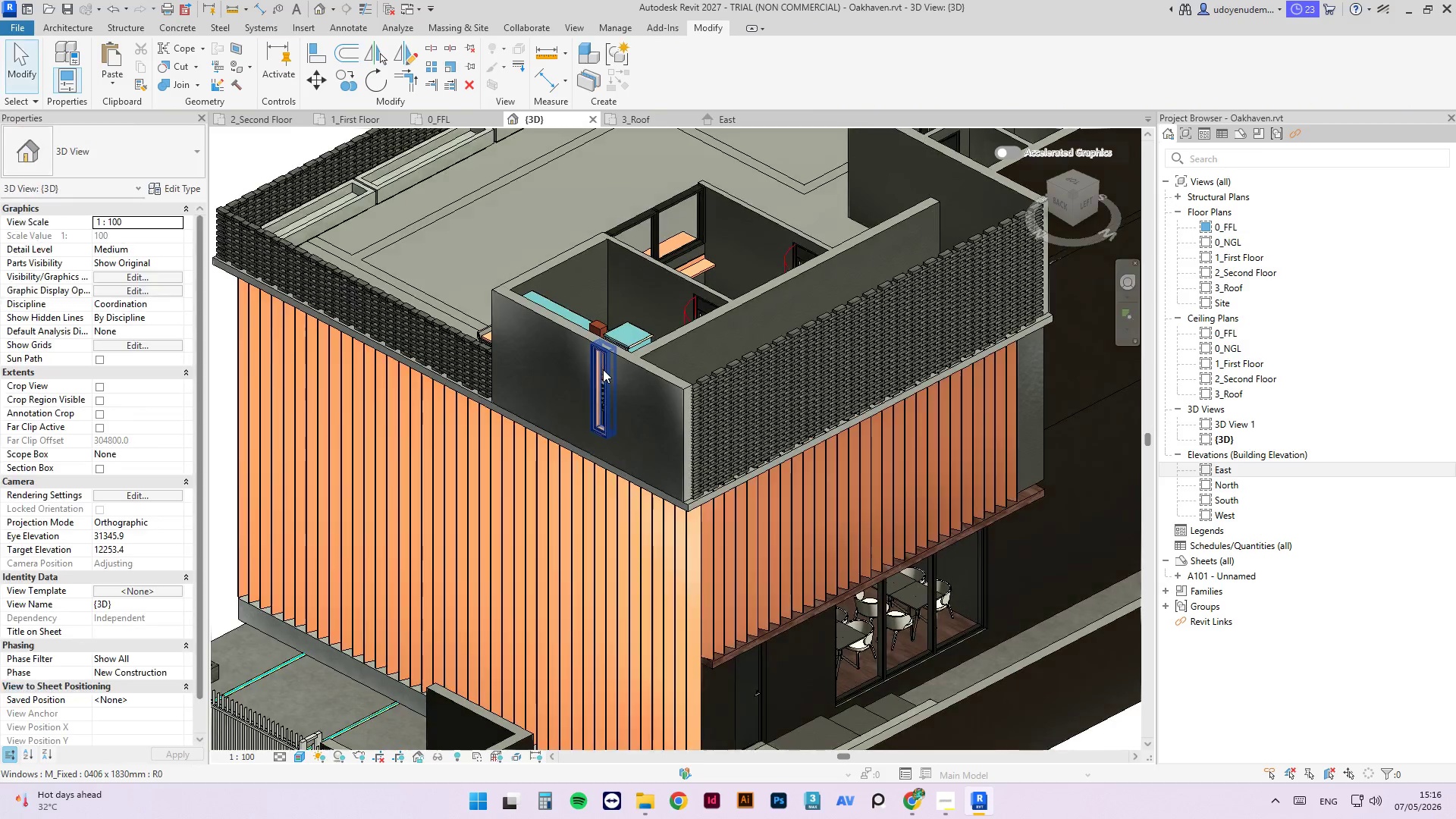 
scroll: coordinate [616, 352], scroll_direction: down, amount: 4.0
 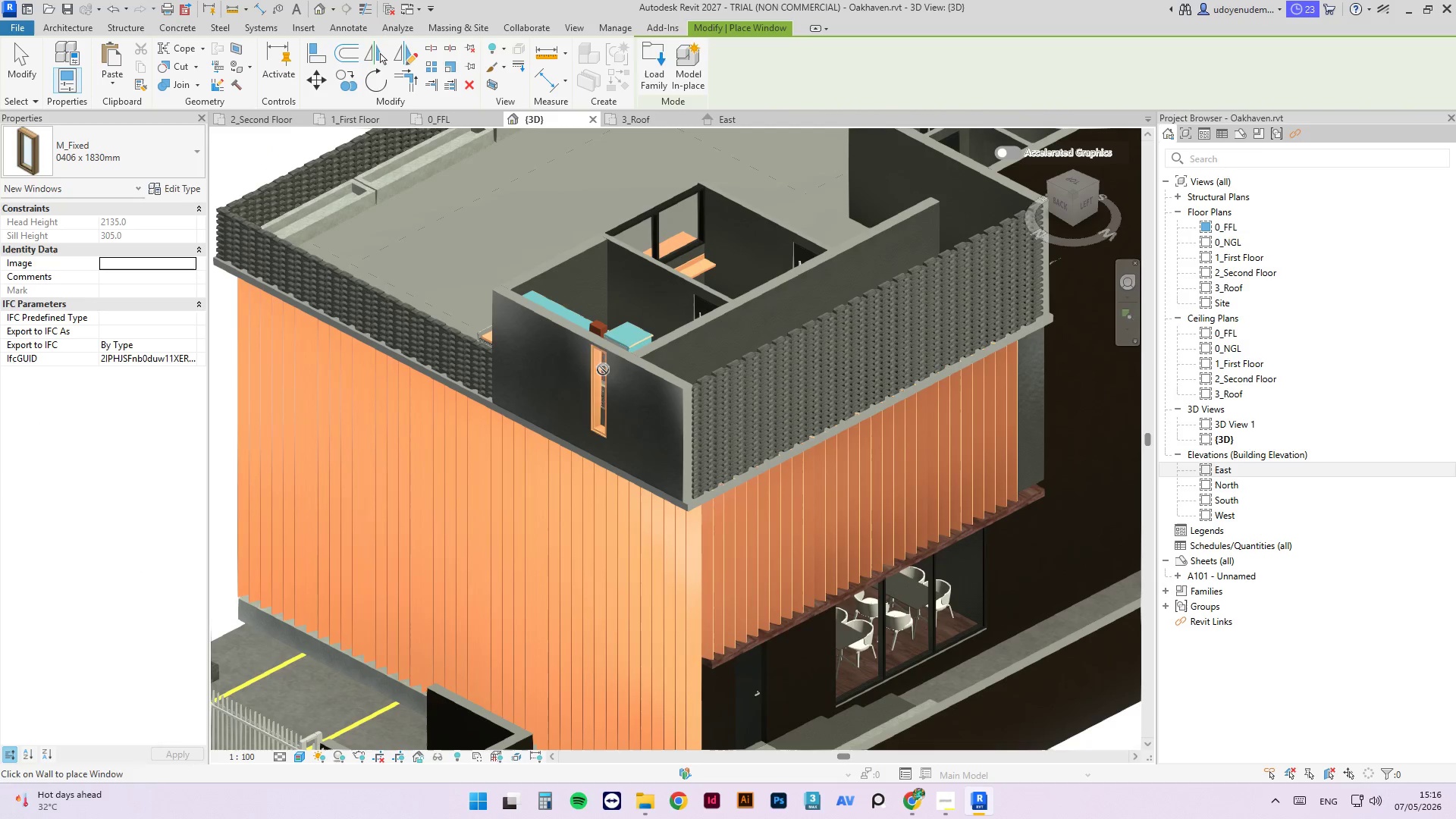 
hold_key(key=ShiftLeft, duration=3.17)
 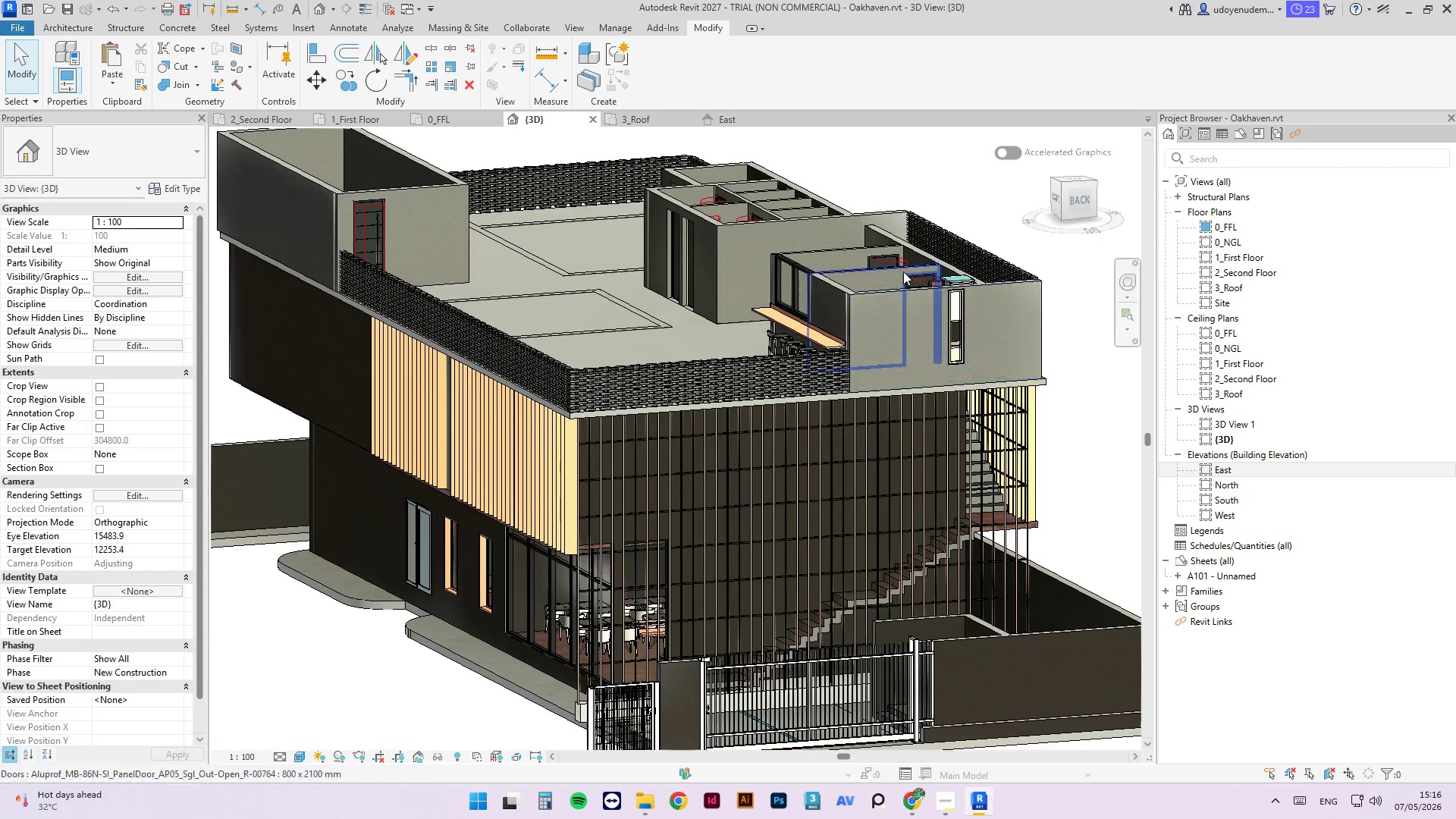 
scroll: coordinate [585, 377], scroll_direction: down, amount: 2.0
 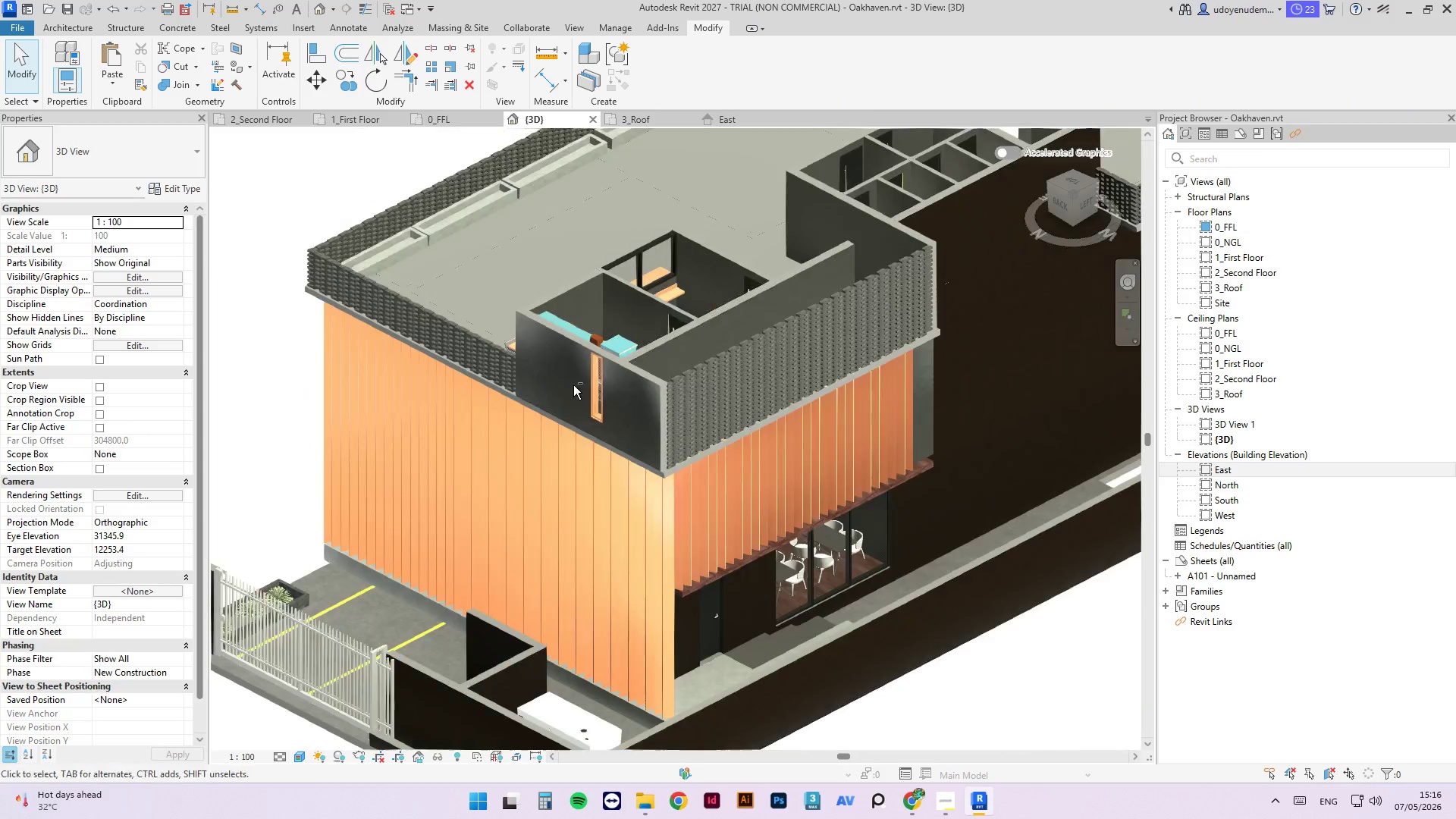 
scroll: coordinate [972, 297], scroll_direction: up, amount: 6.0
 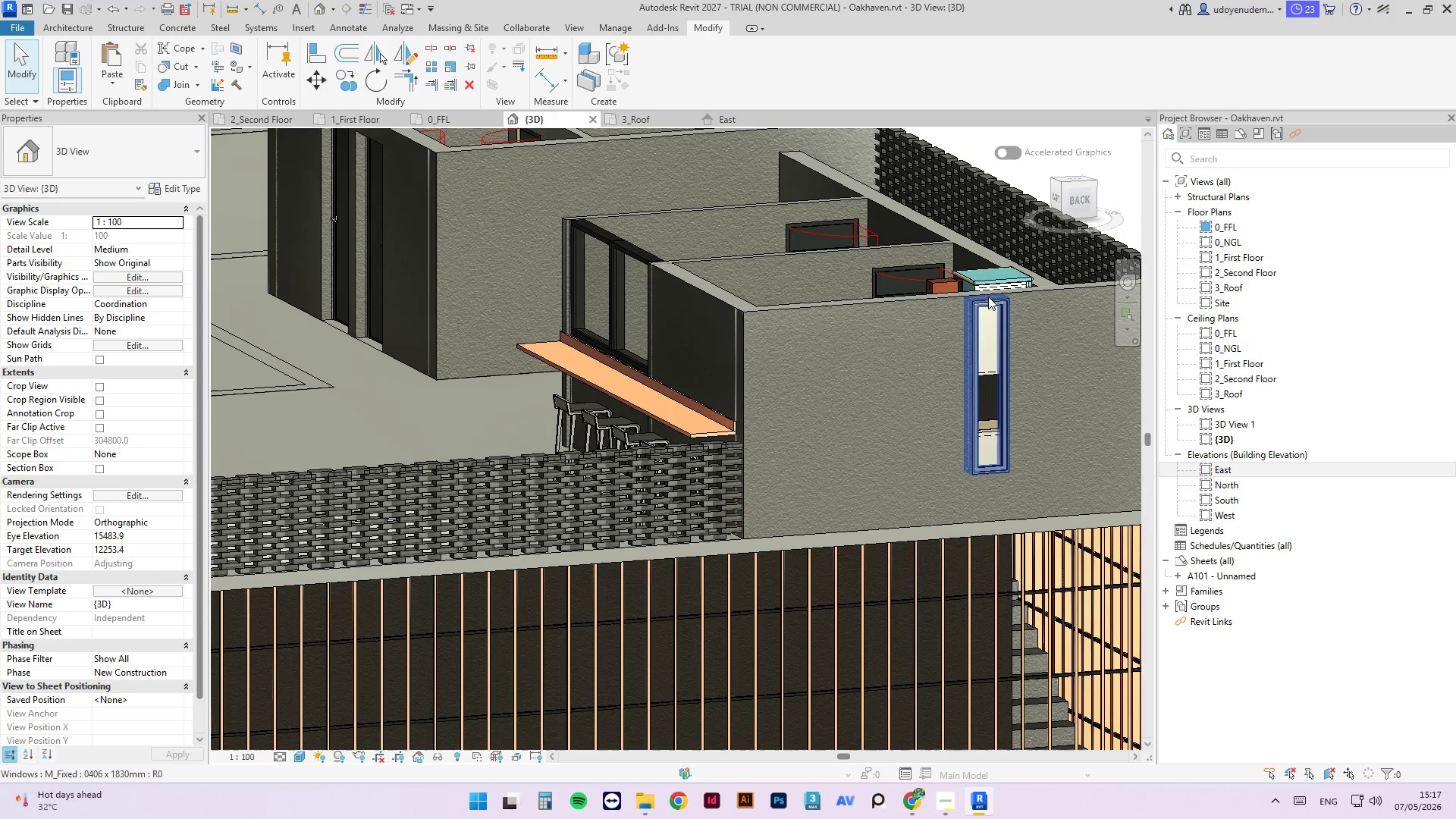 
left_click([987, 305])
 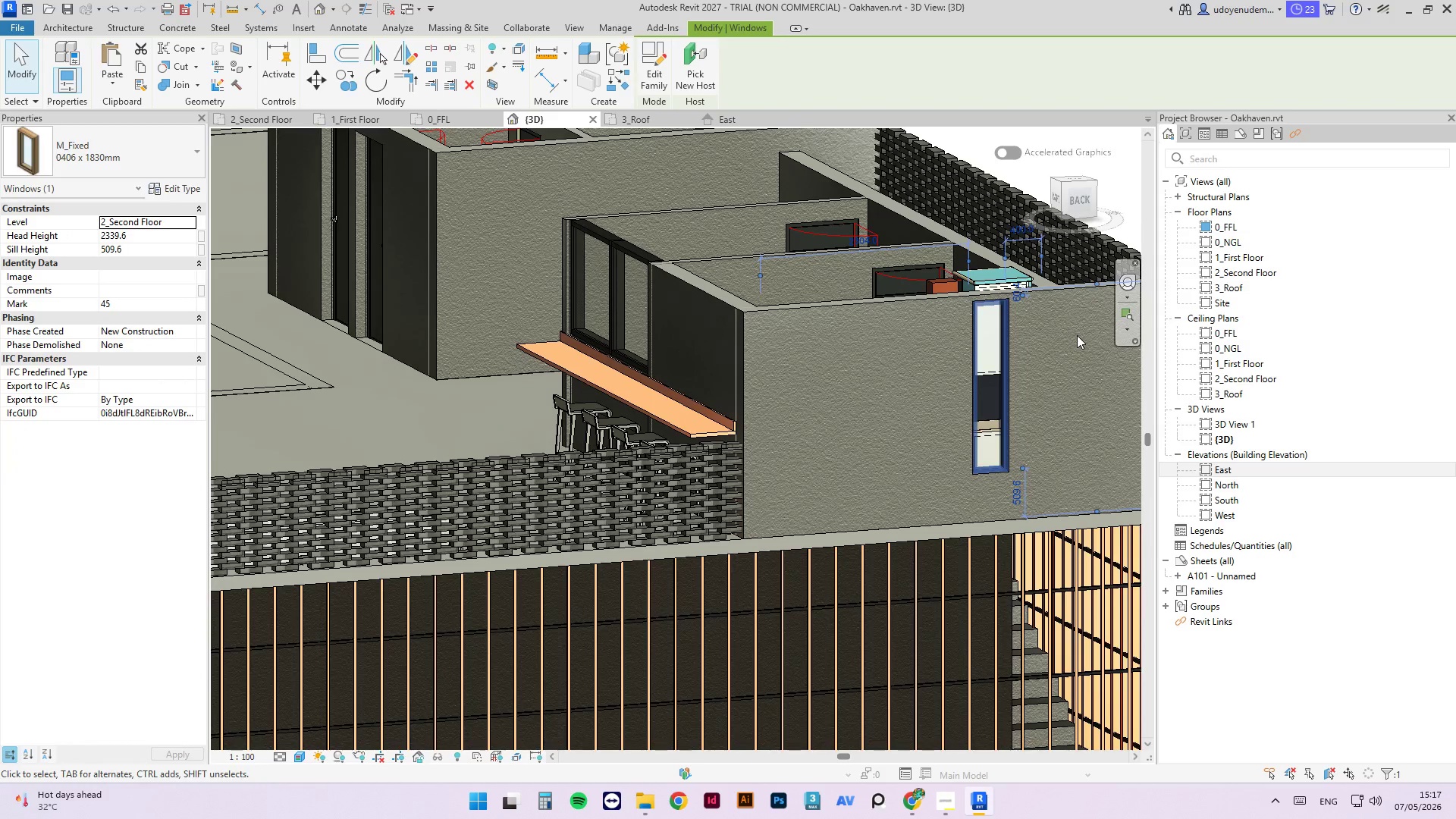 
key(ArrowRight)
 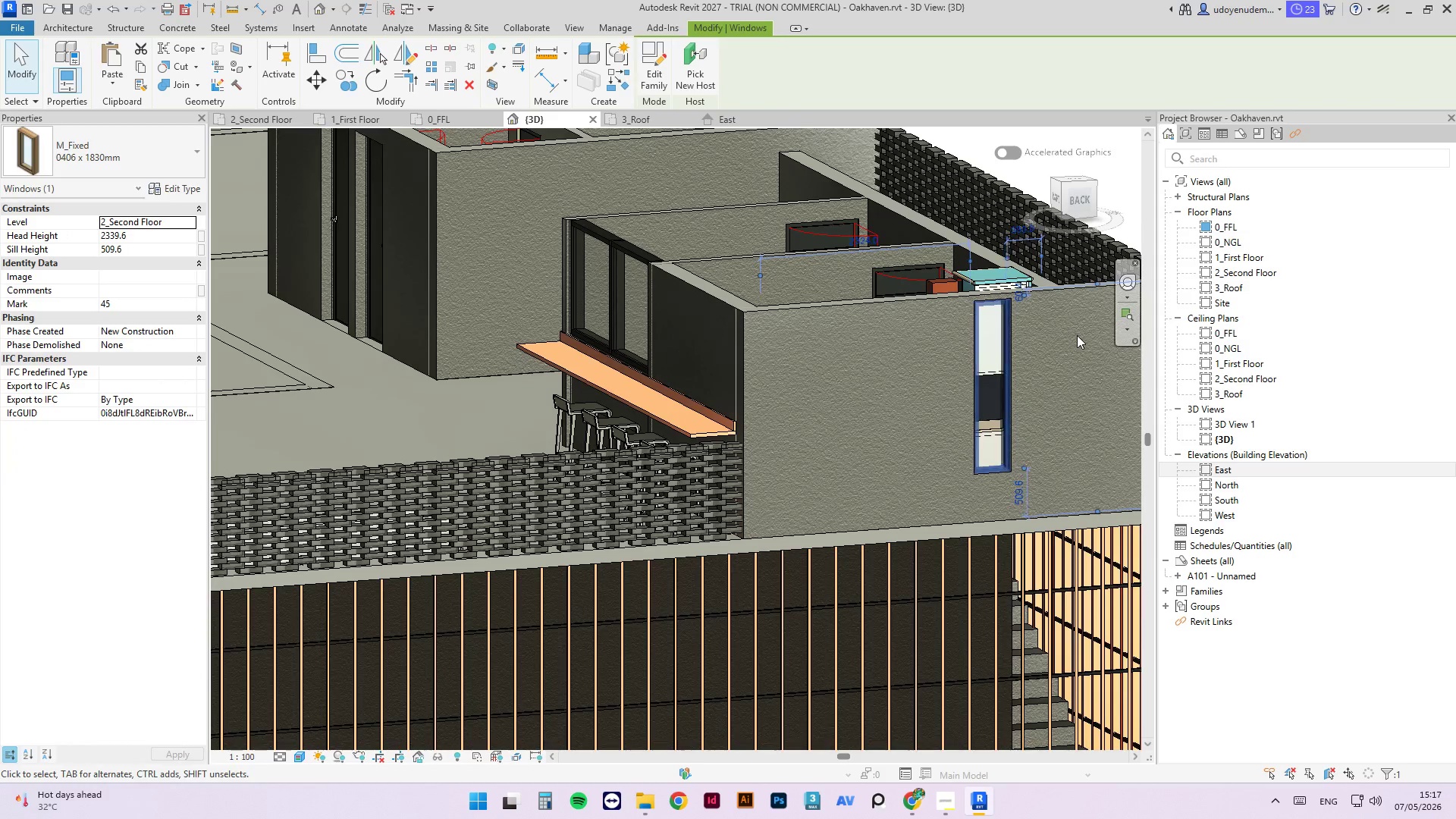 
key(ArrowRight)
 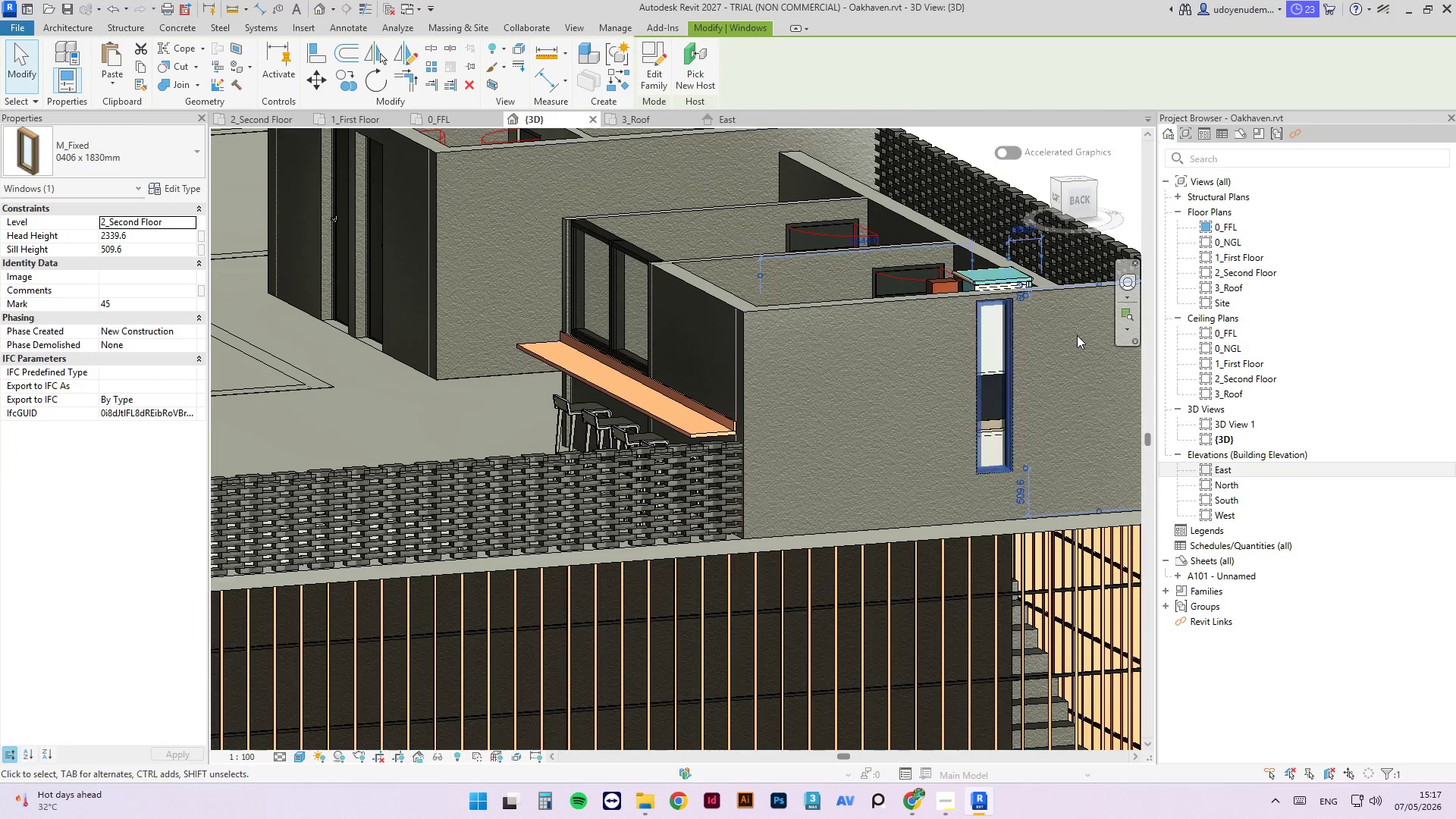 
key(ArrowRight)
 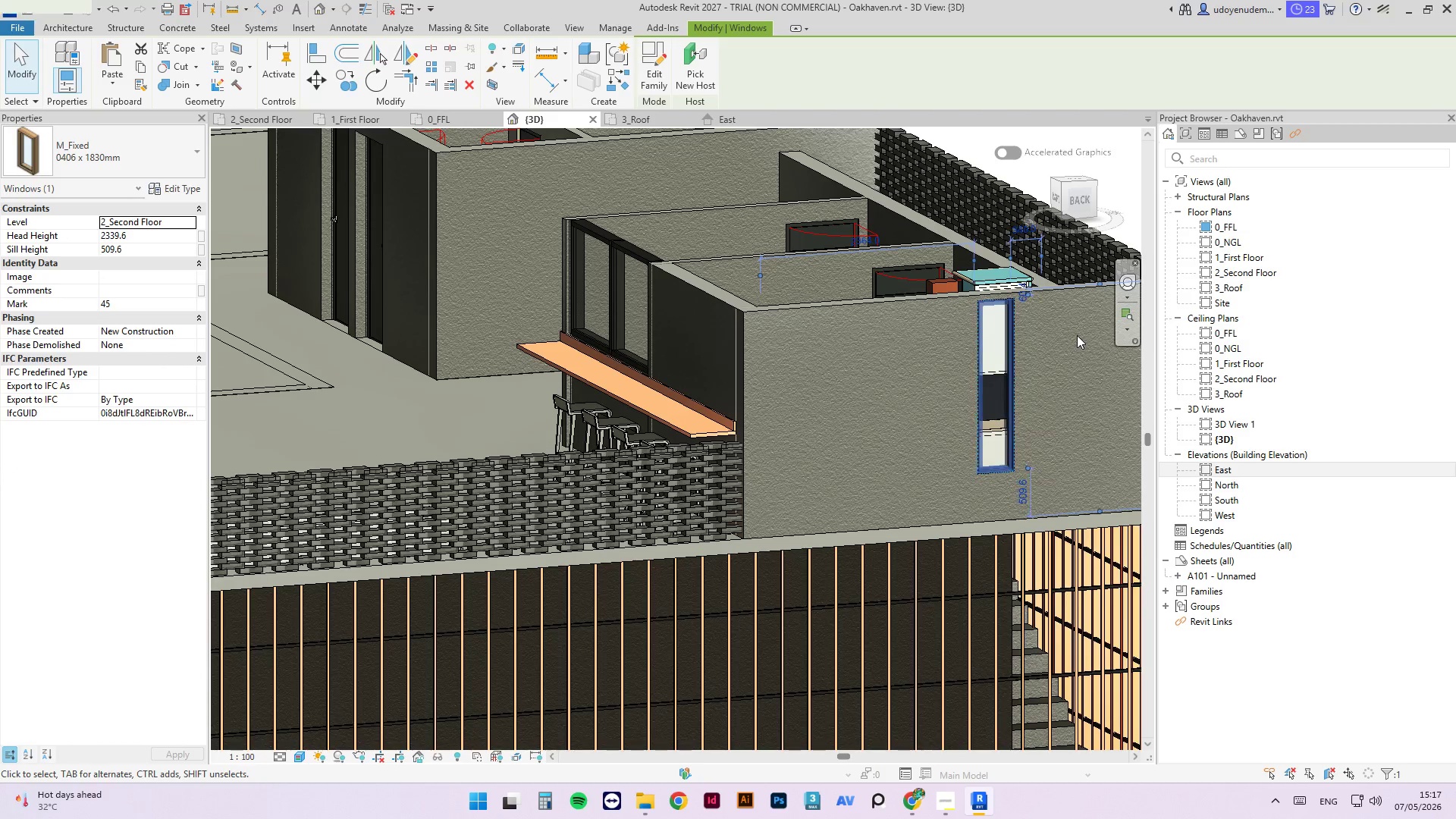 
key(ArrowRight)
 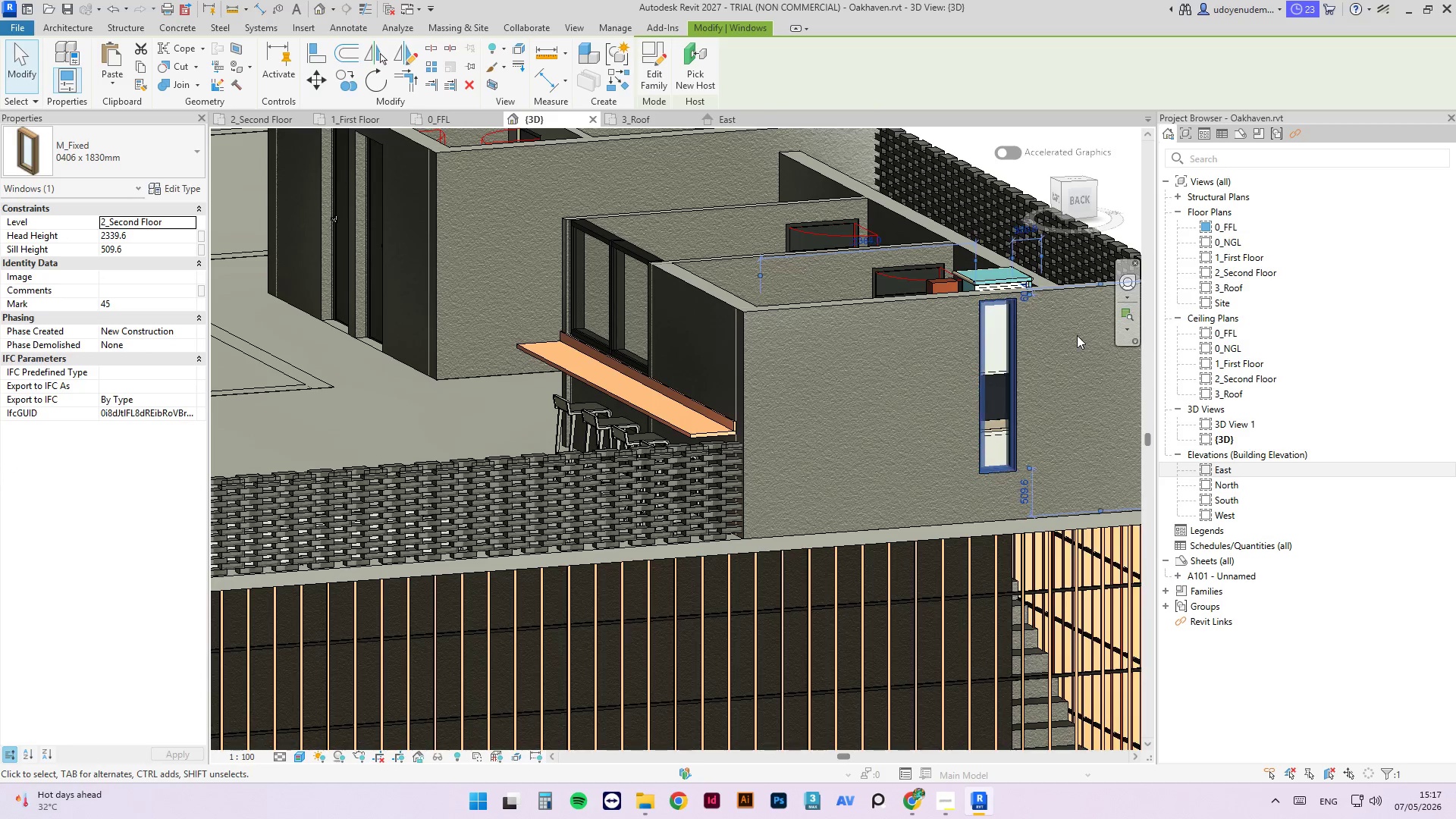 
key(ArrowRight)
 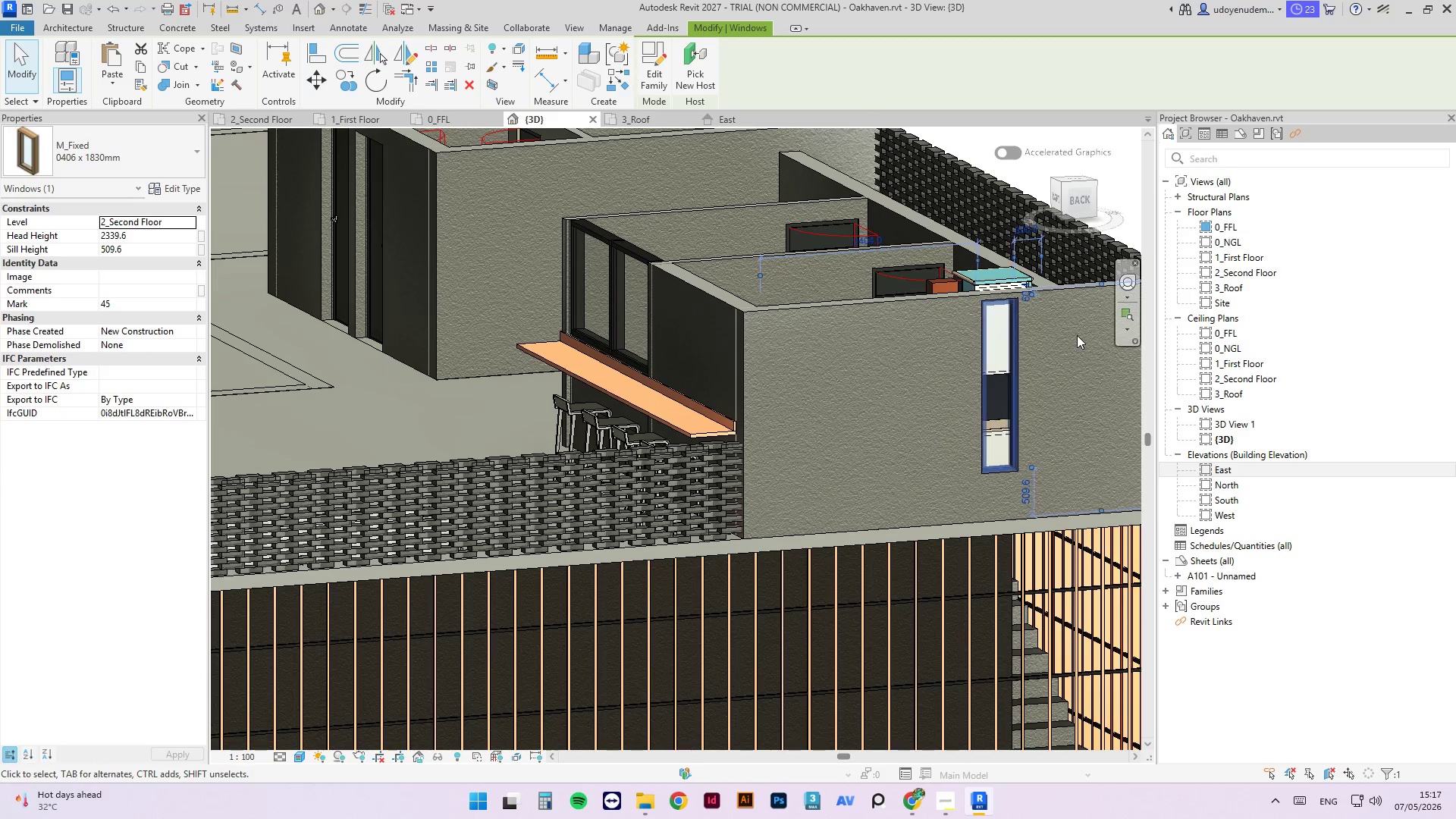 
key(ArrowRight)
 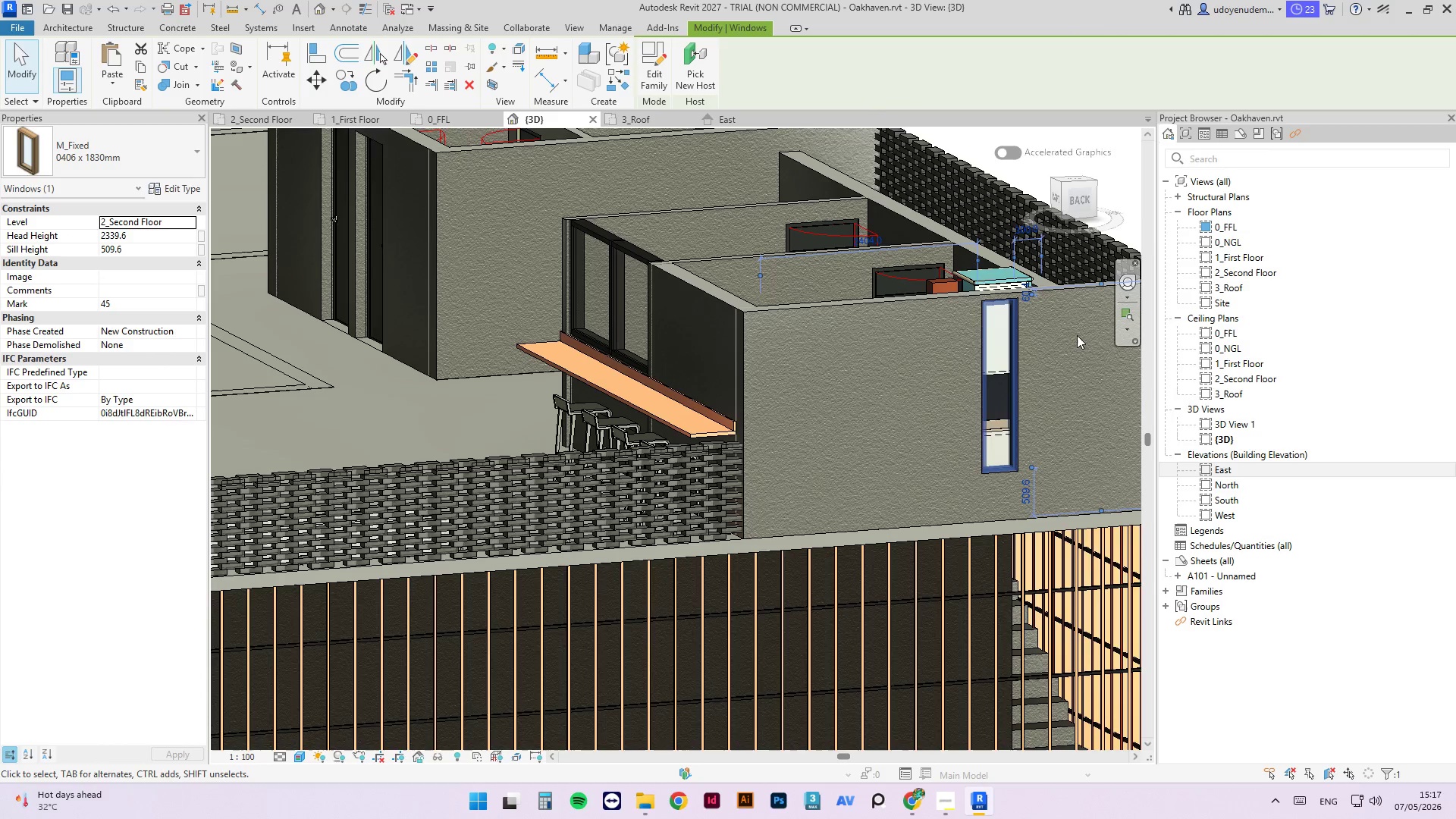 
key(ArrowRight)
 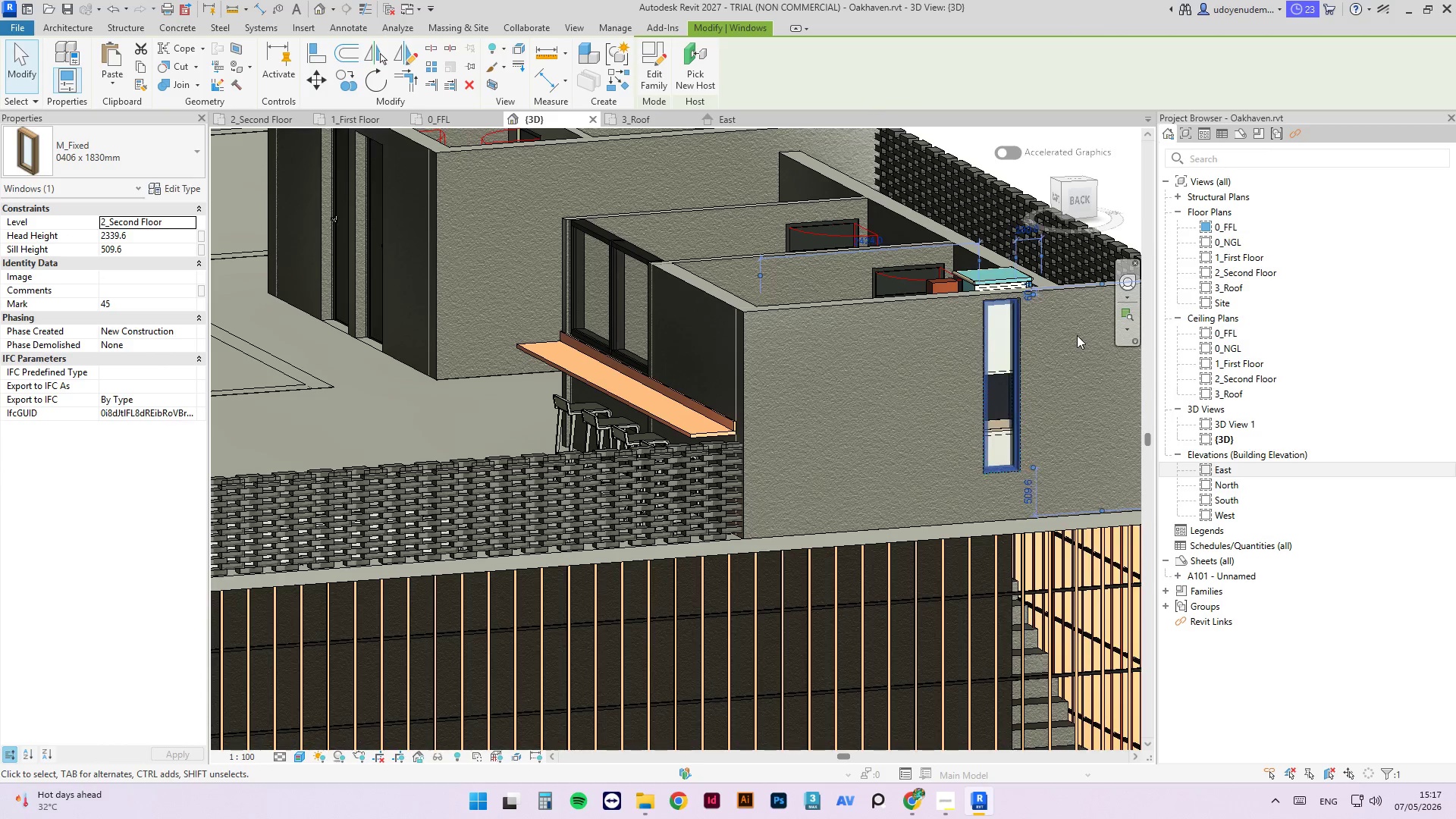 
key(ArrowRight)
 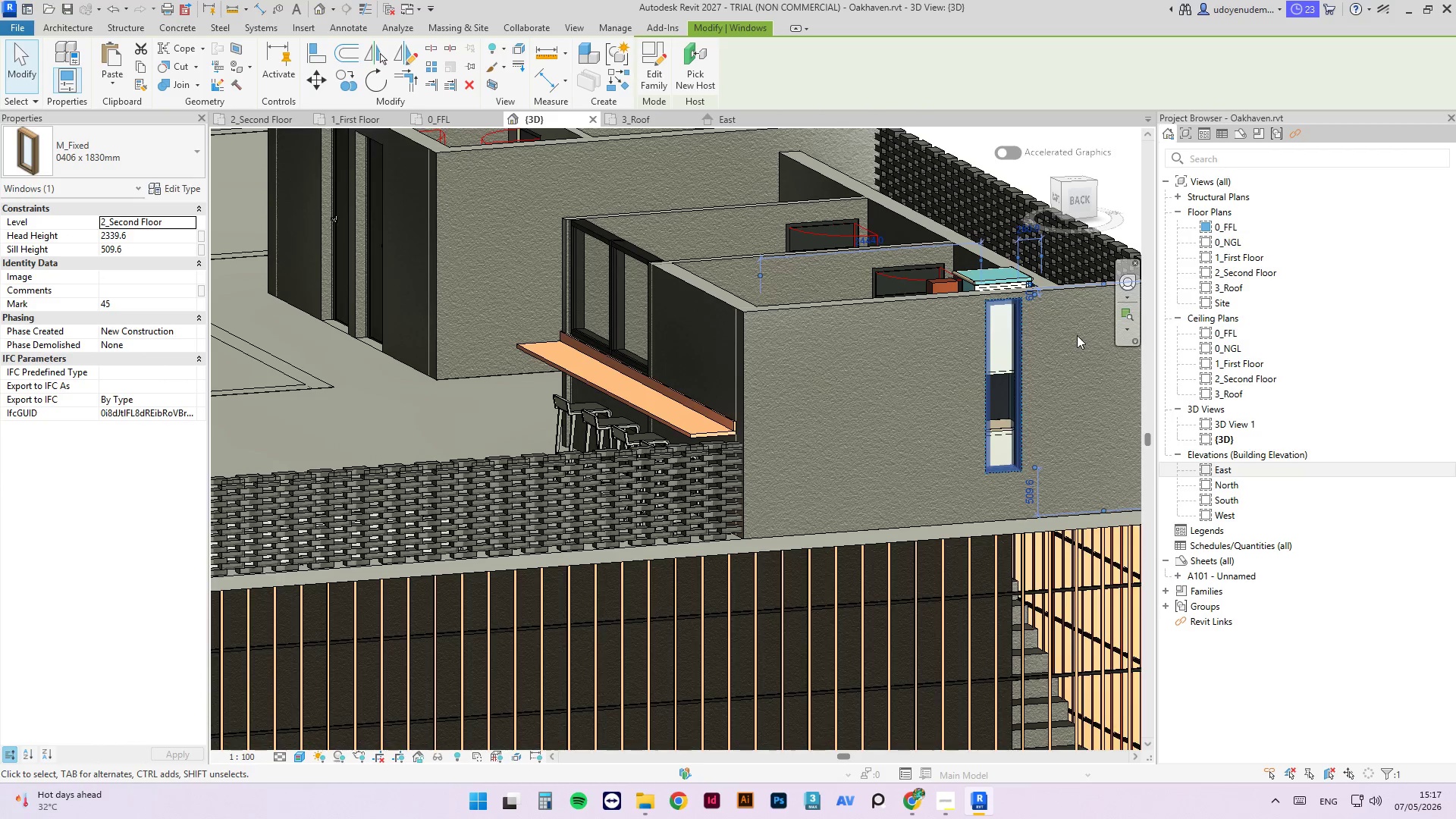 
hold_key(key=ArrowRight, duration=0.72)
 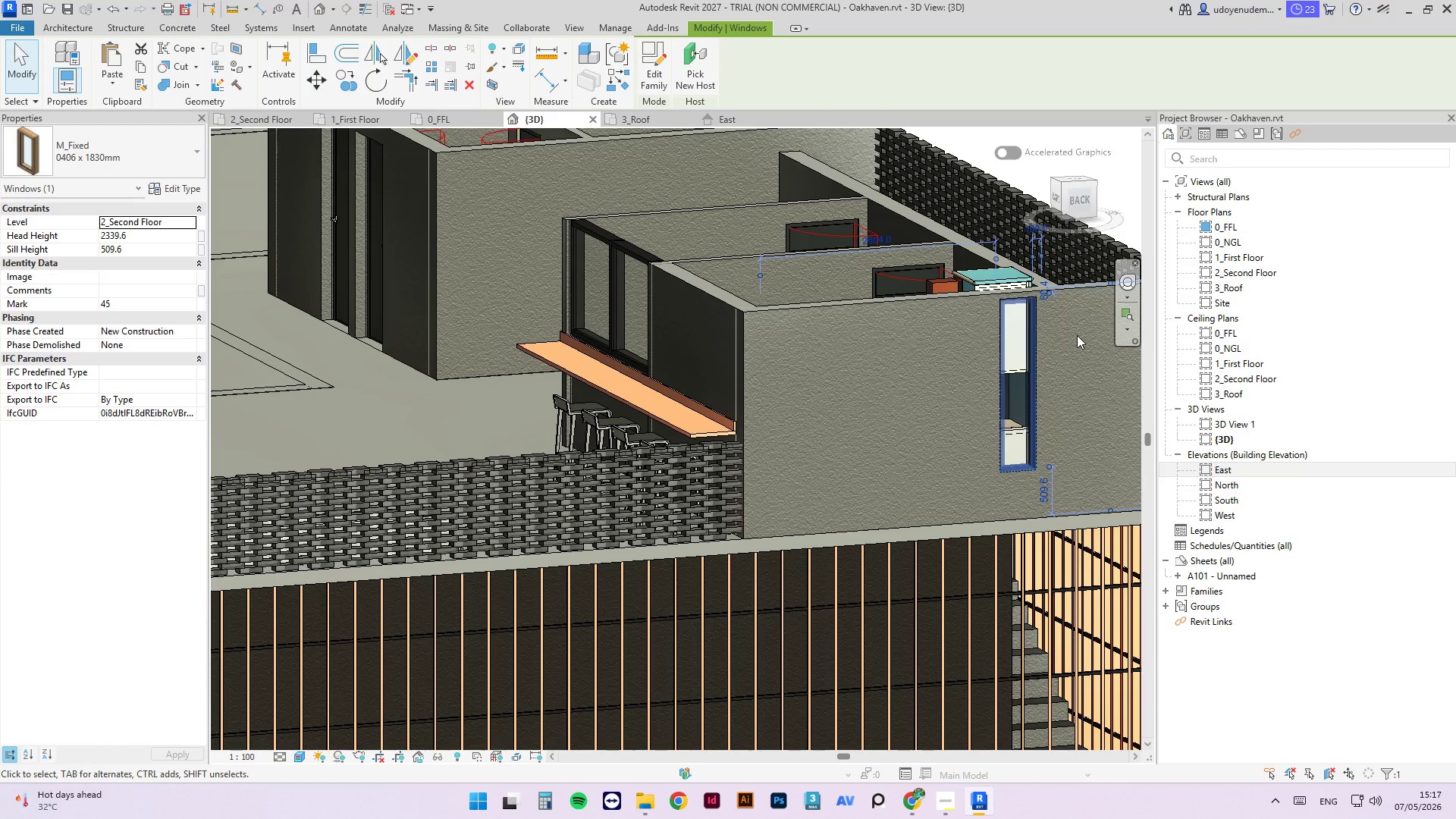 
key(ArrowDown)
 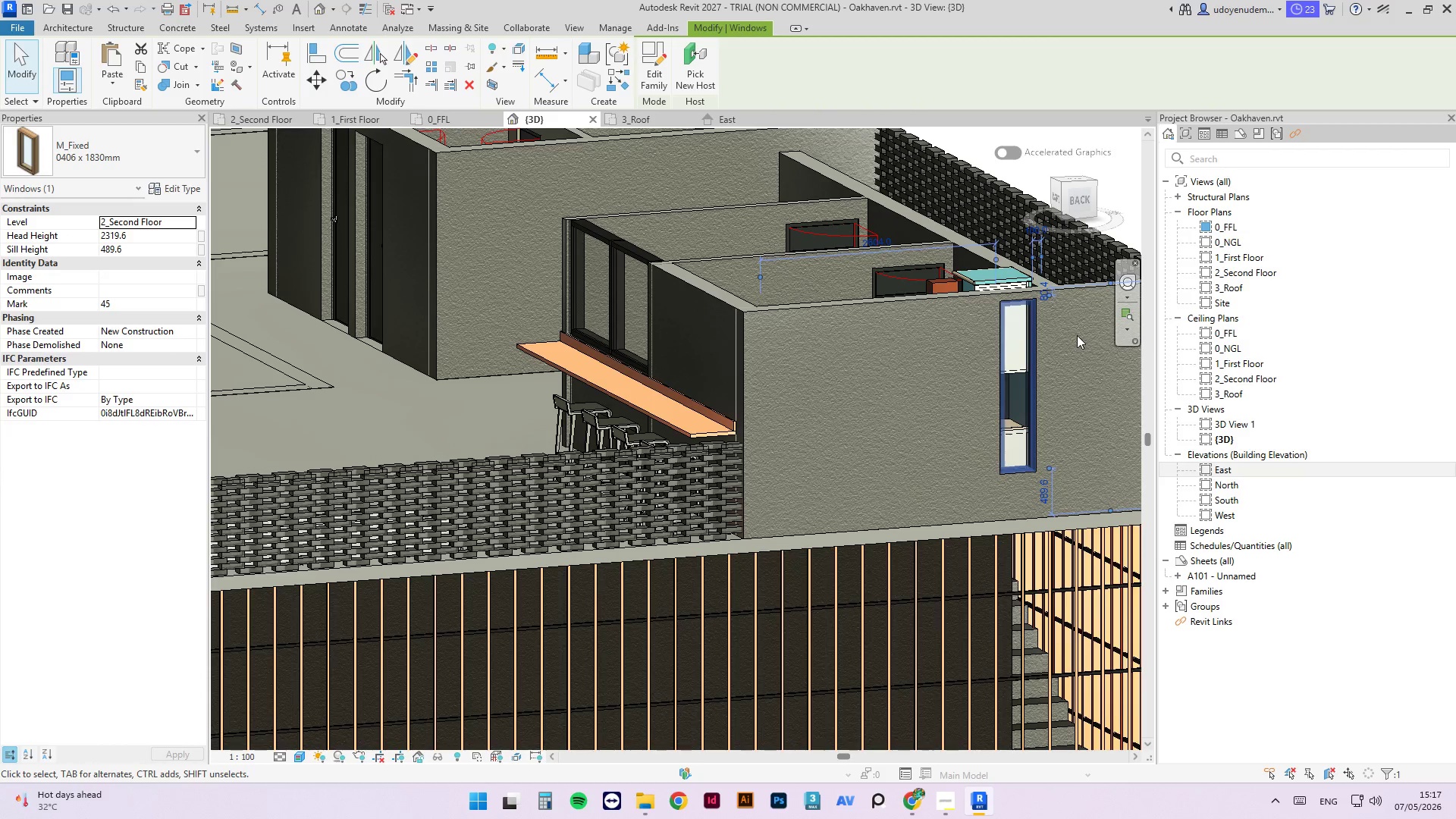 
key(ArrowDown)
 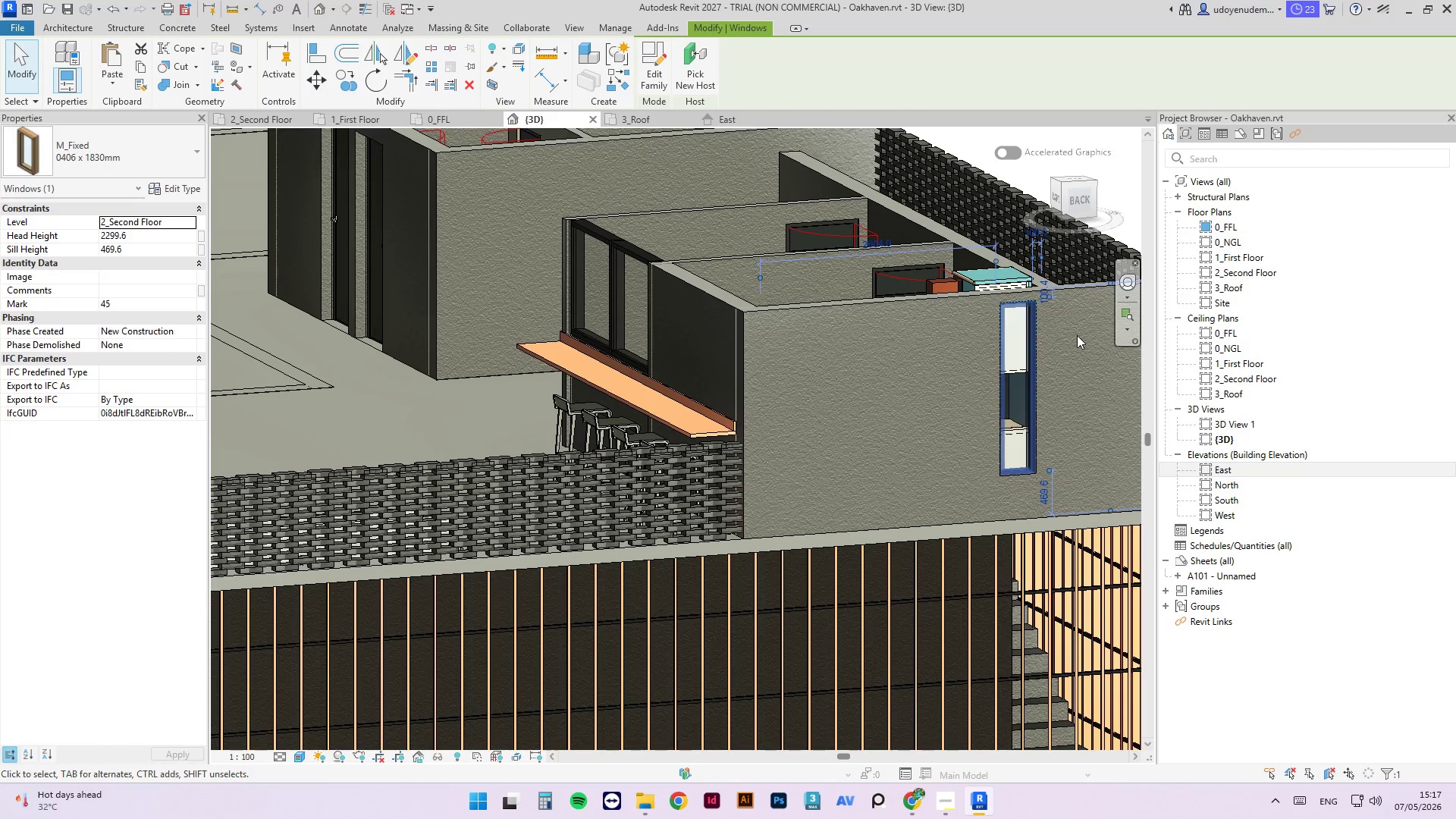 
key(ArrowDown)
 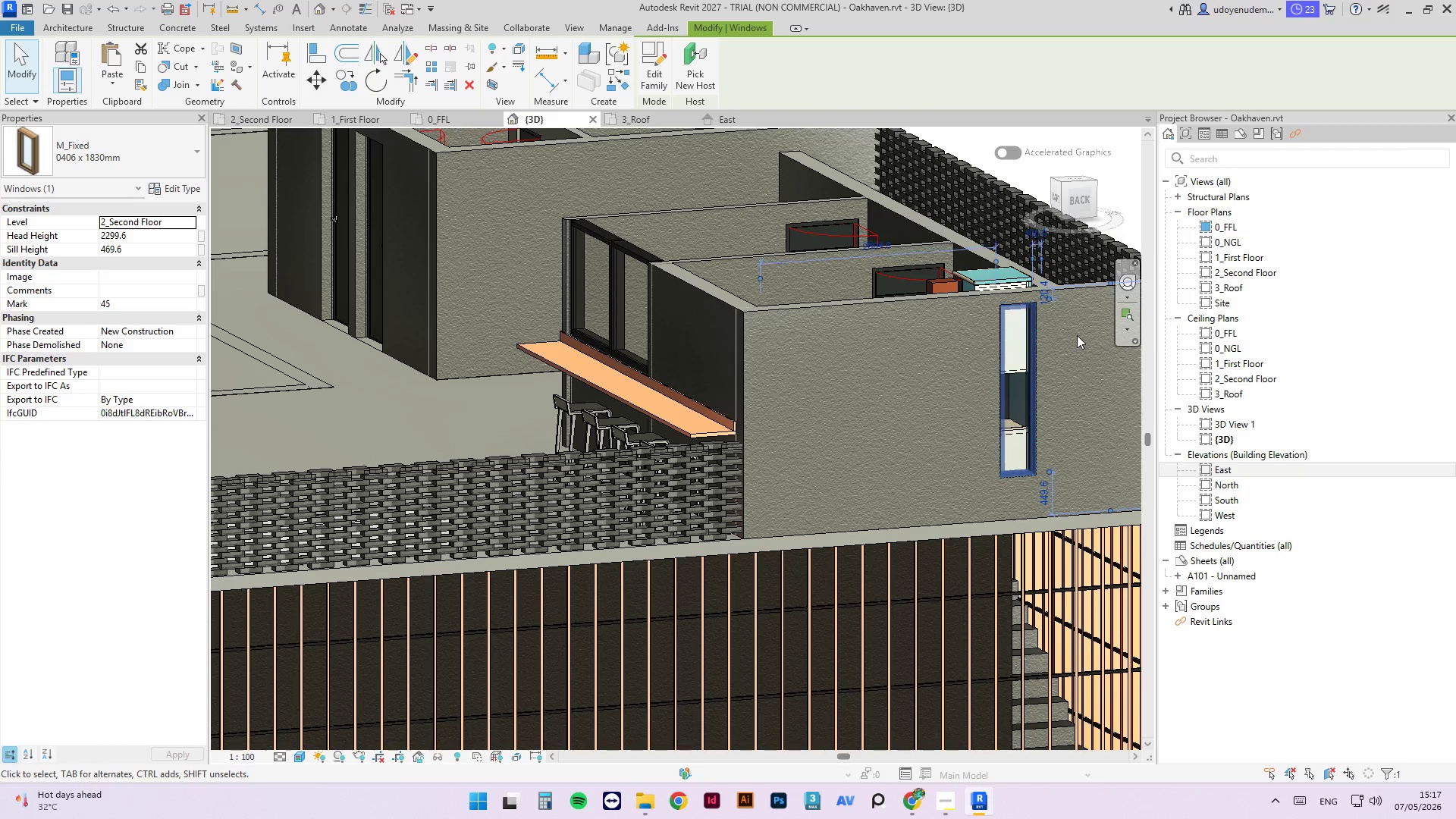 
key(ArrowDown)
 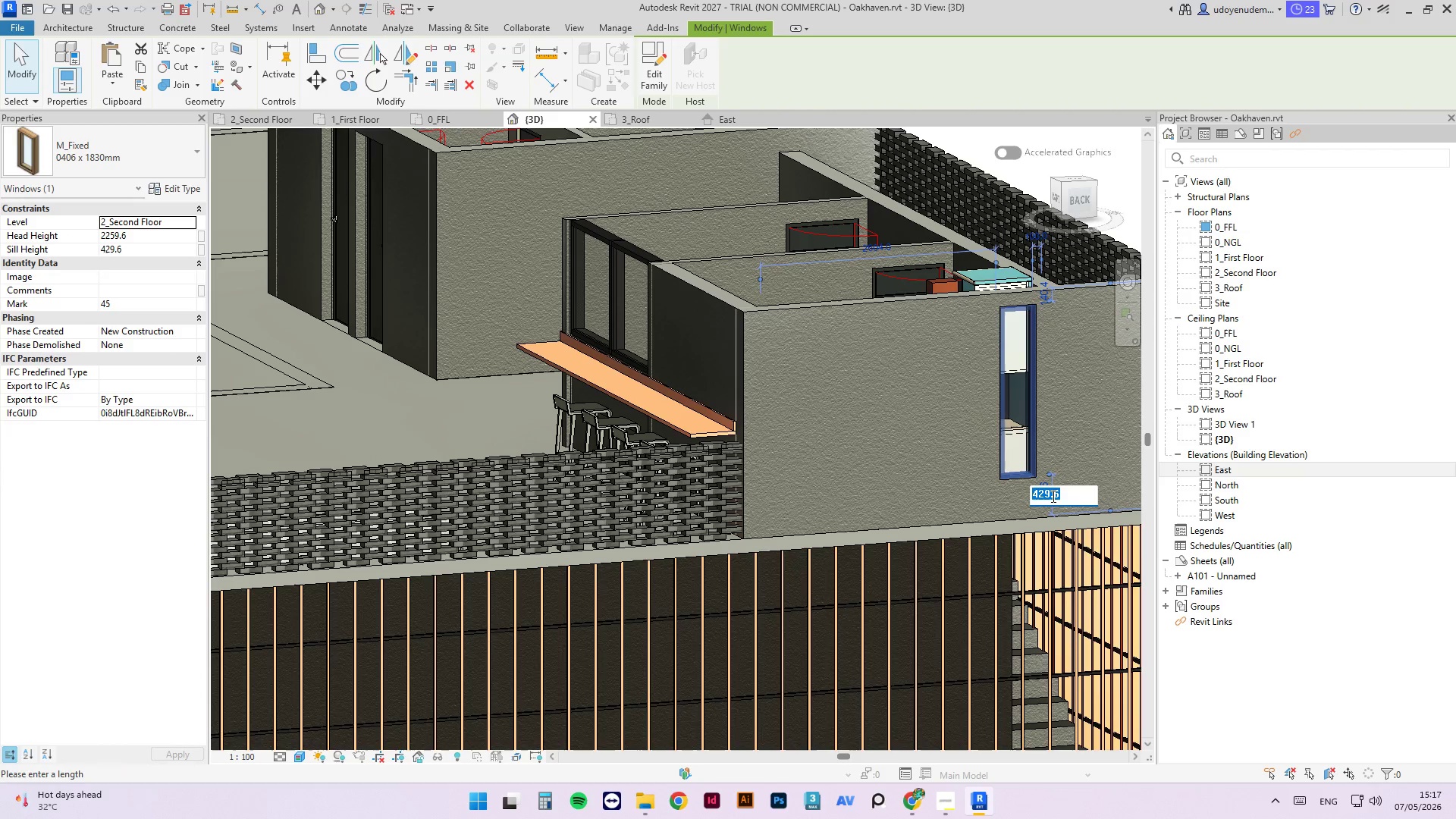 
key(Numpad4)
 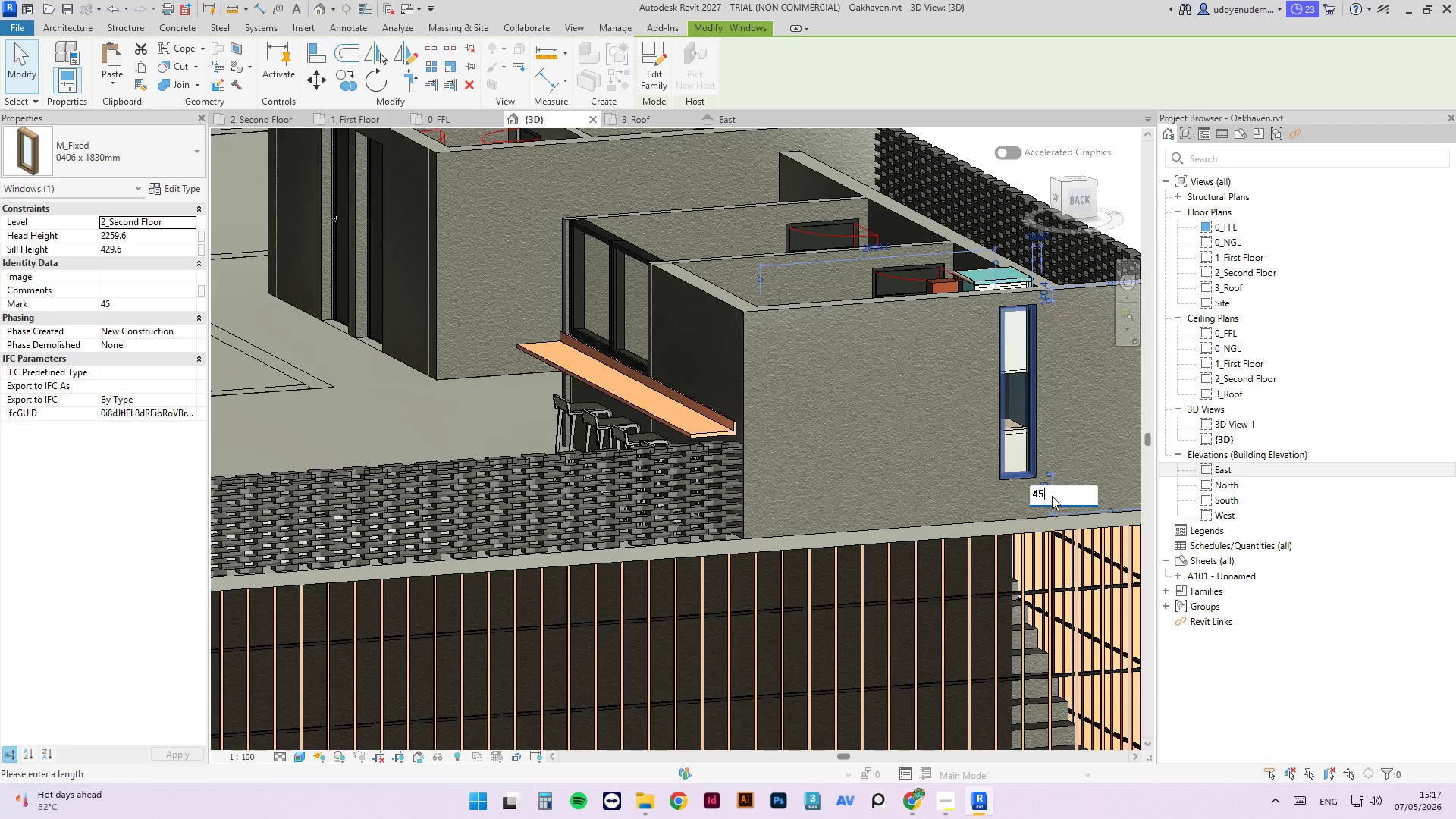 
key(Numpad5)
 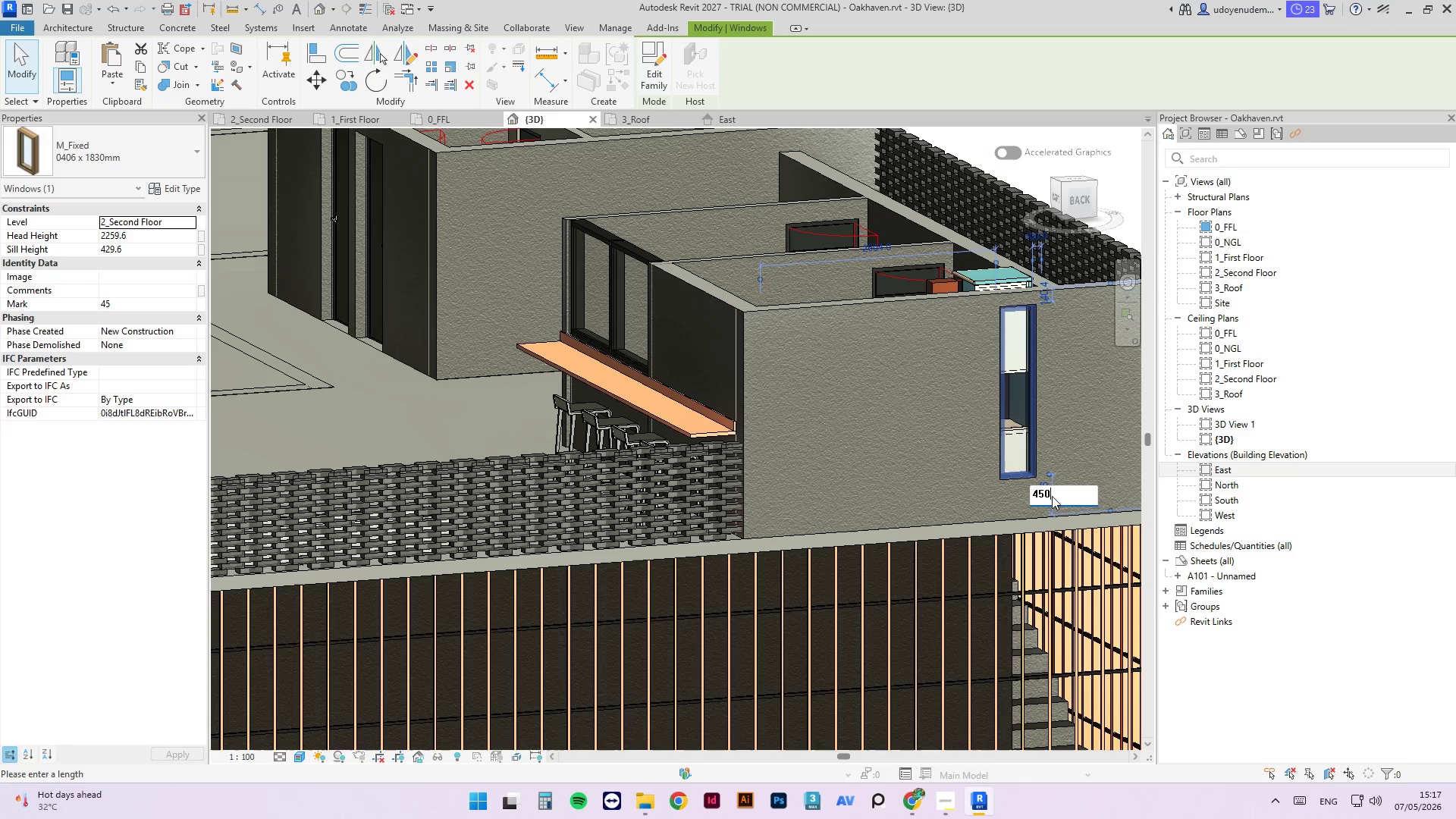 
key(Numpad0)
 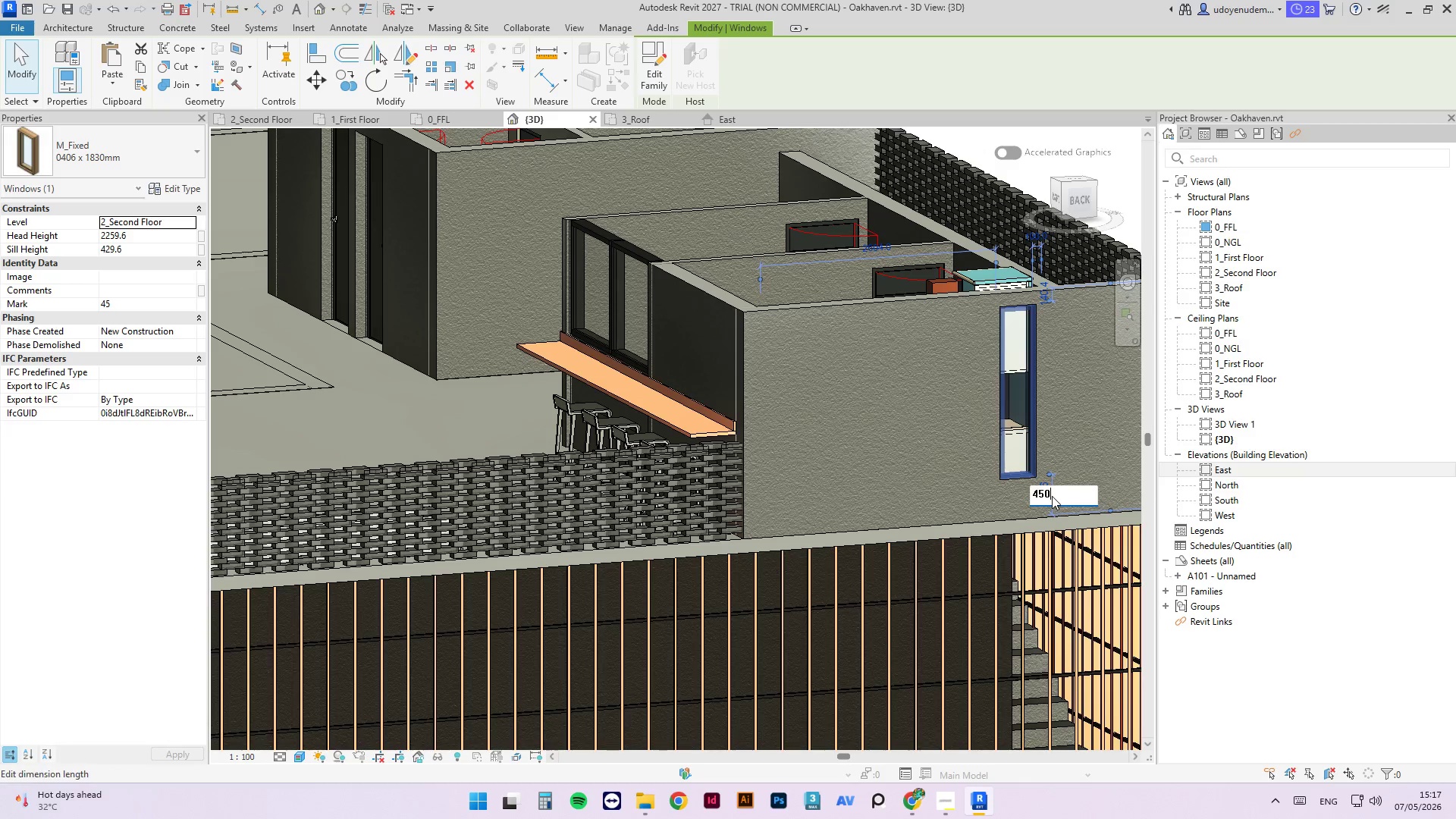 
key(NumpadEnter)
 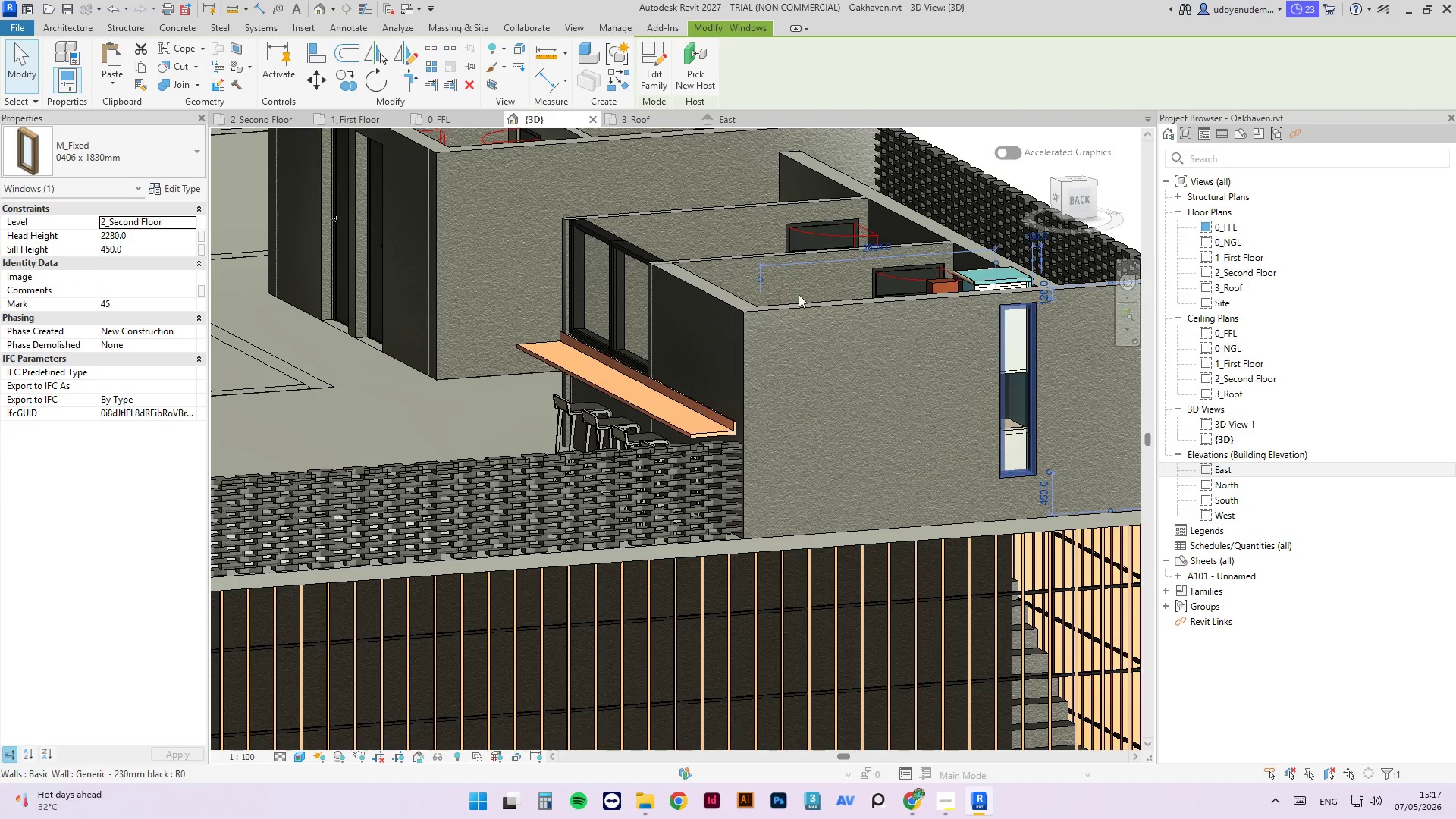 
scroll: coordinate [717, 387], scroll_direction: down, amount: 5.0
 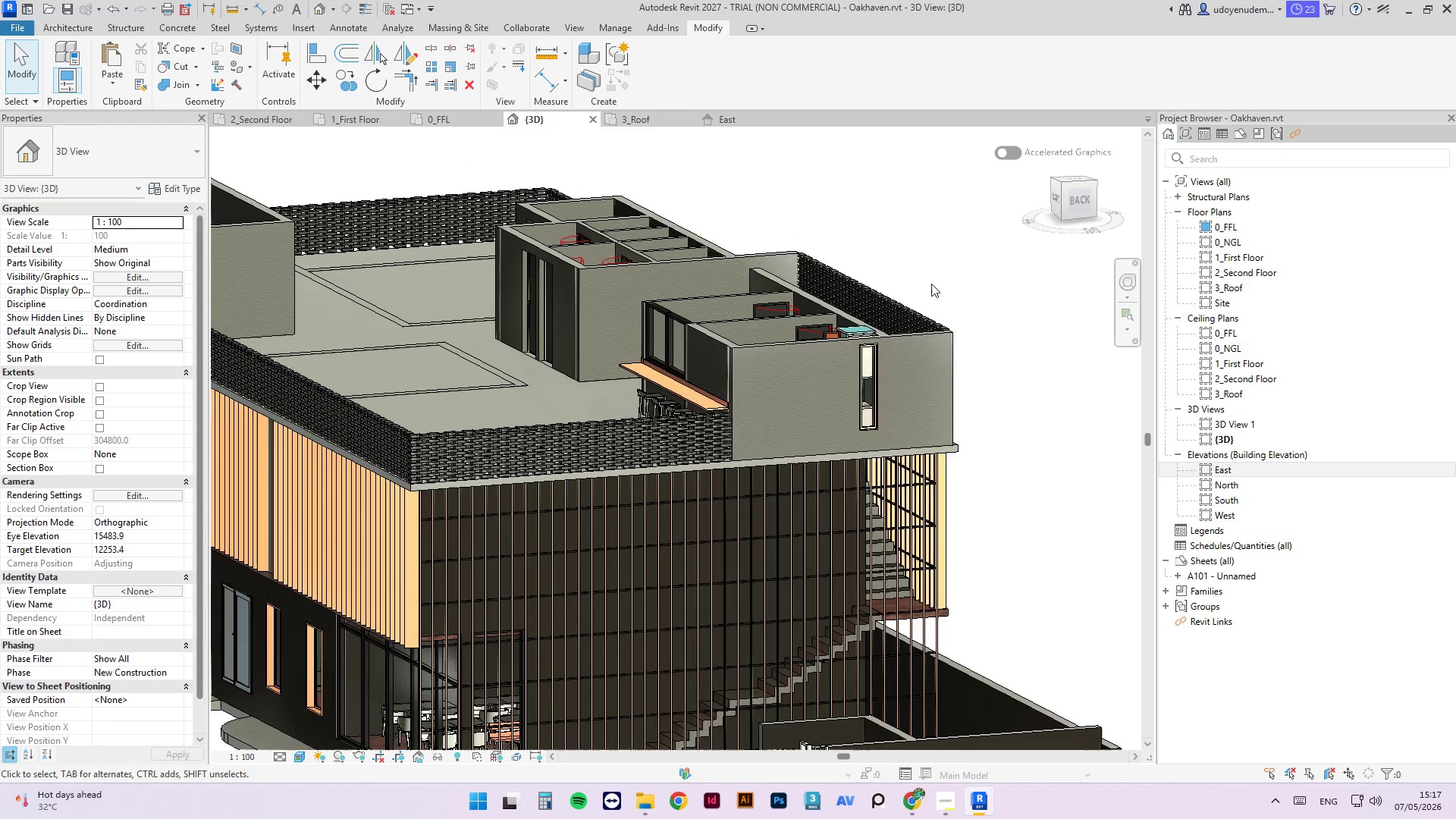 
hold_key(key=ShiftLeft, duration=1.77)
 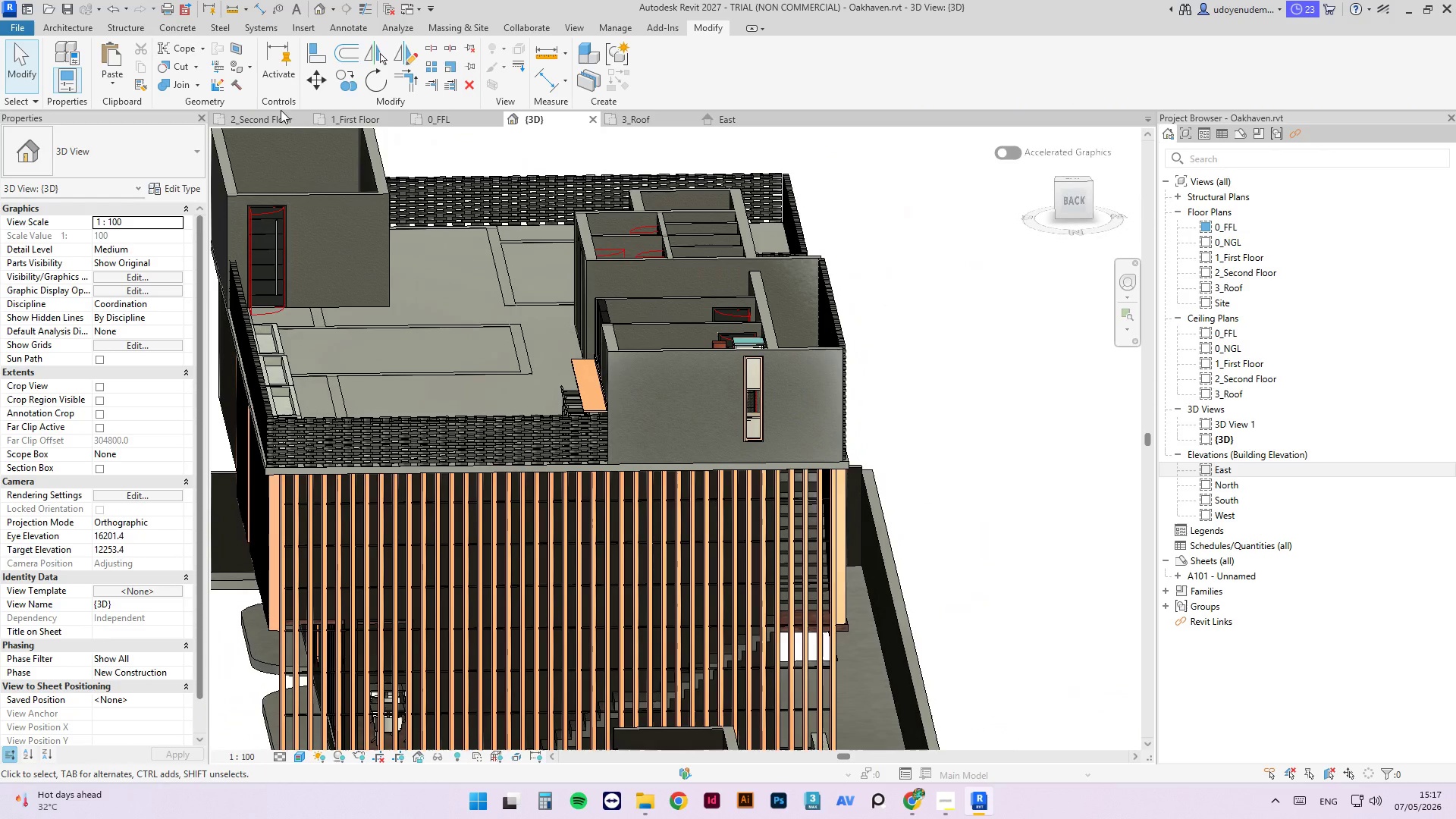 
left_click([269, 116])
 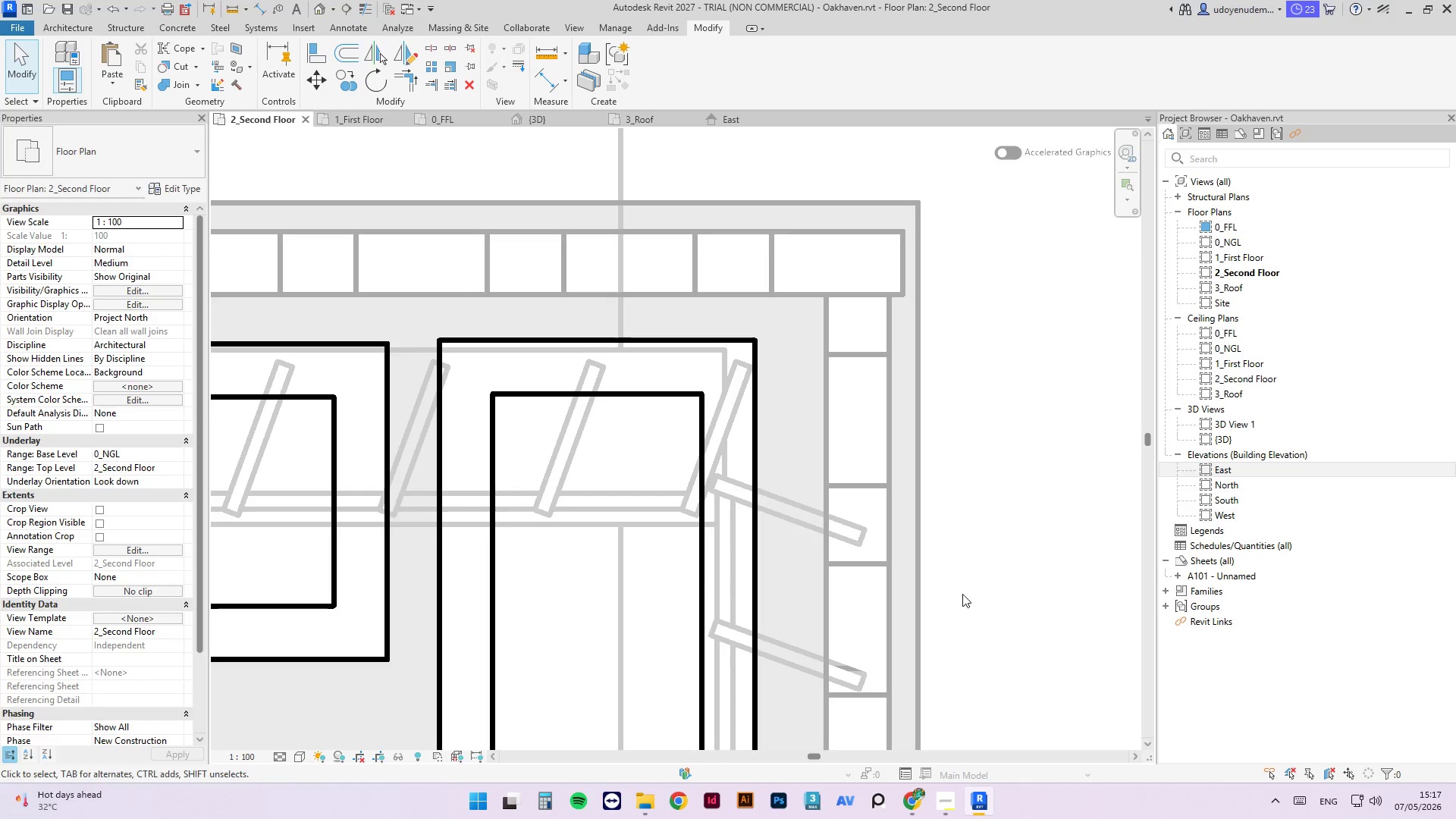 
left_click([533, 444])
 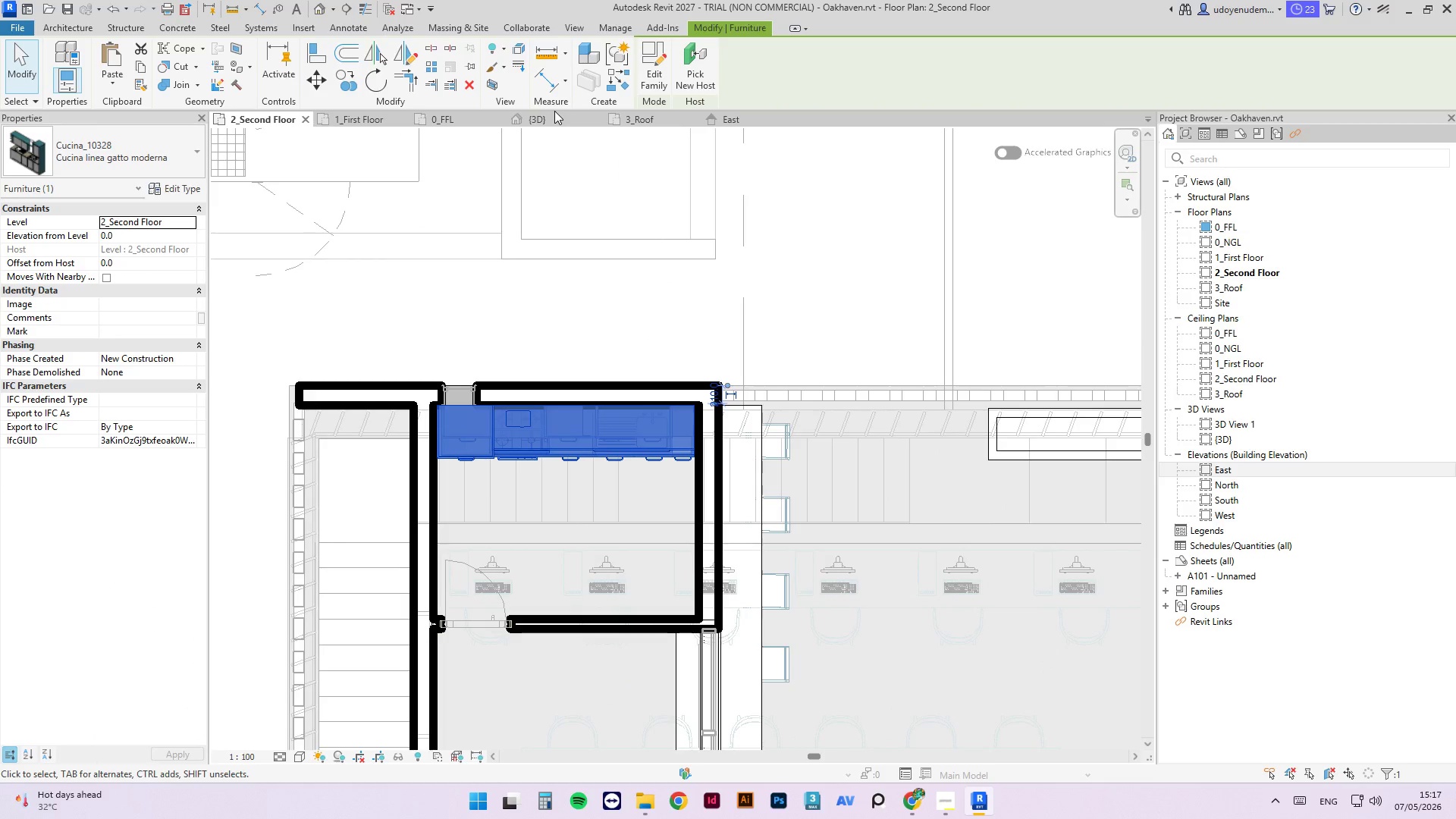 
scroll: coordinate [435, 465], scroll_direction: down, amount: 13.0
 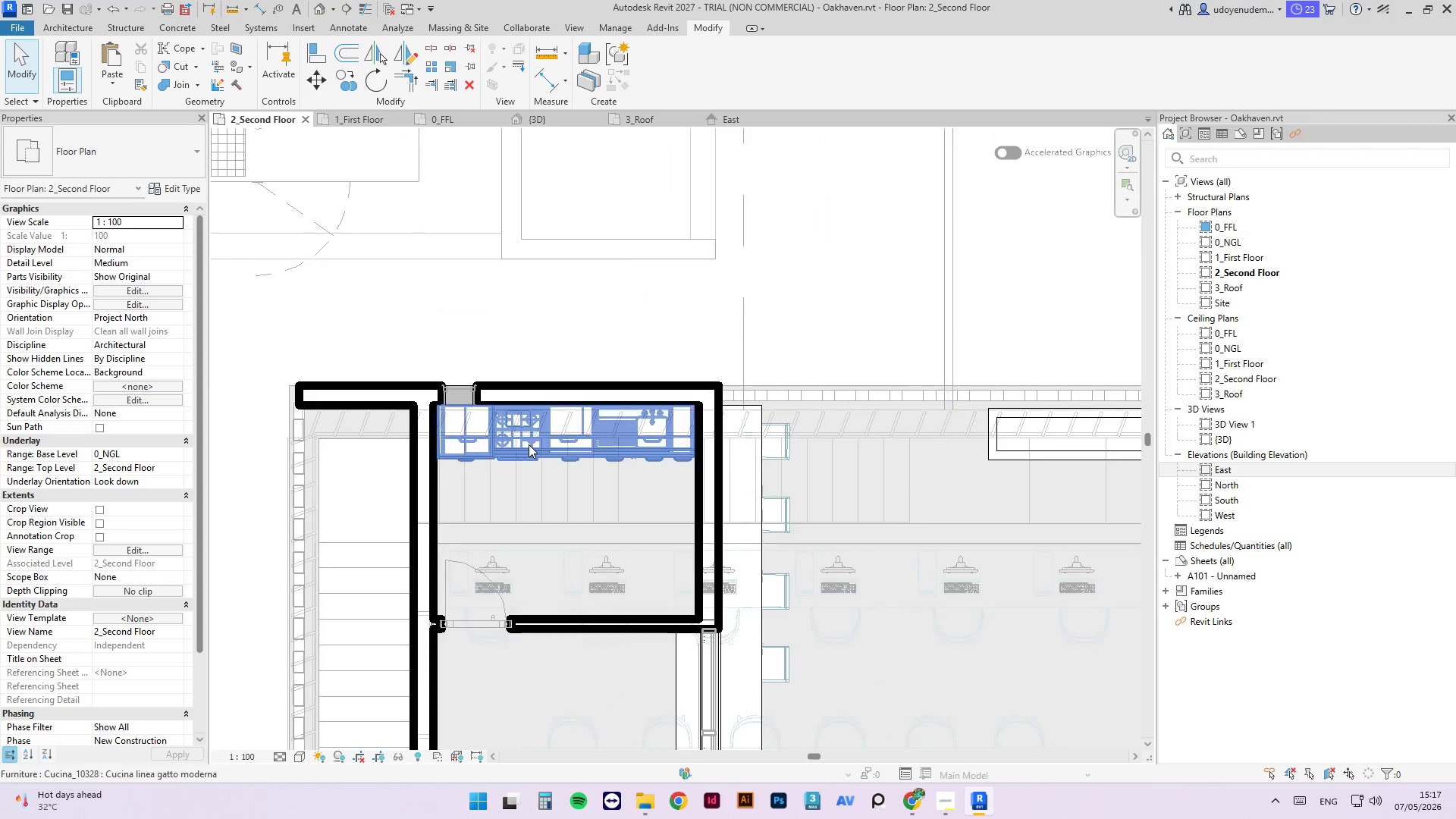 
key(Space)
 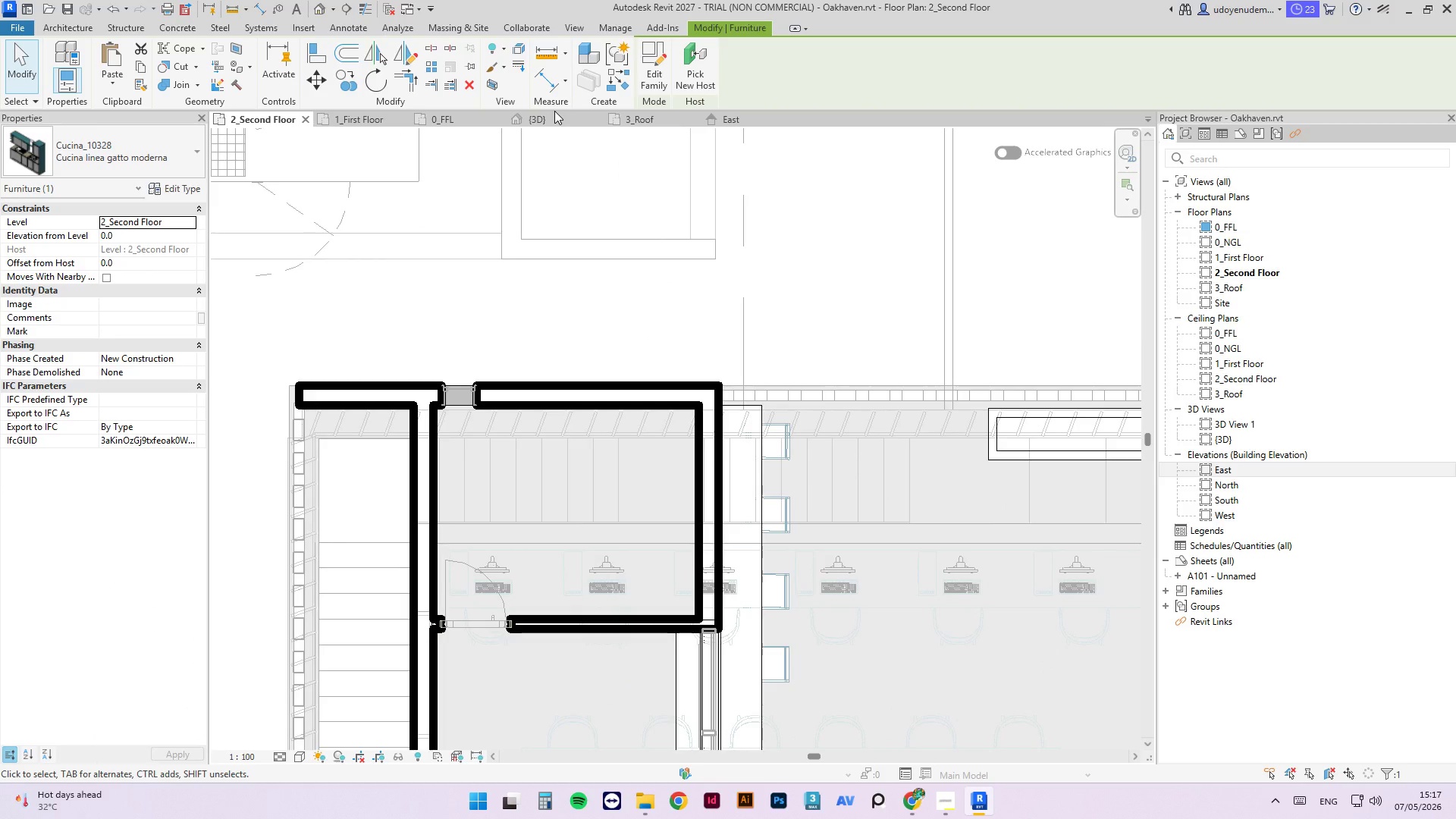 
key(Space)
 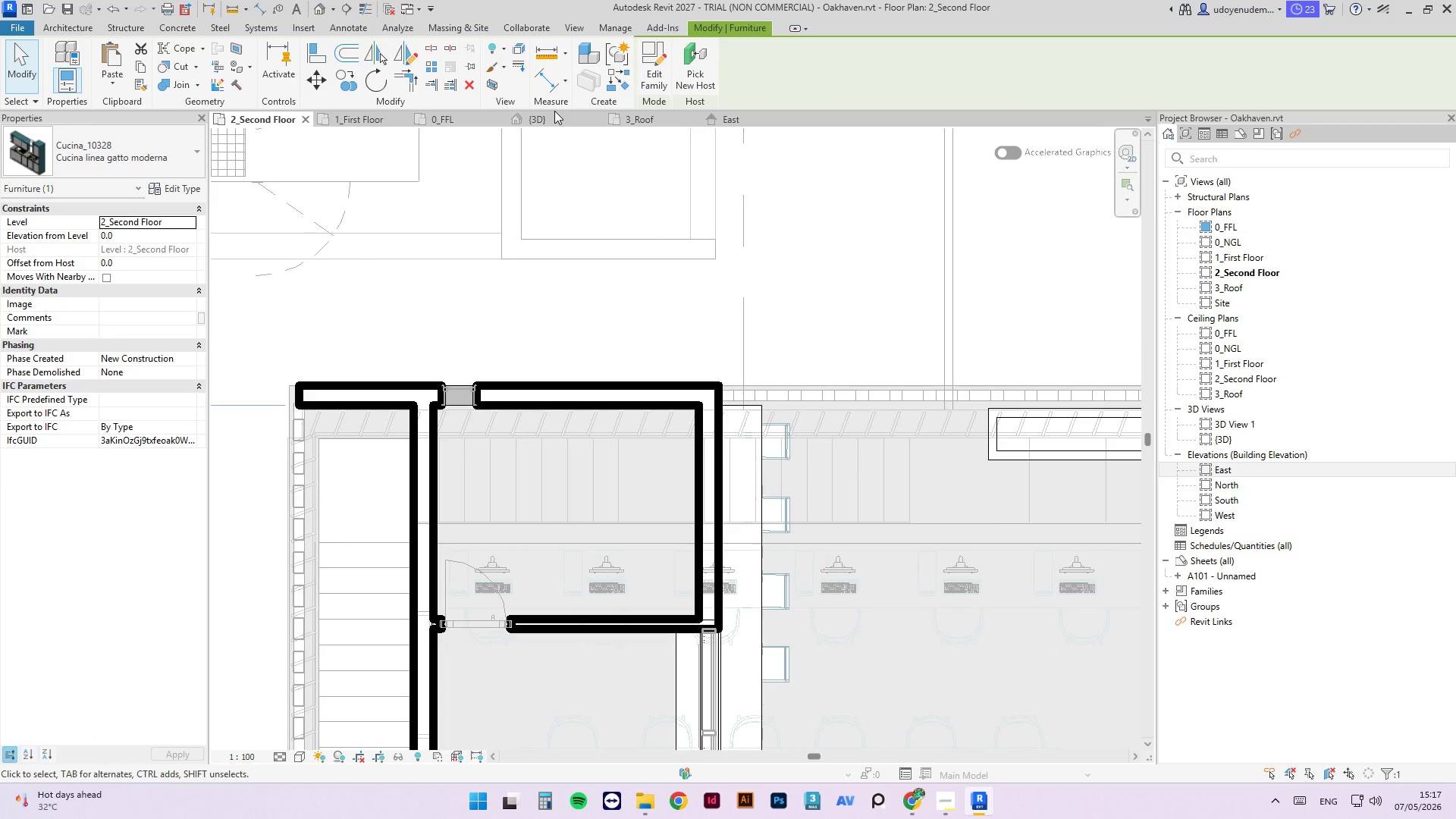 
key(Space)
 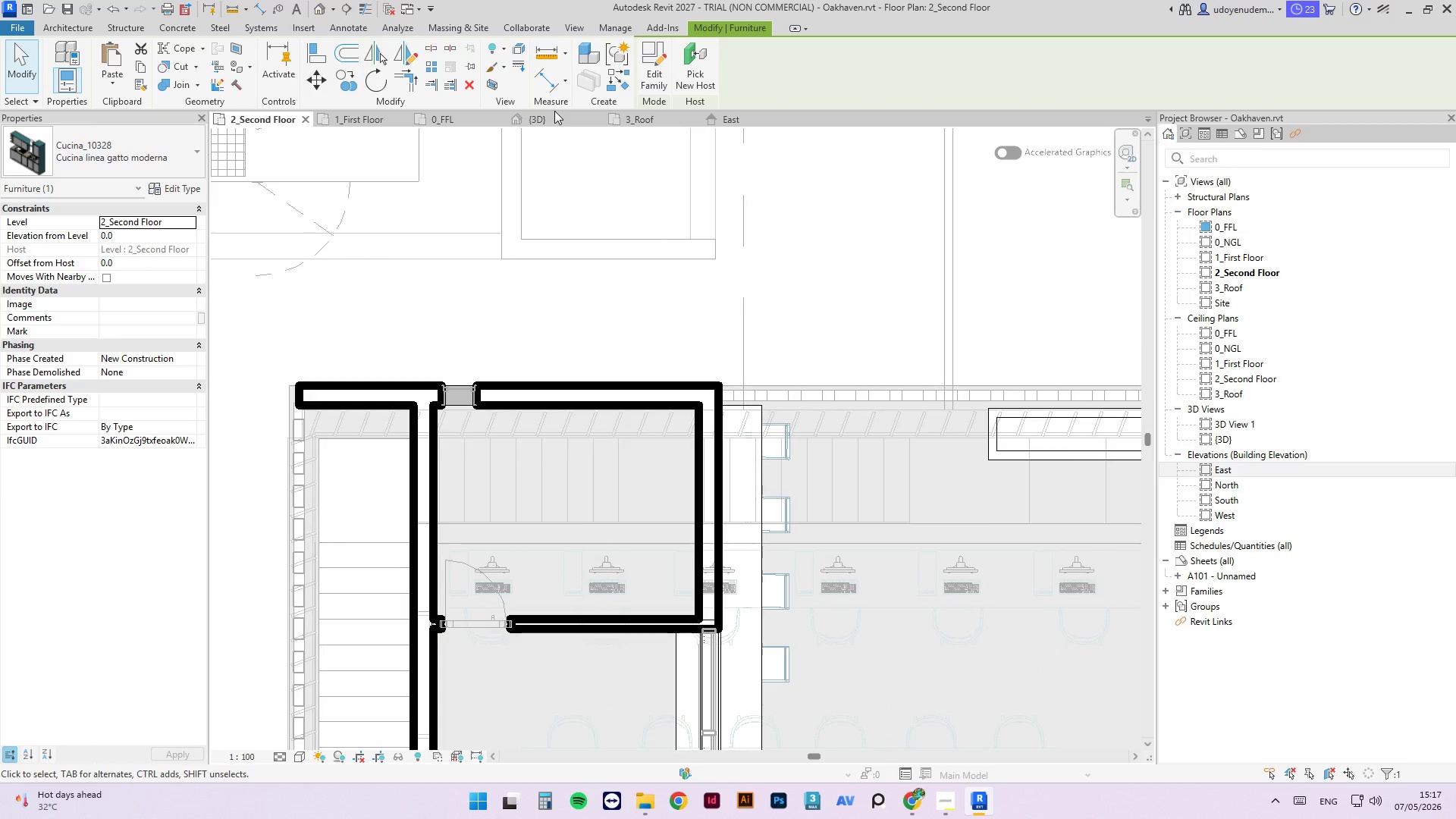 
key(Space)
 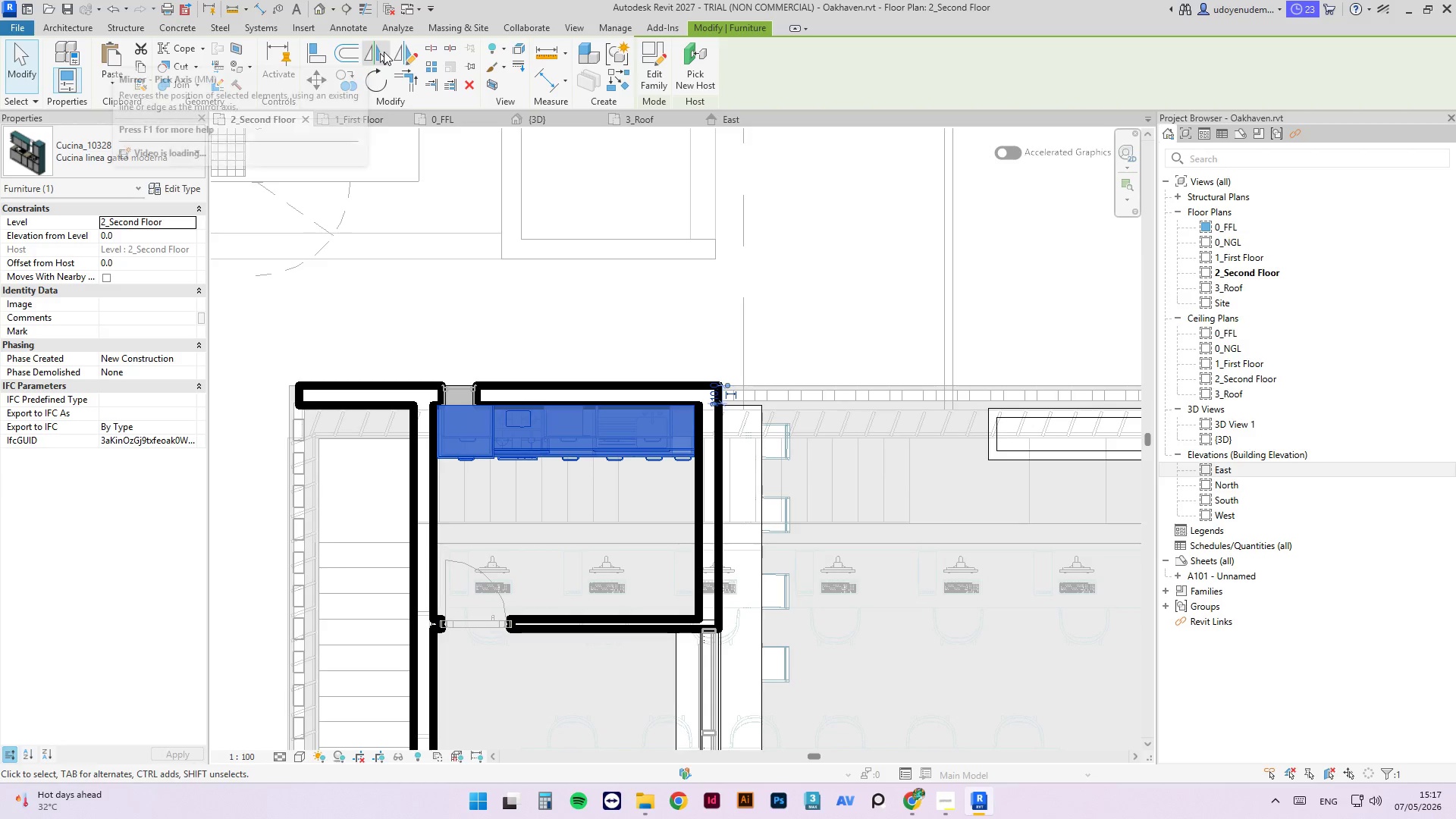 
left_click([384, 52])
 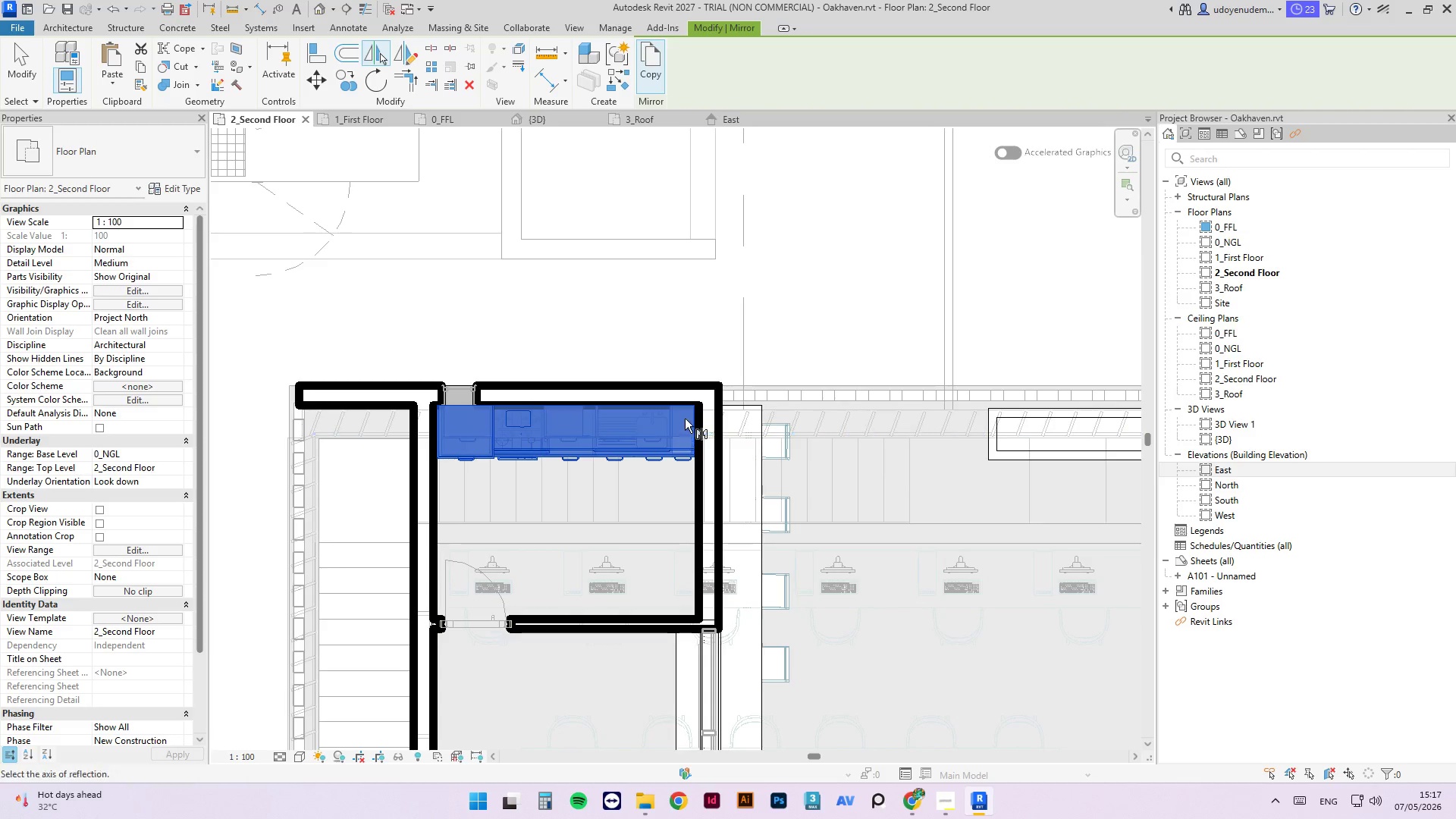 
left_click([722, 392])
 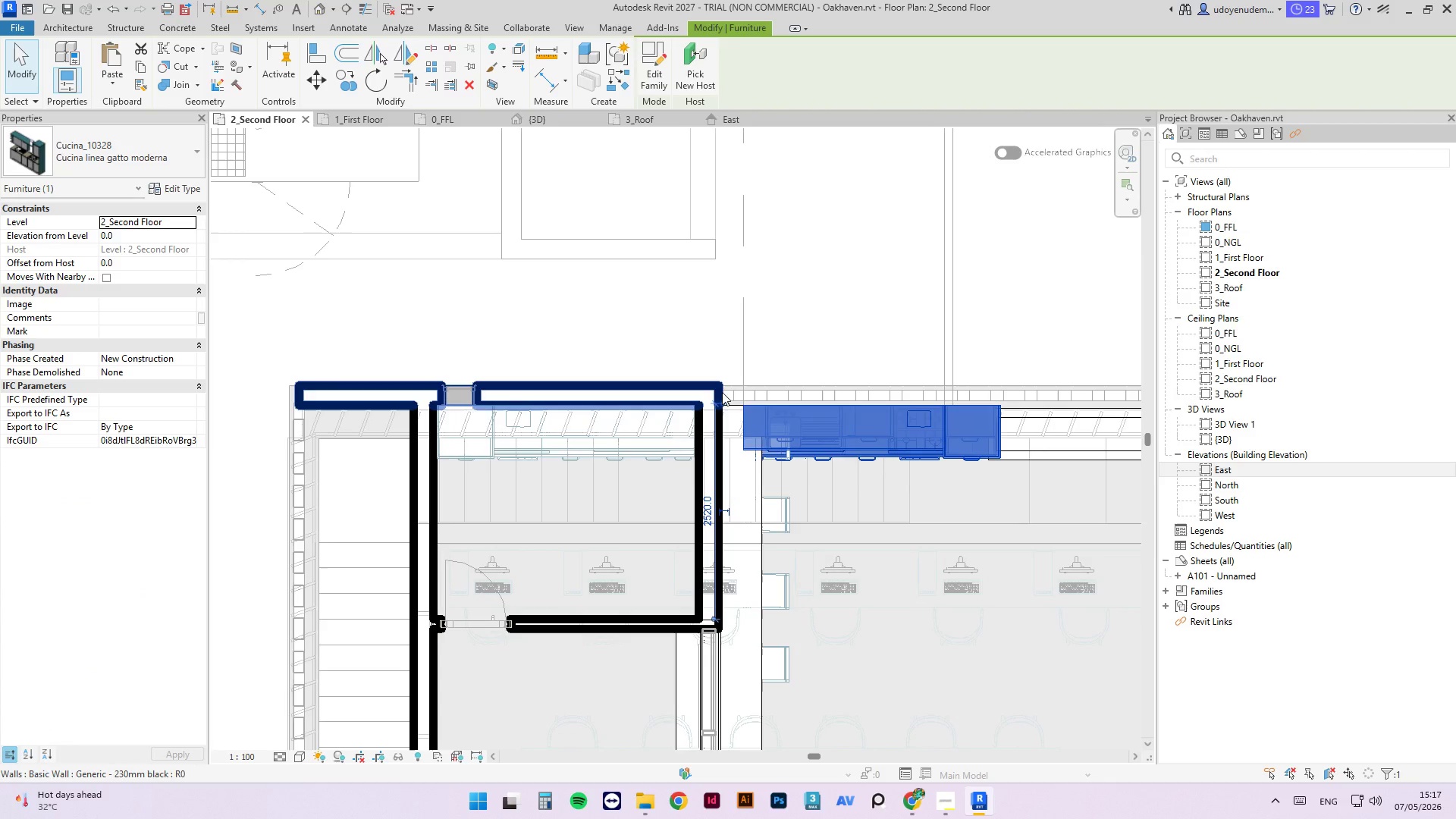 
key(Escape)
 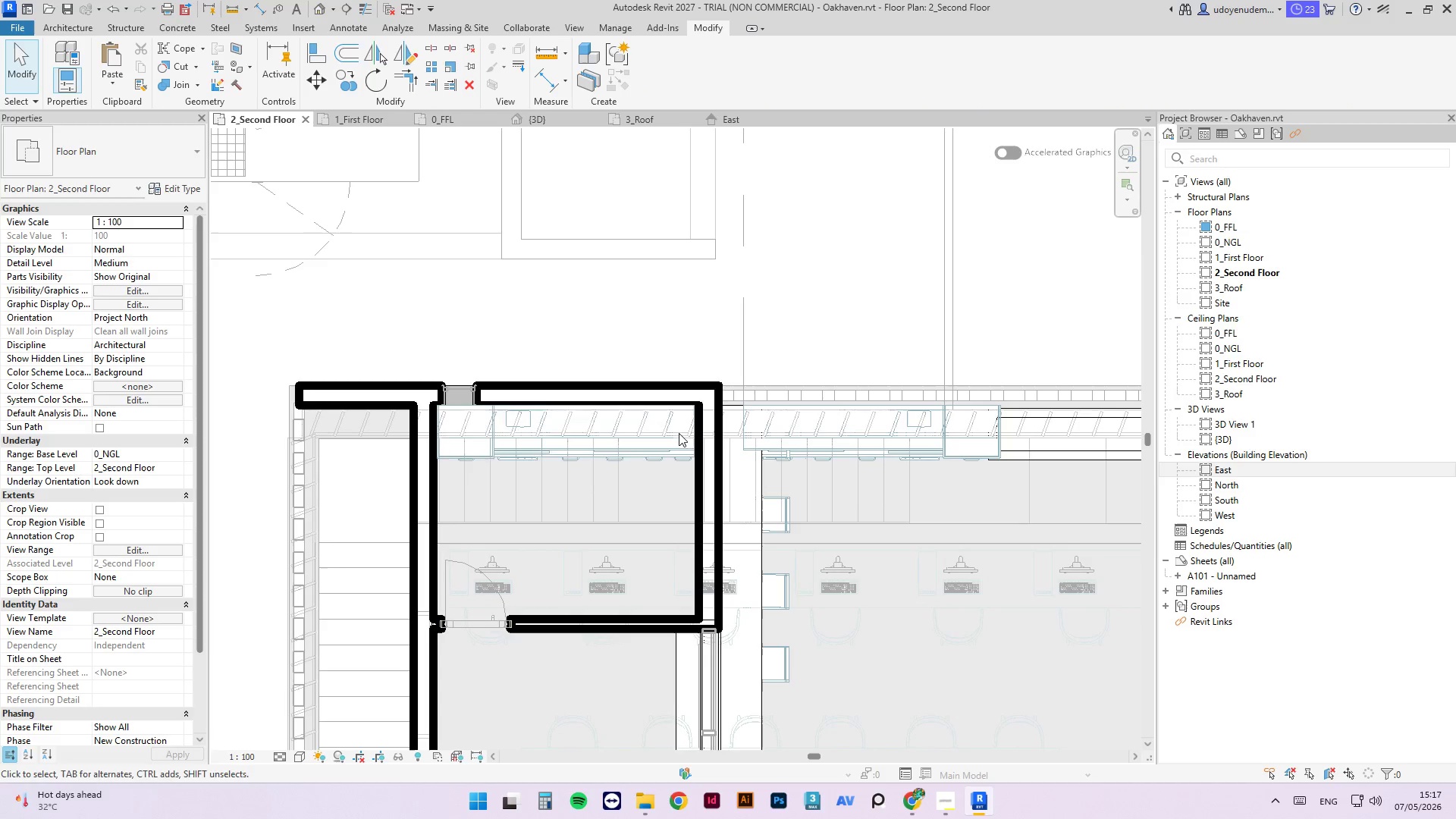 
key(Escape)
 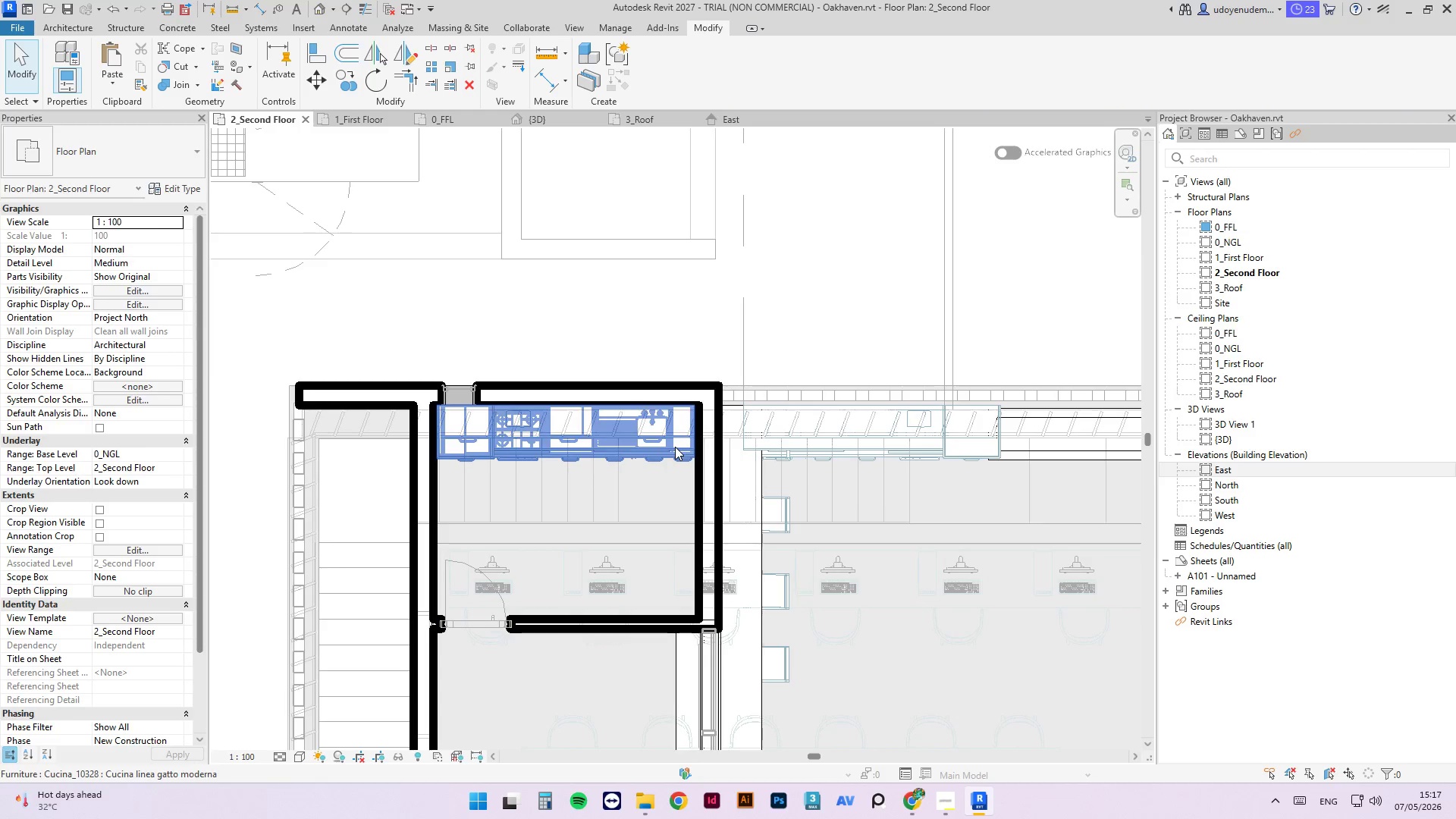 
left_click([675, 447])
 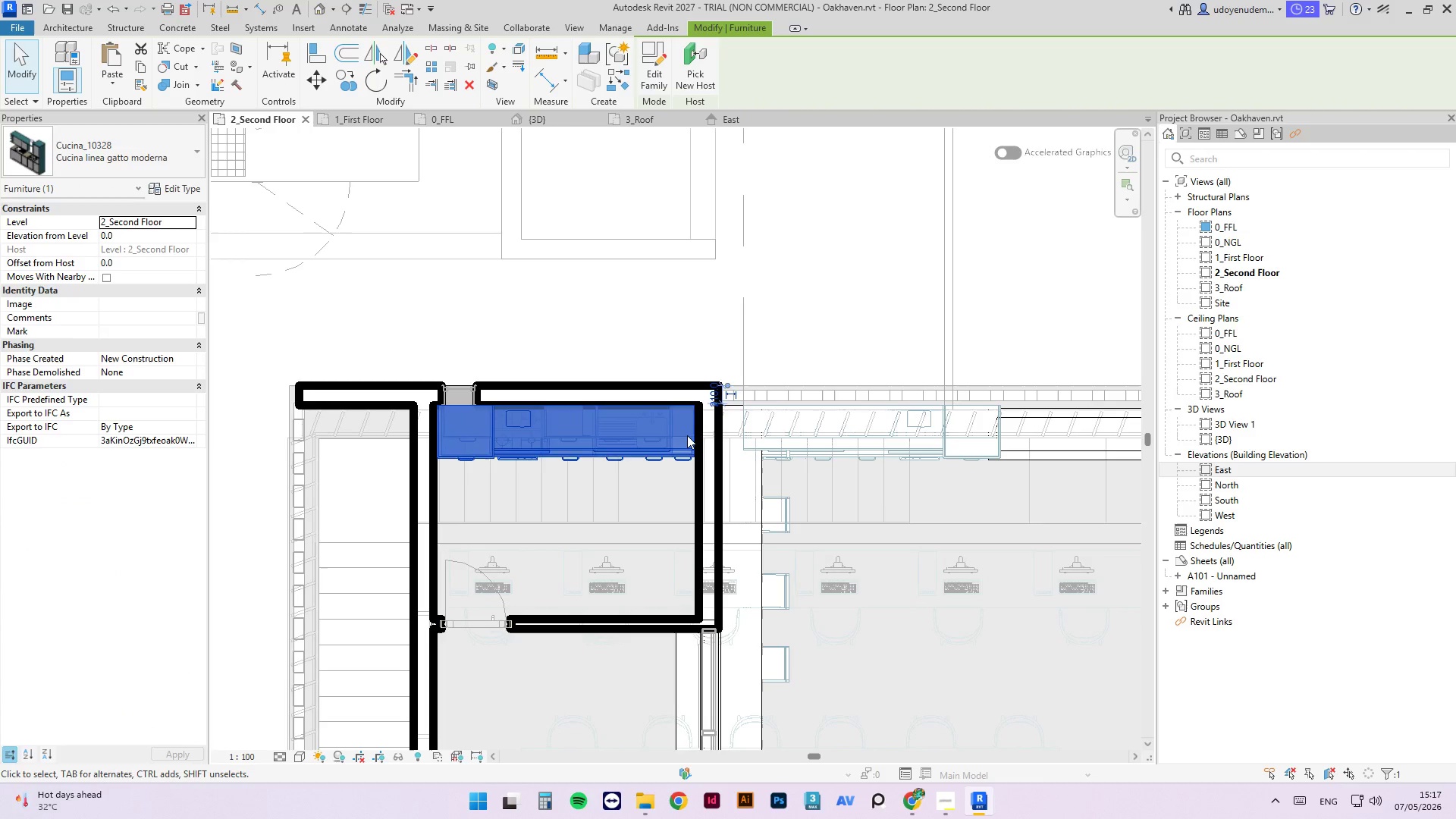 
type([Delete]AL)
 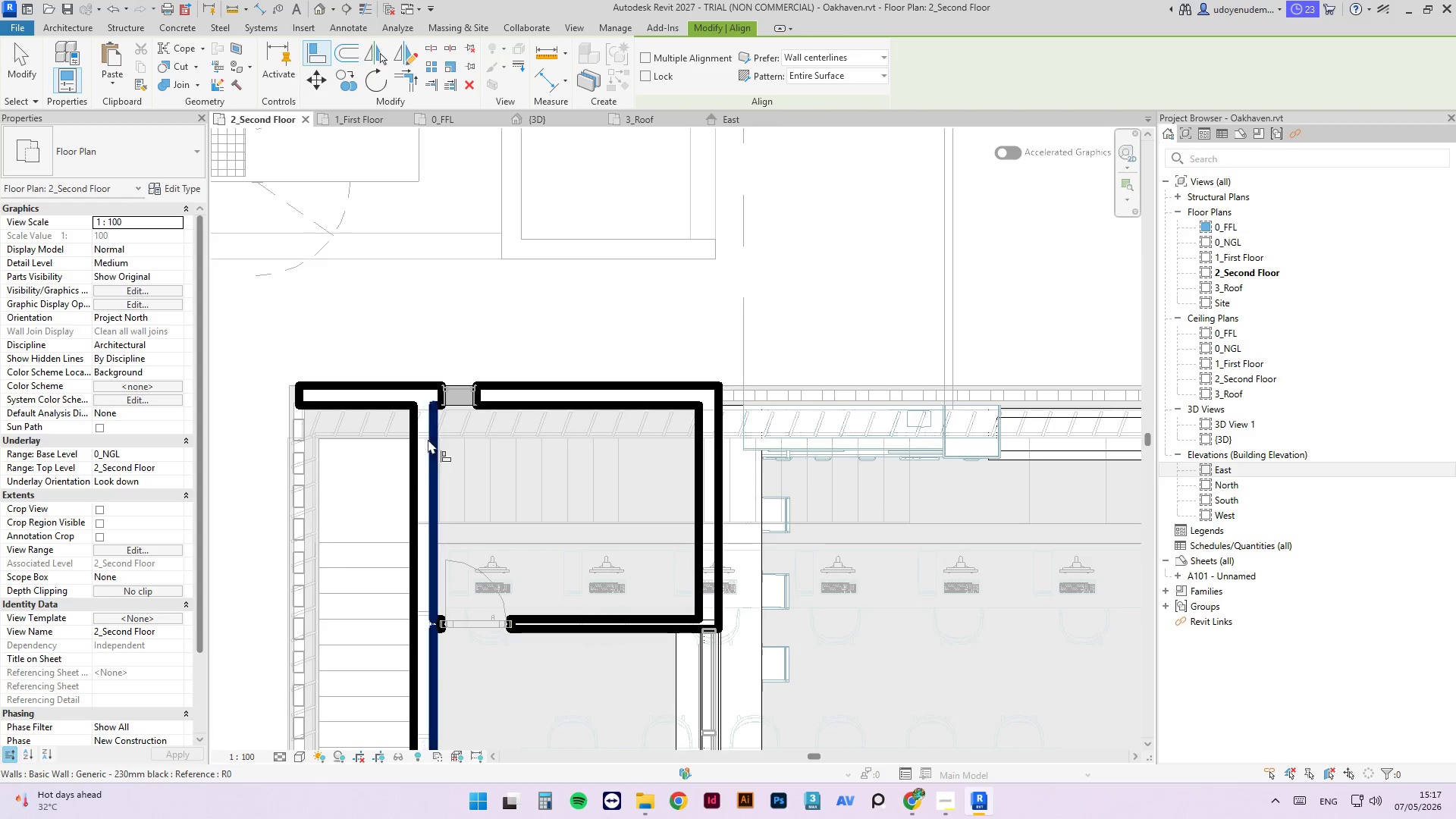 
left_click([430, 443])
 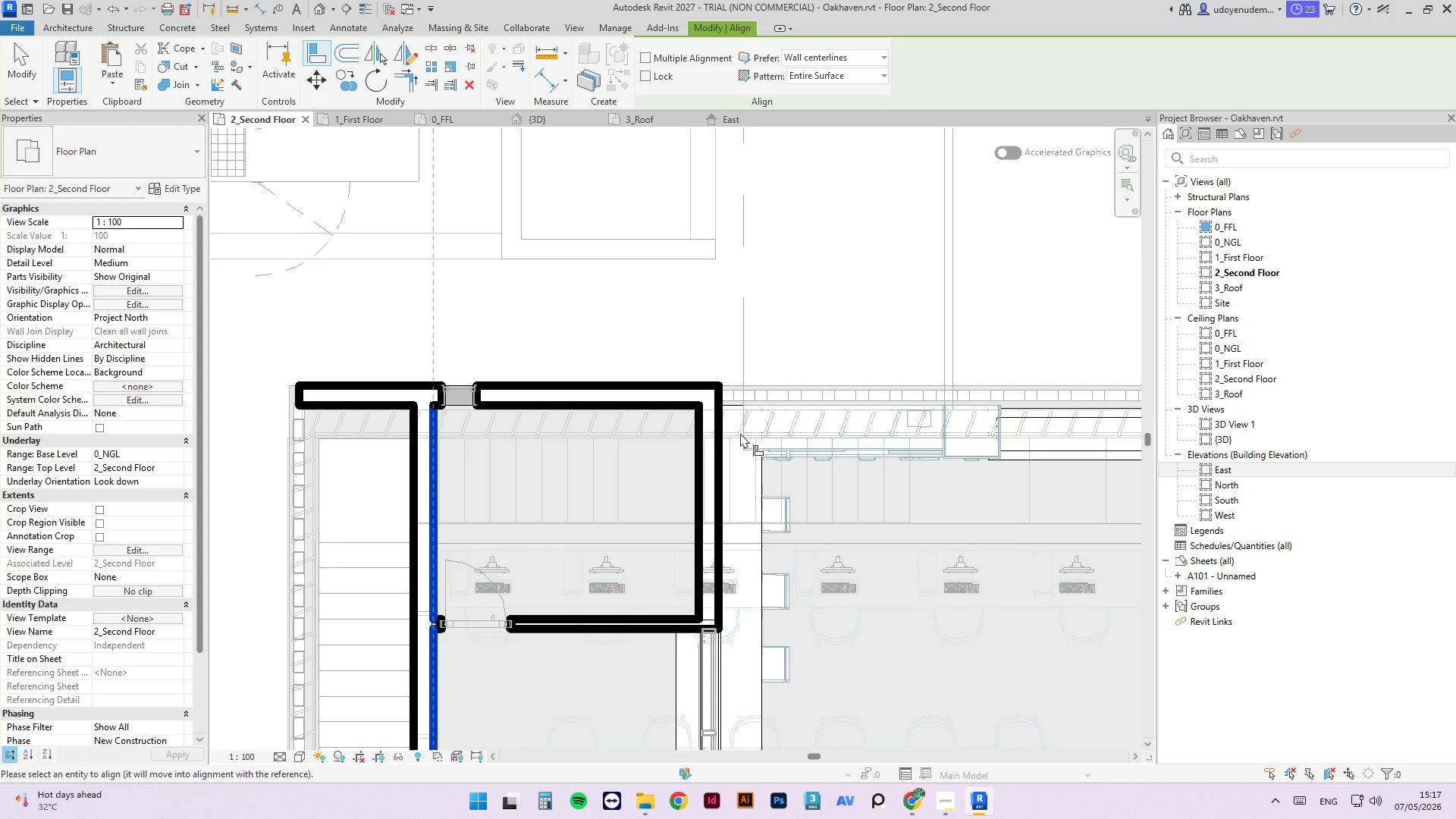 
left_click([743, 435])
 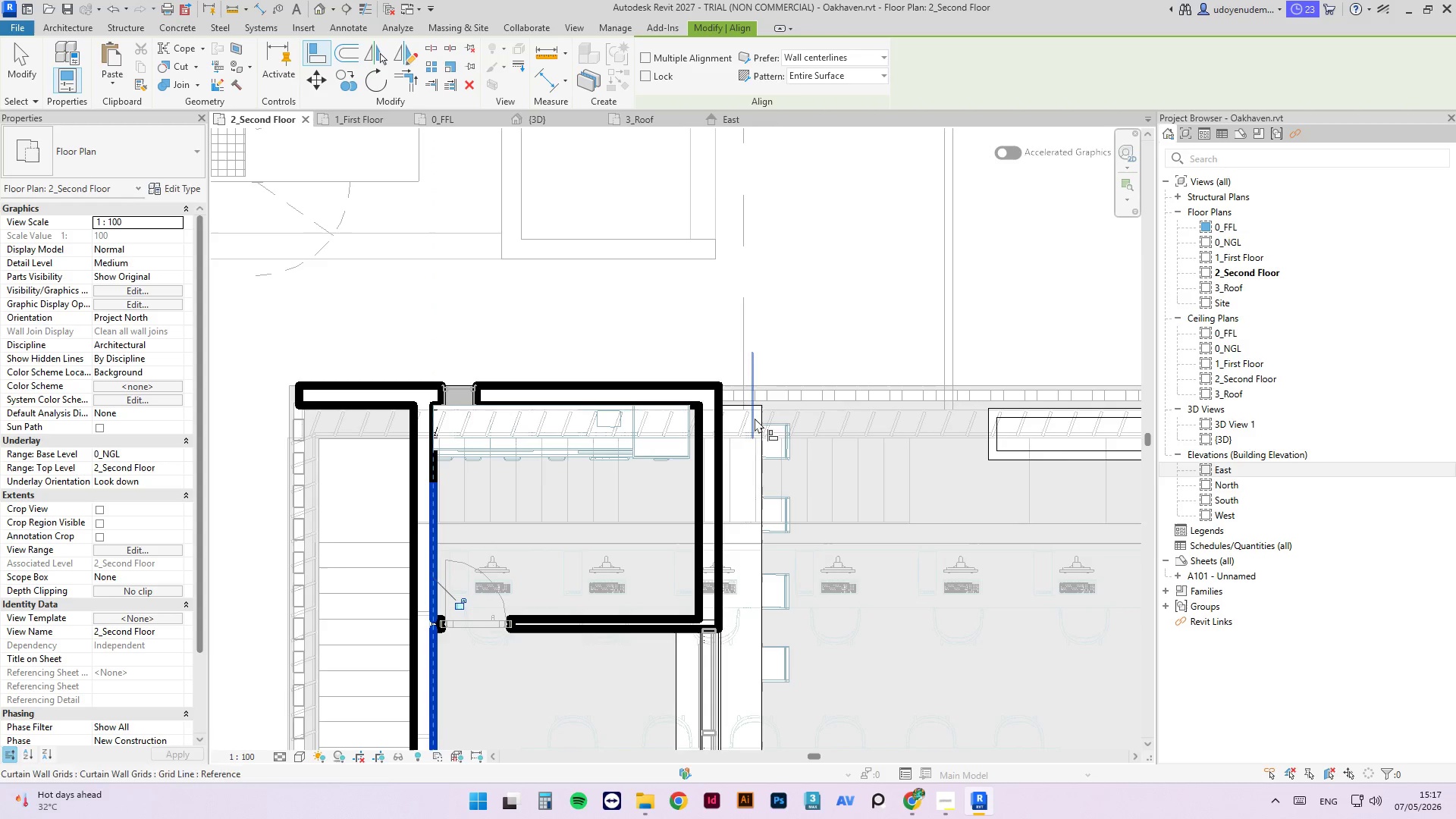 
key(Escape)
 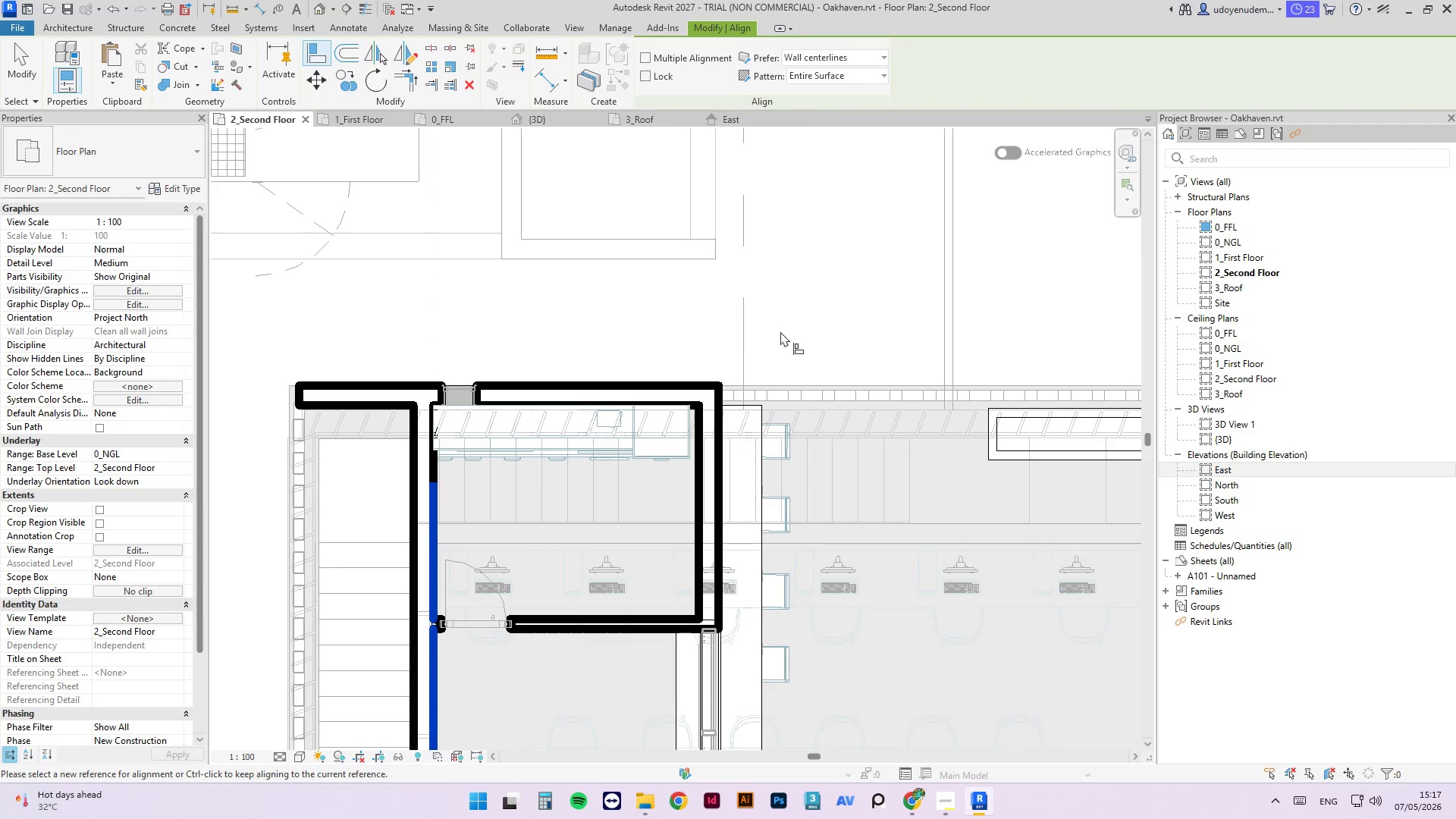 
key(Escape)
 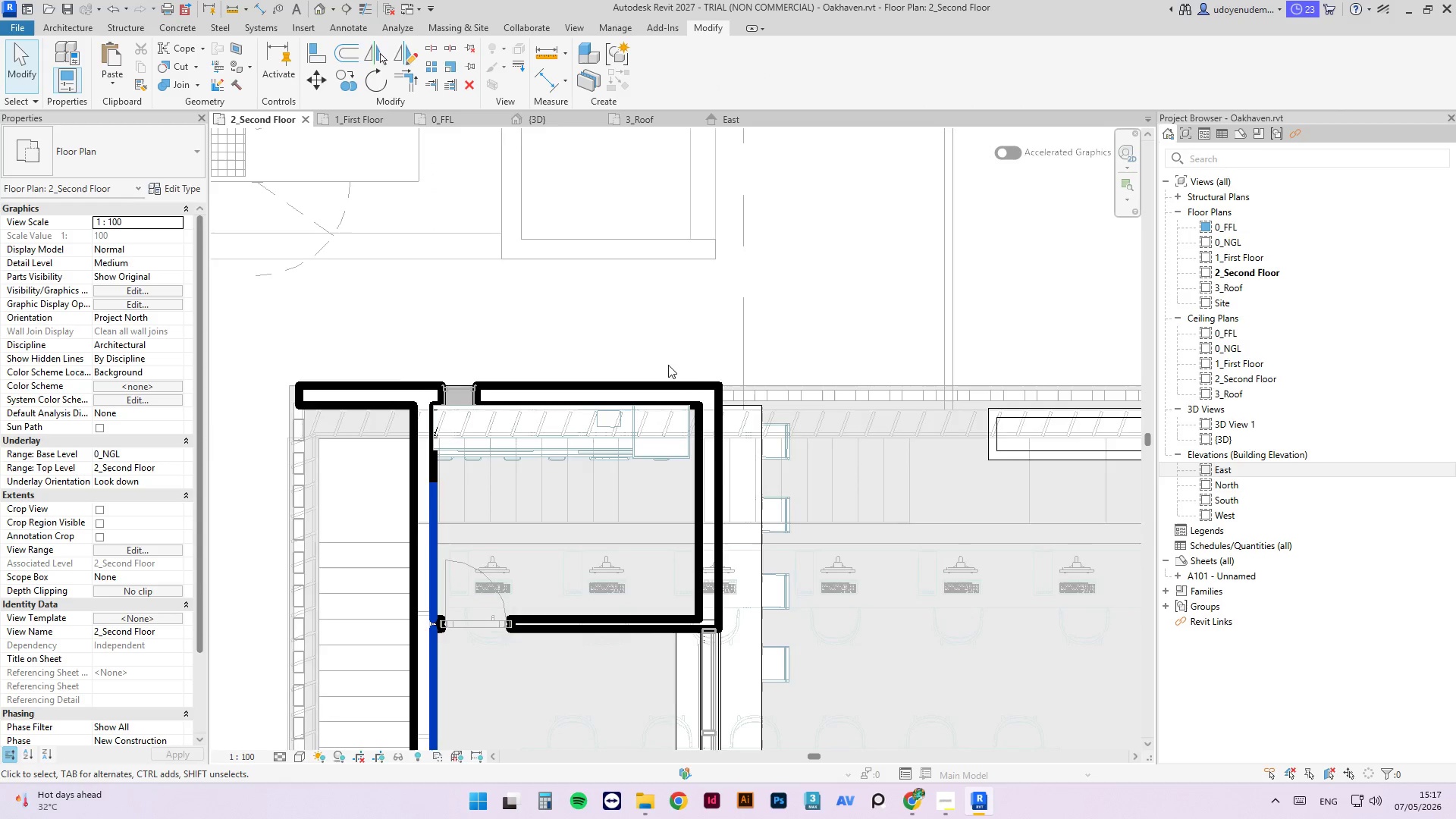 
left_click([668, 357])
 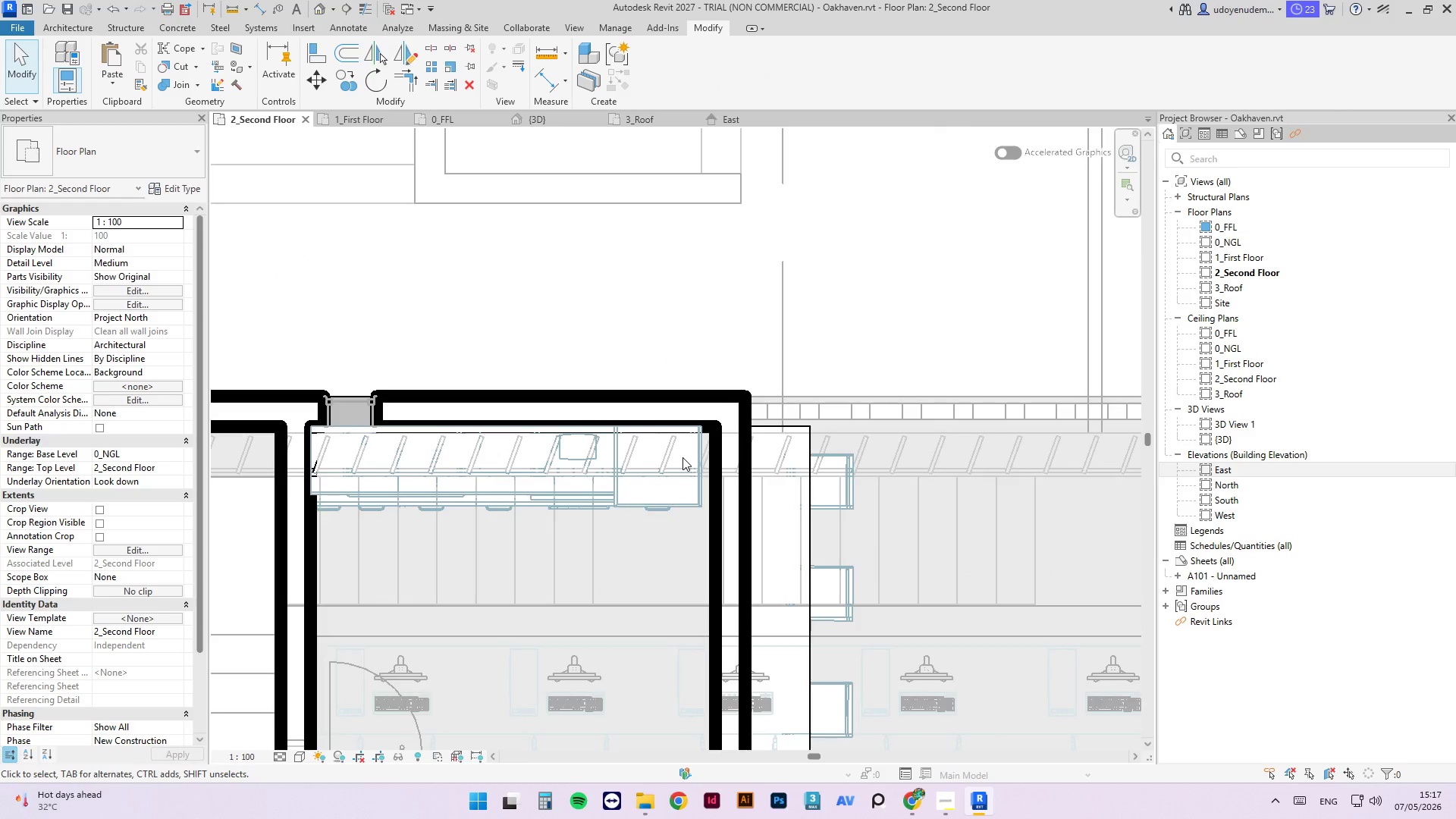 
scroll: coordinate [668, 365], scroll_direction: up, amount: 3.0
 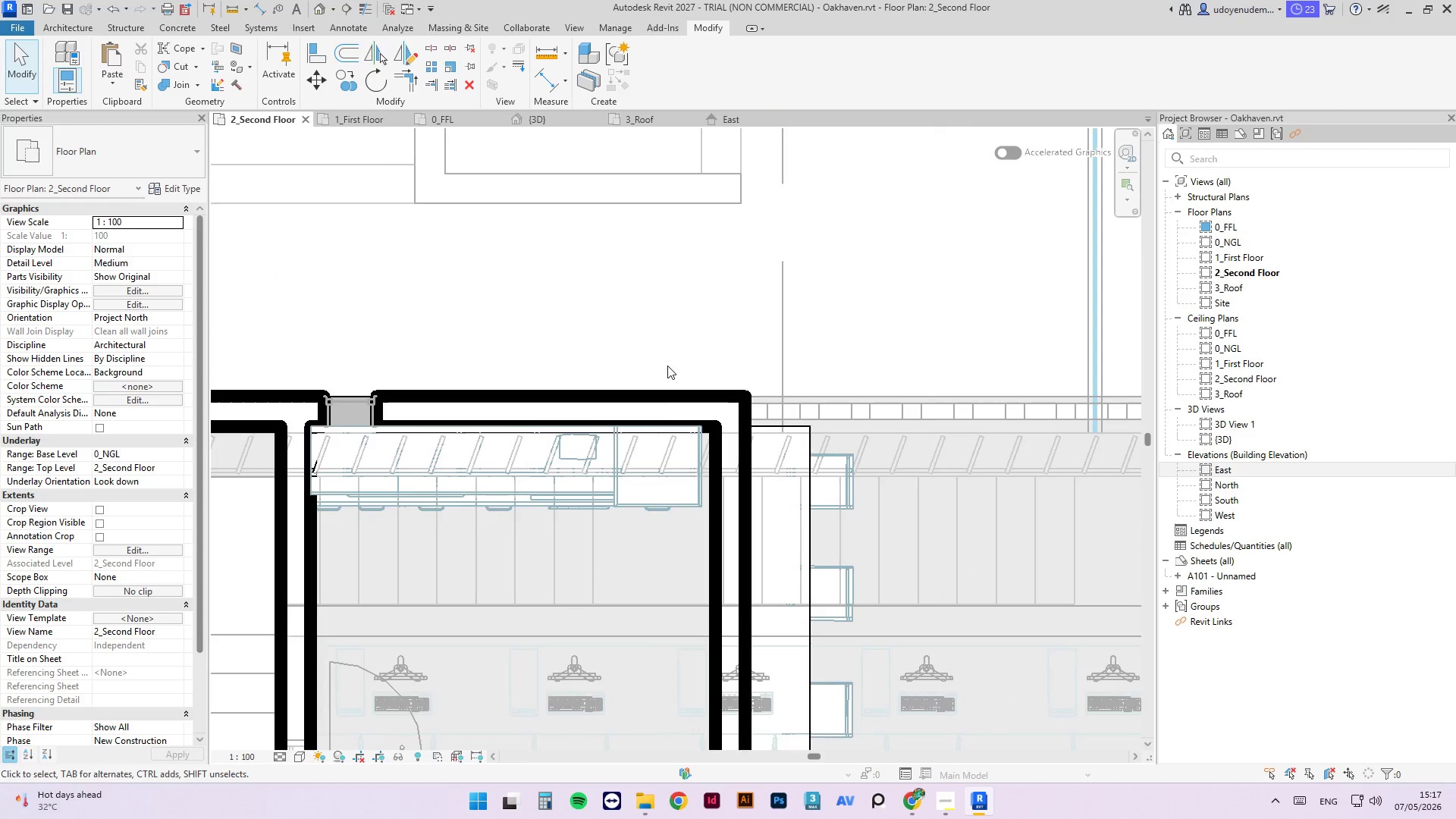 
double_click([682, 457])
 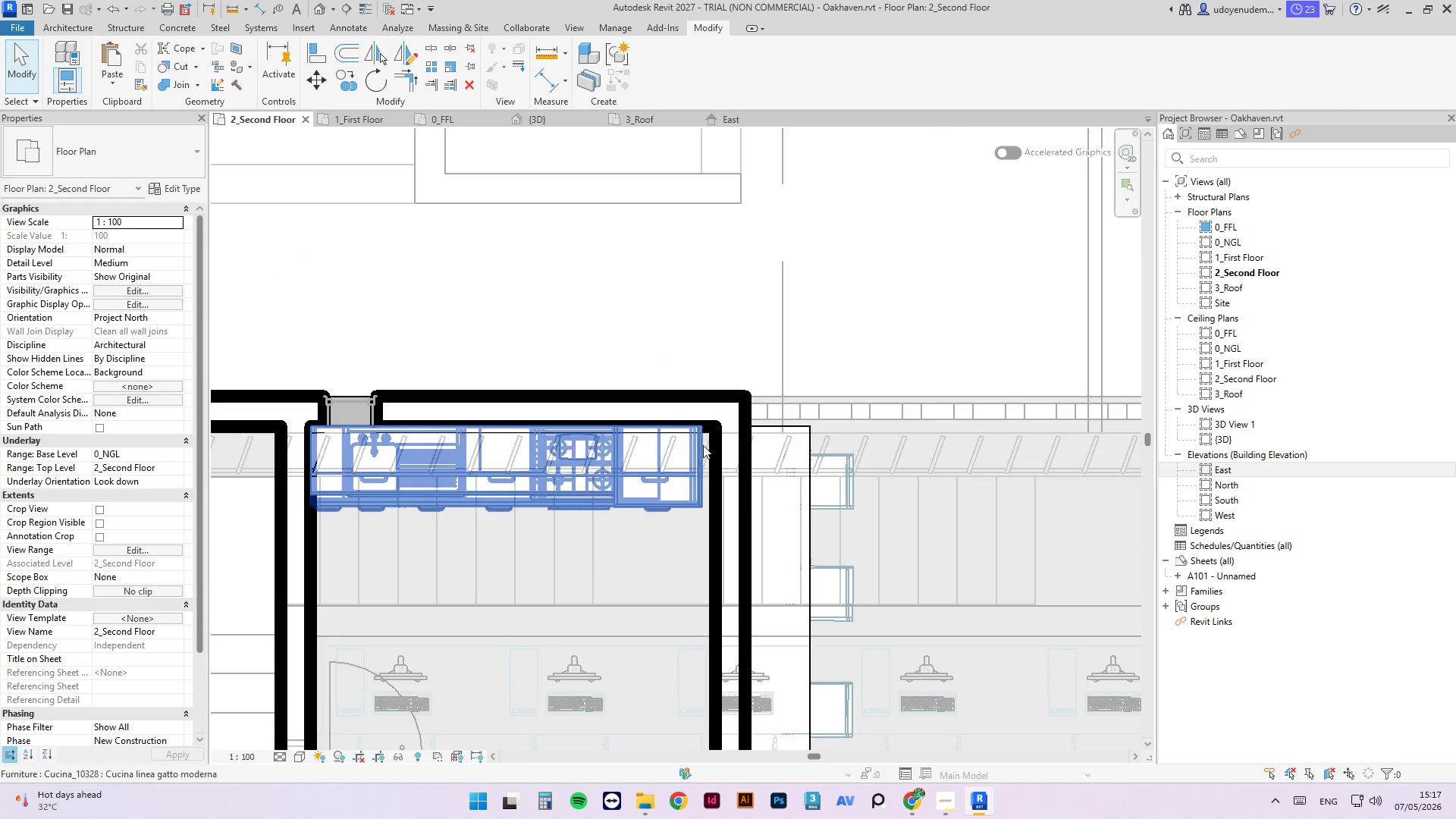 
left_click_drag(start_coordinate=[701, 446], to_coordinate=[555, 424])
 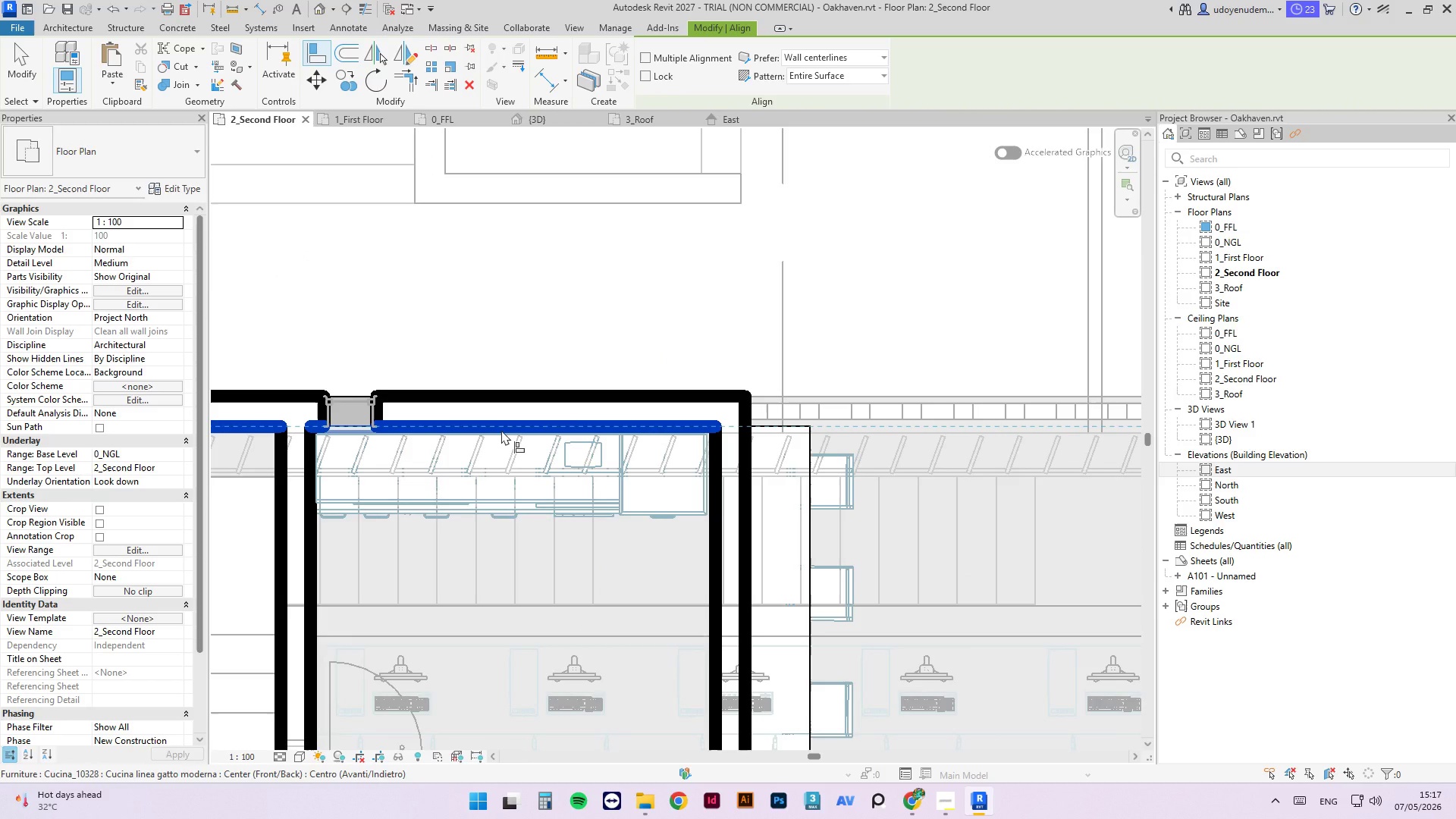 
key(ArrowDown)
 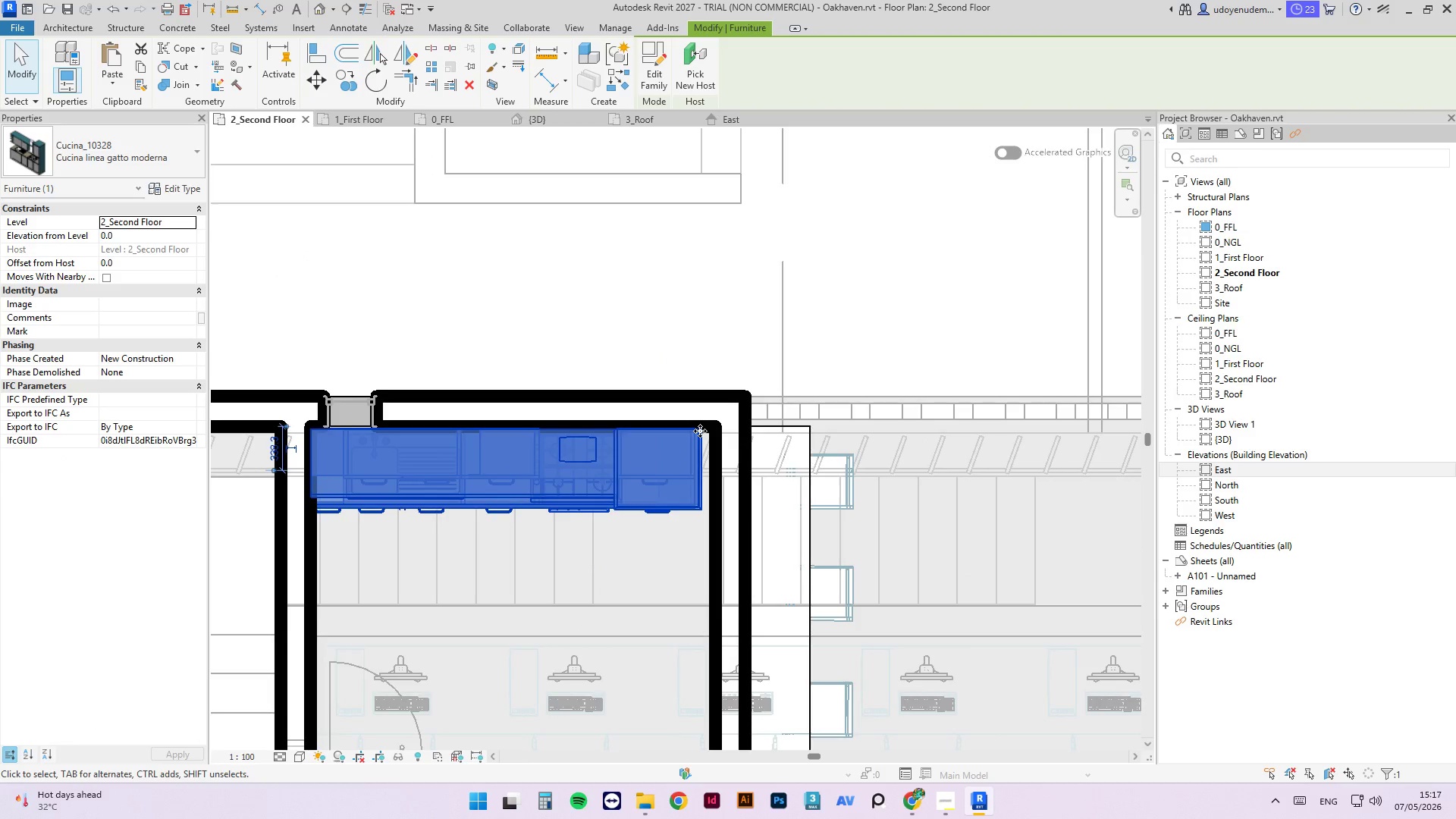 
key(ArrowDown)
 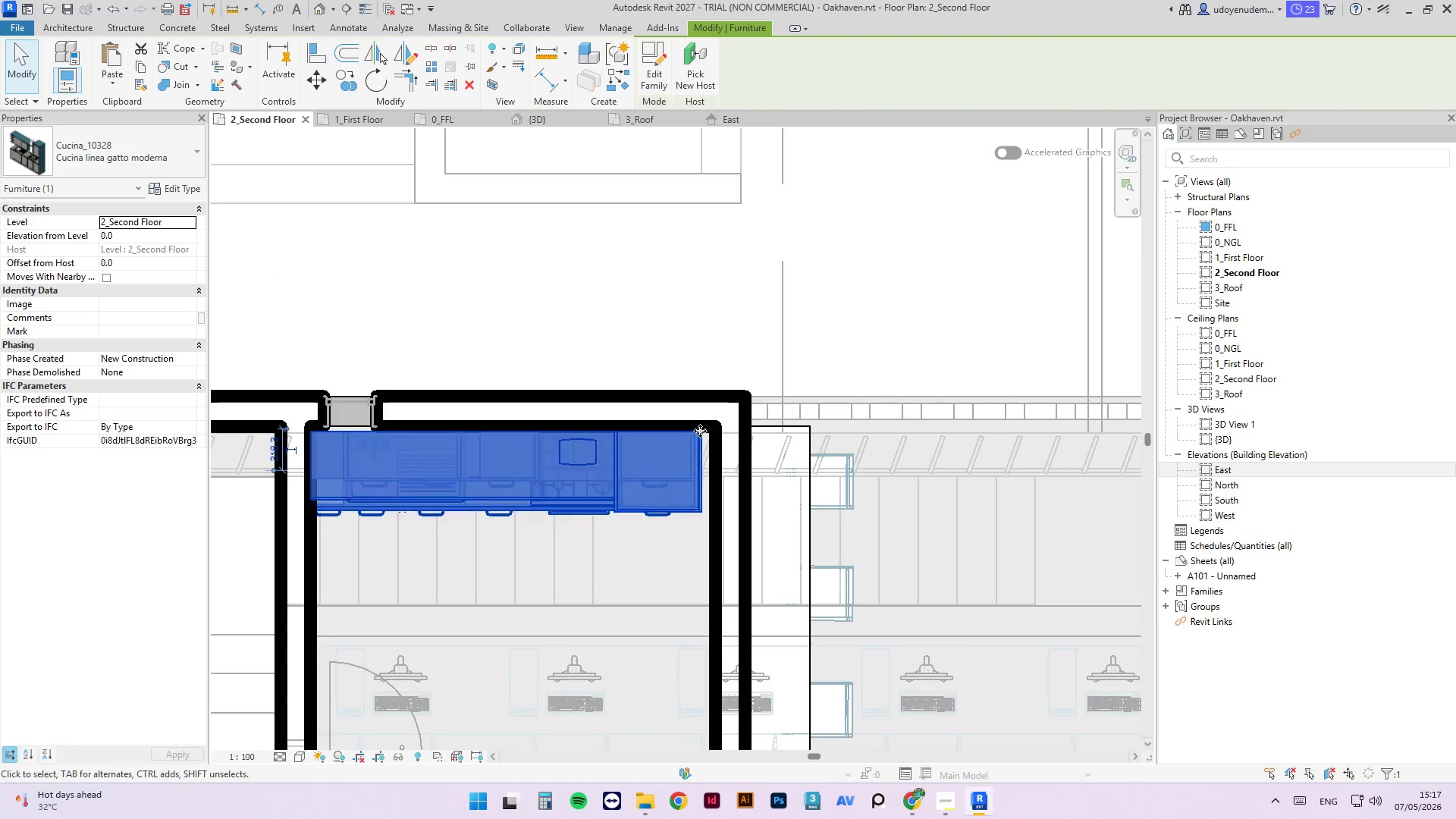 
key(ArrowDown)
 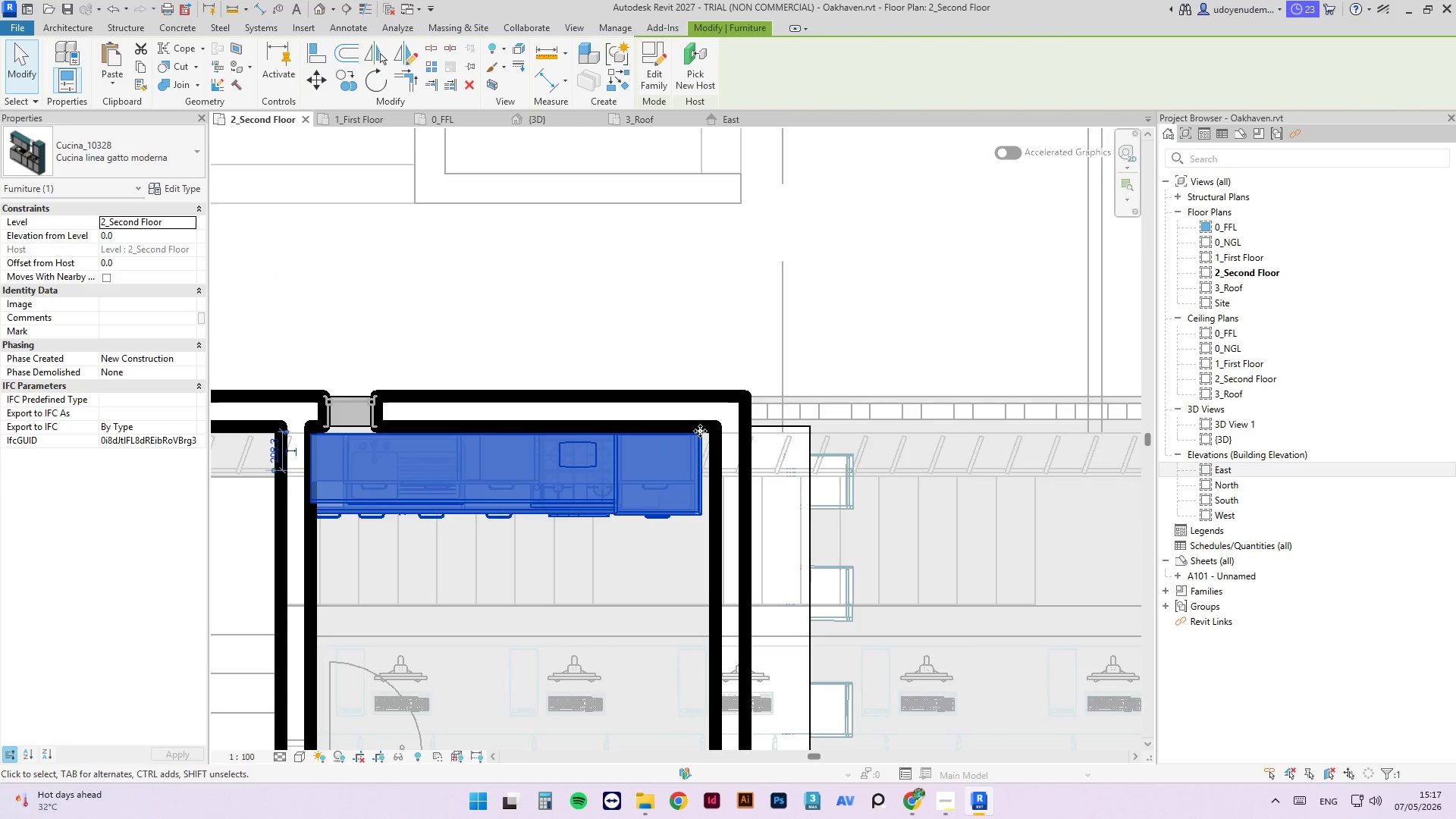 
key(ArrowRight)
 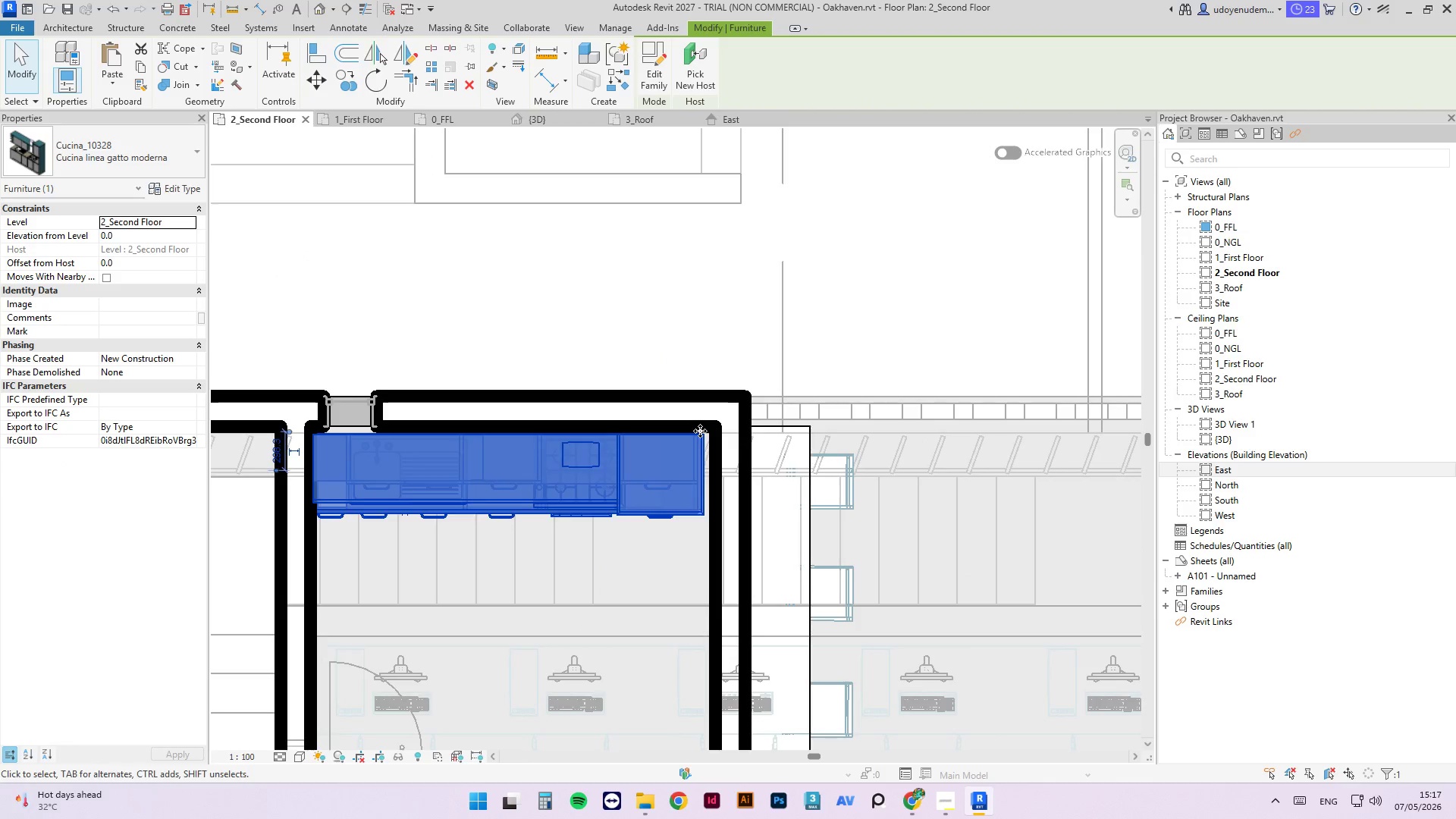 
key(ArrowRight)
 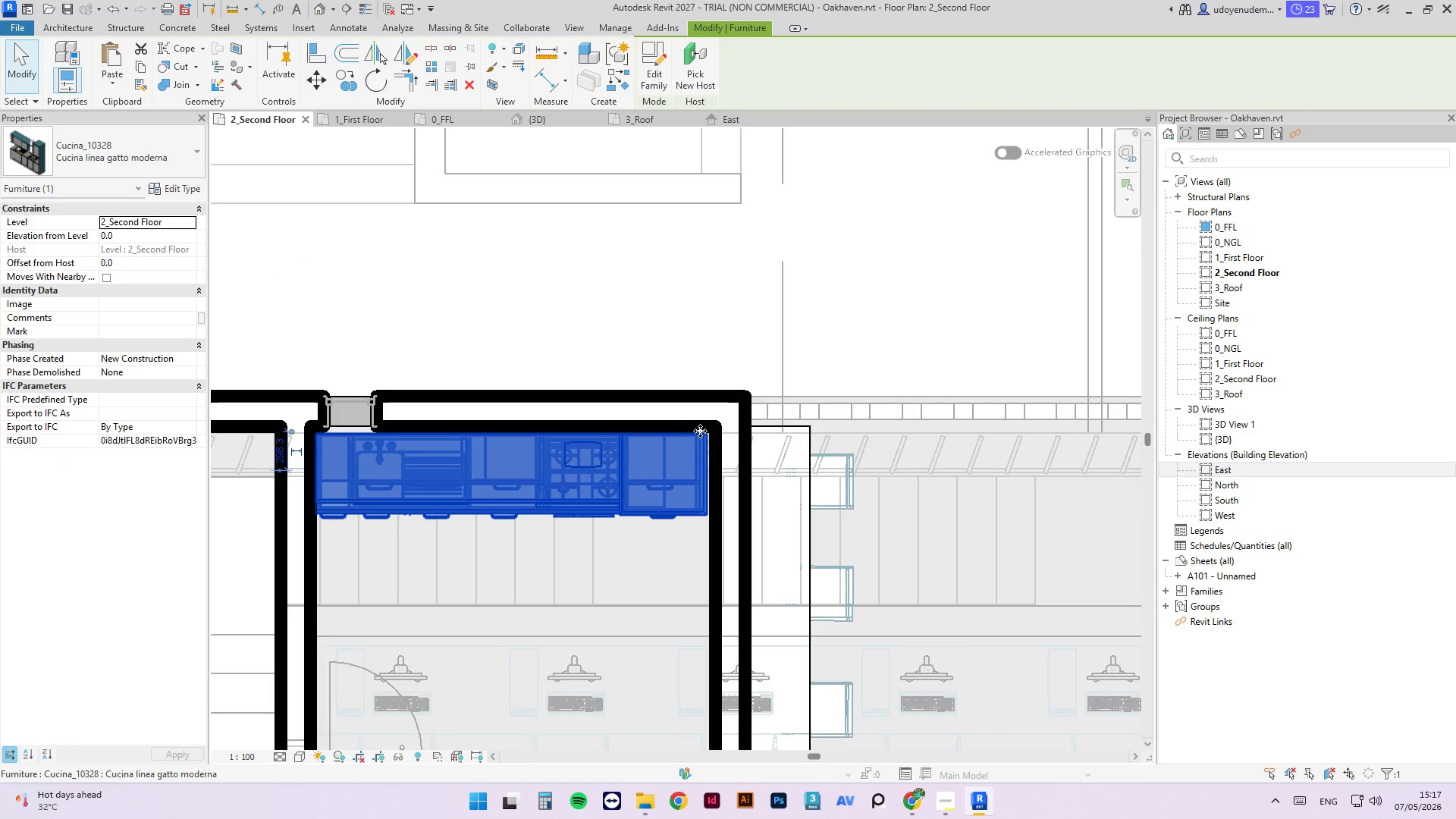 
type(AL)
 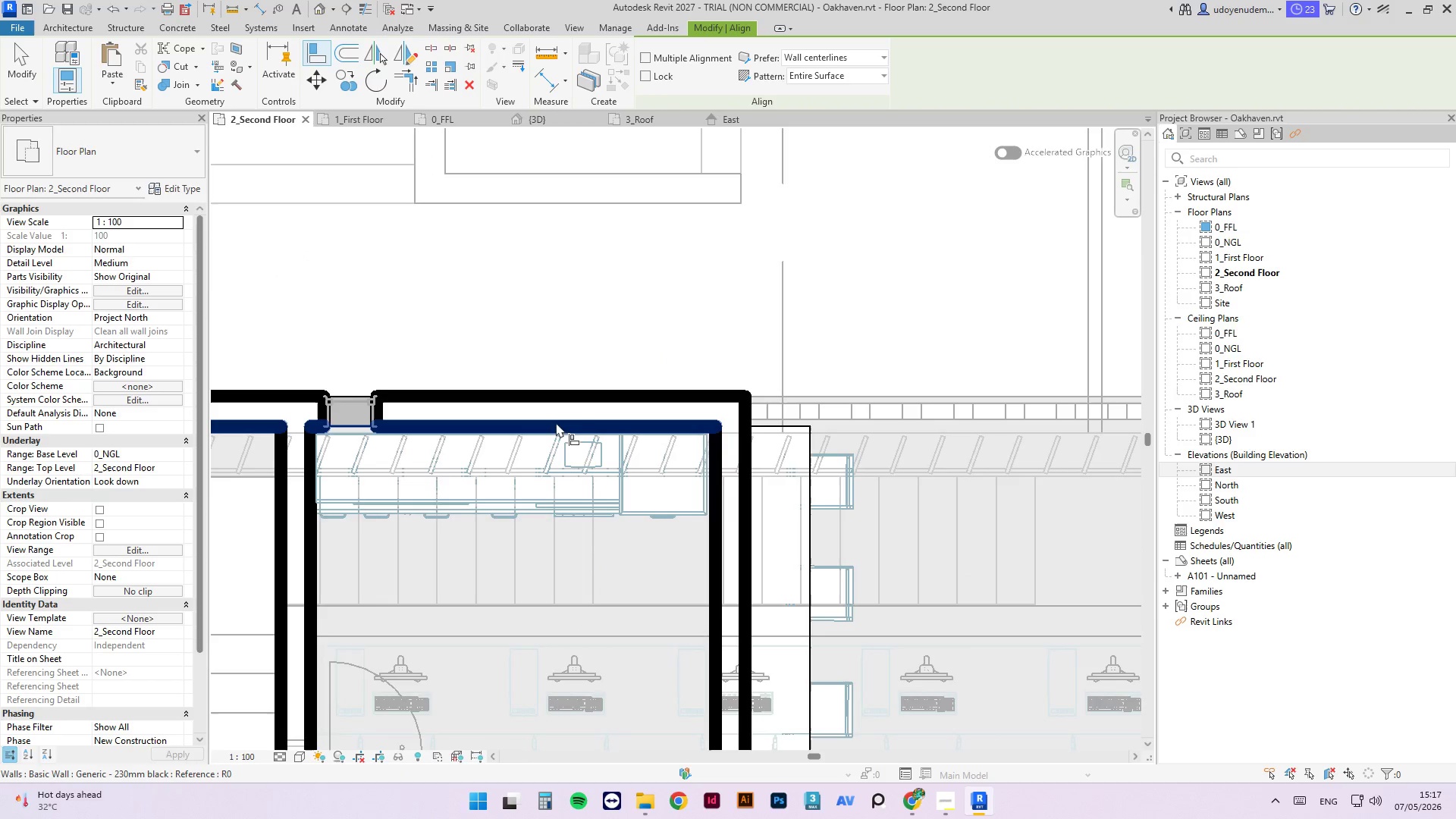 
left_click([555, 424])
 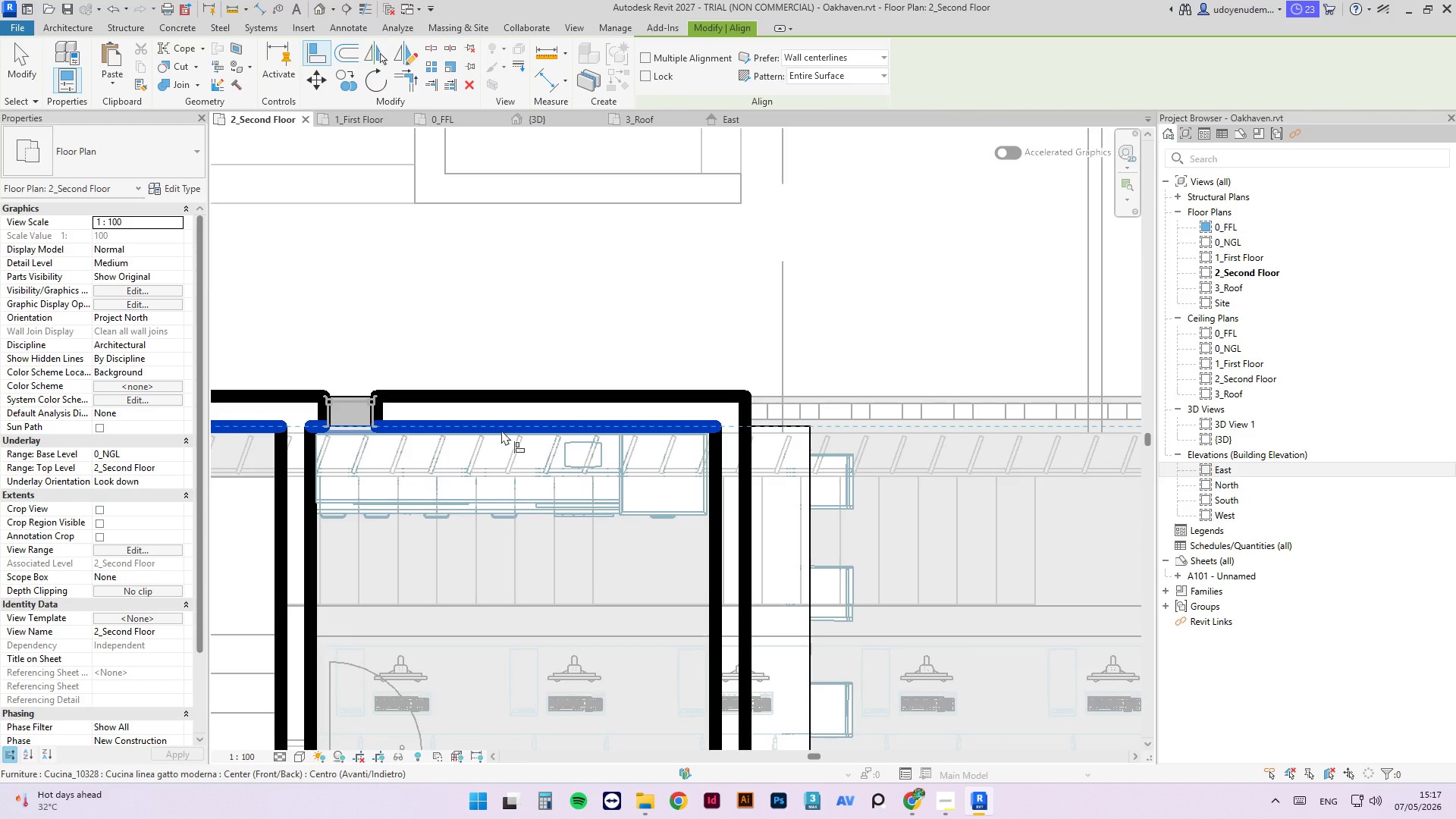 
left_click([501, 430])
 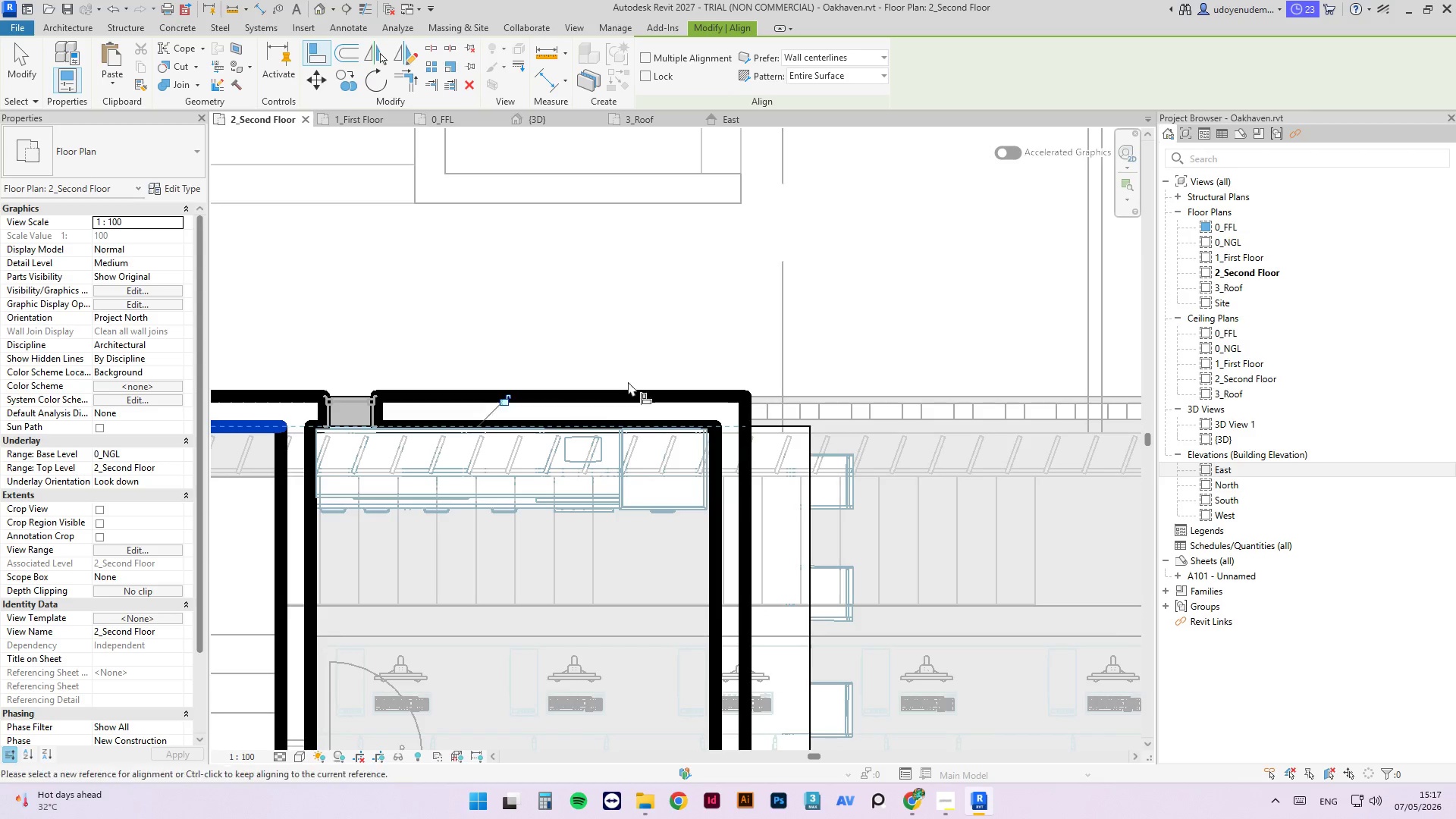 
key(Escape)
 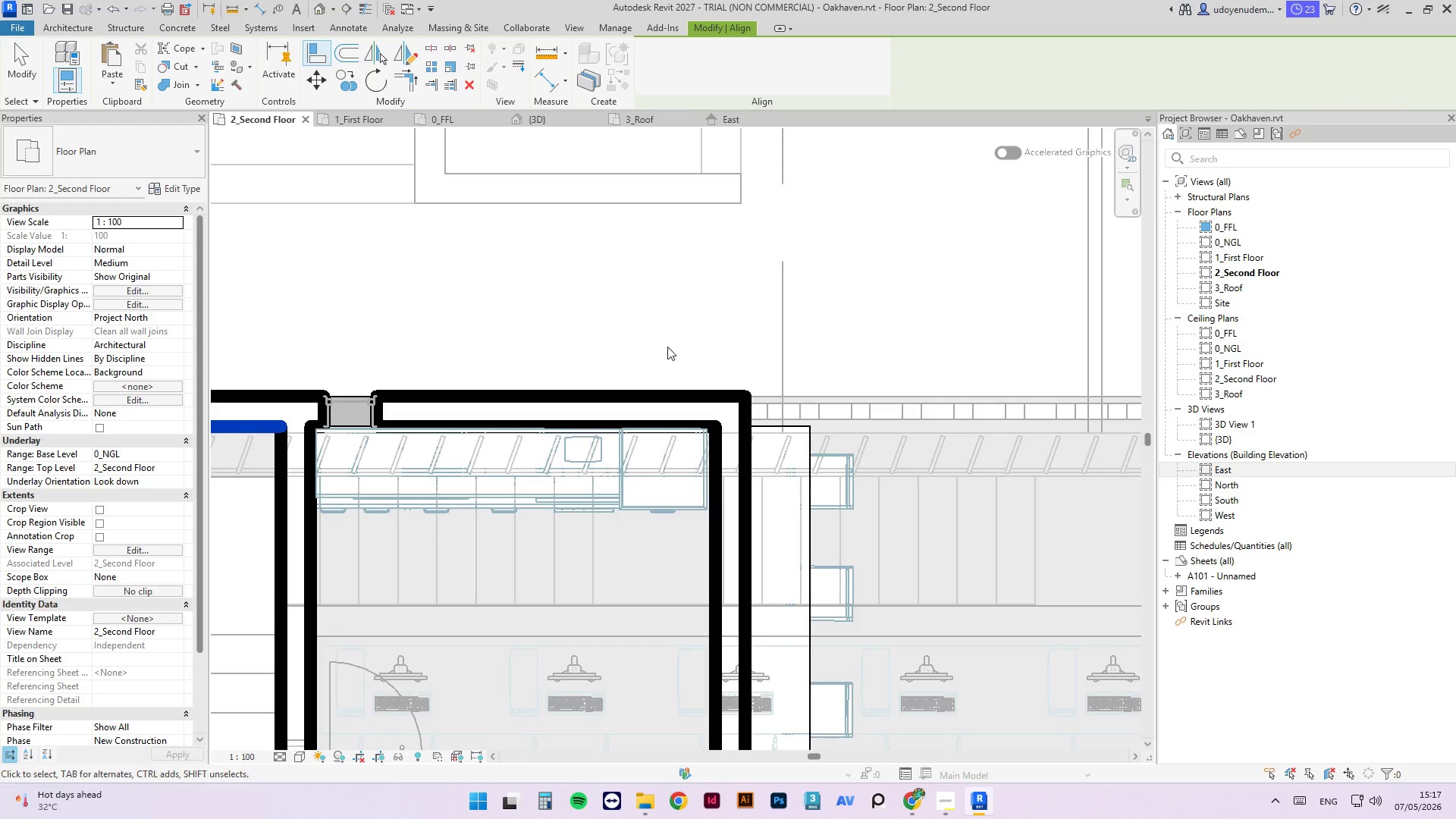 
key(Escape)
 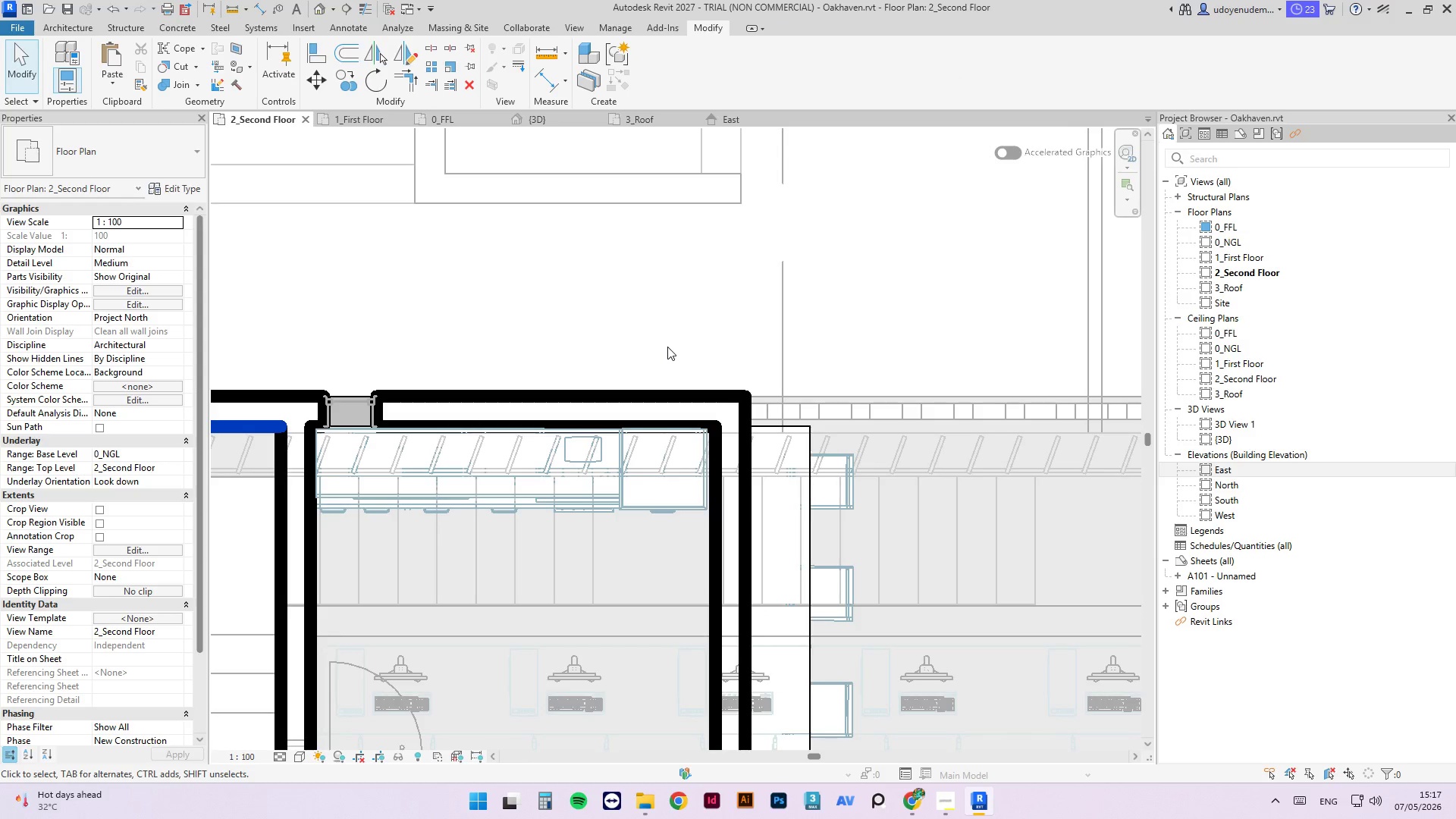 
left_click([667, 347])
 